 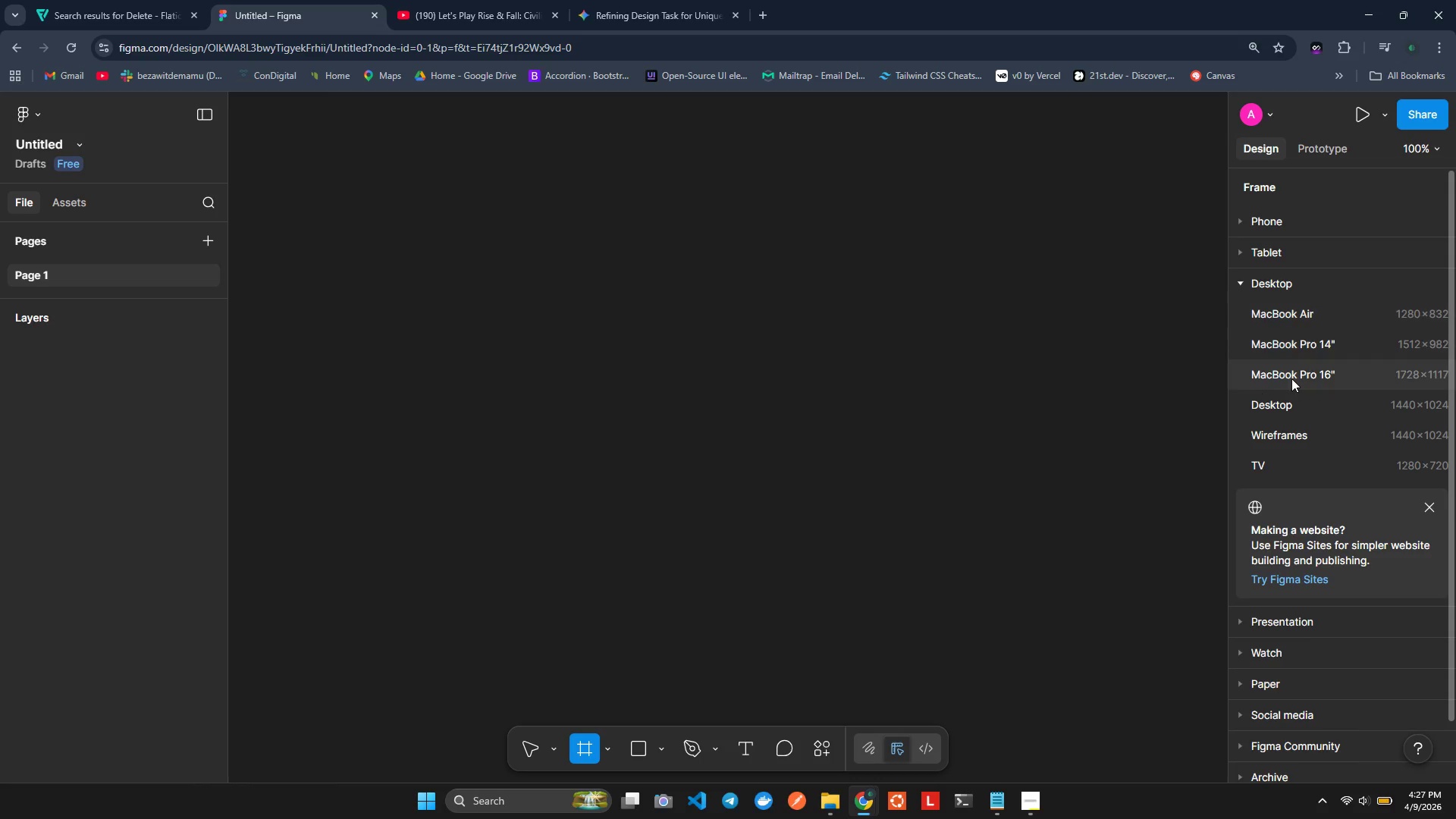 
left_click([1294, 385])
 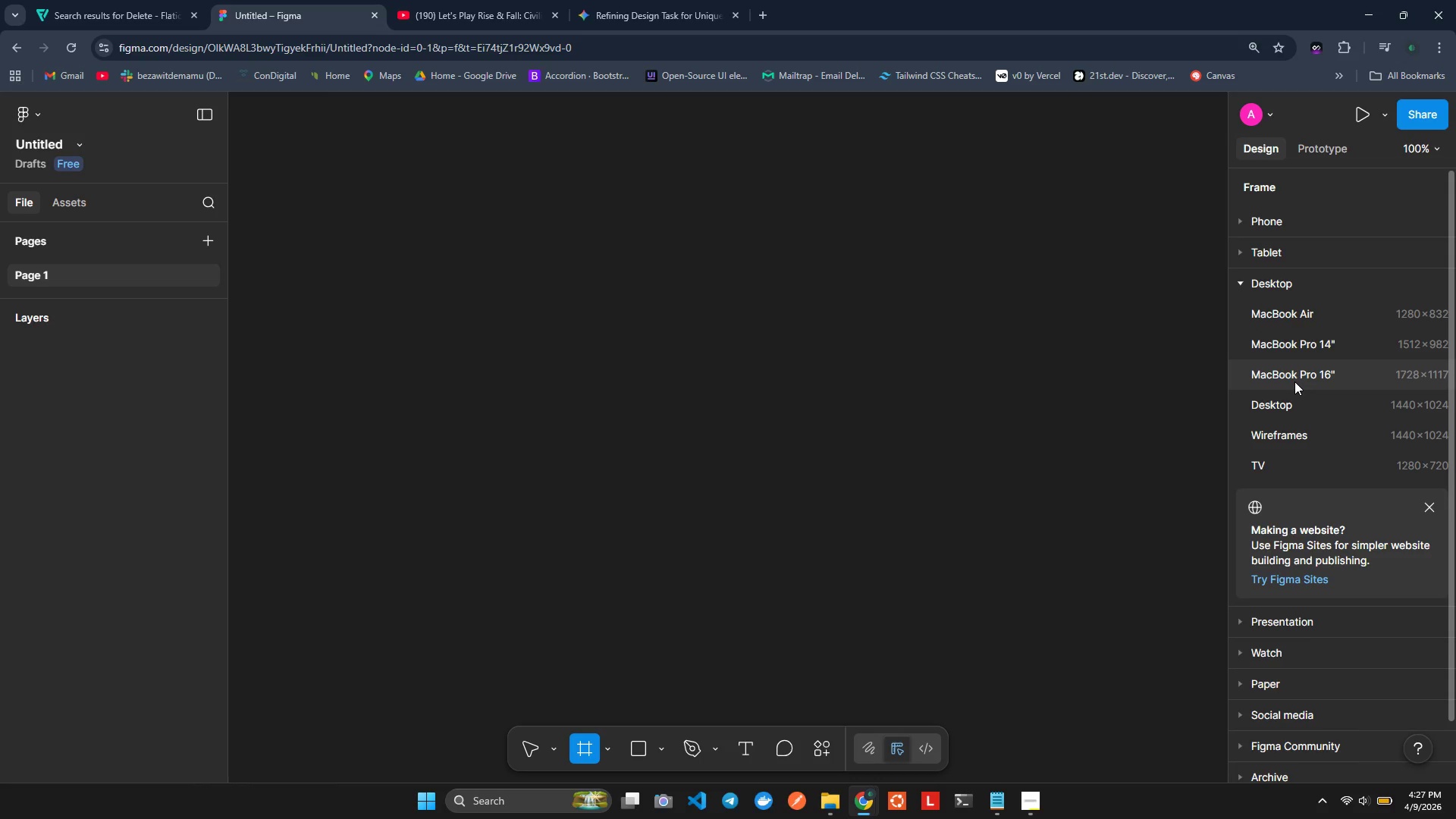 
left_click([1294, 381])
 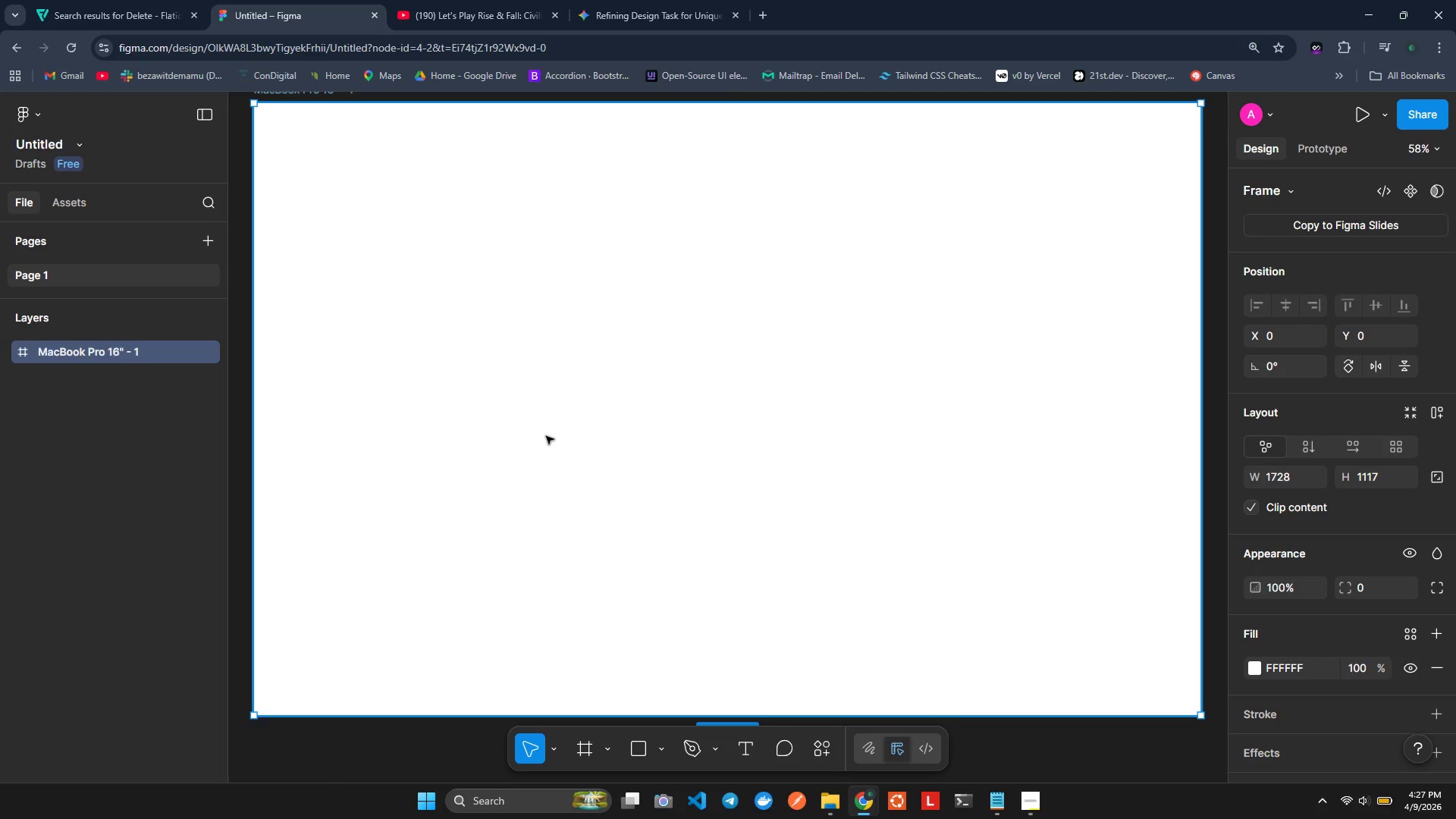 
scroll: coordinate [615, 266], scroll_direction: up, amount: 1.0
 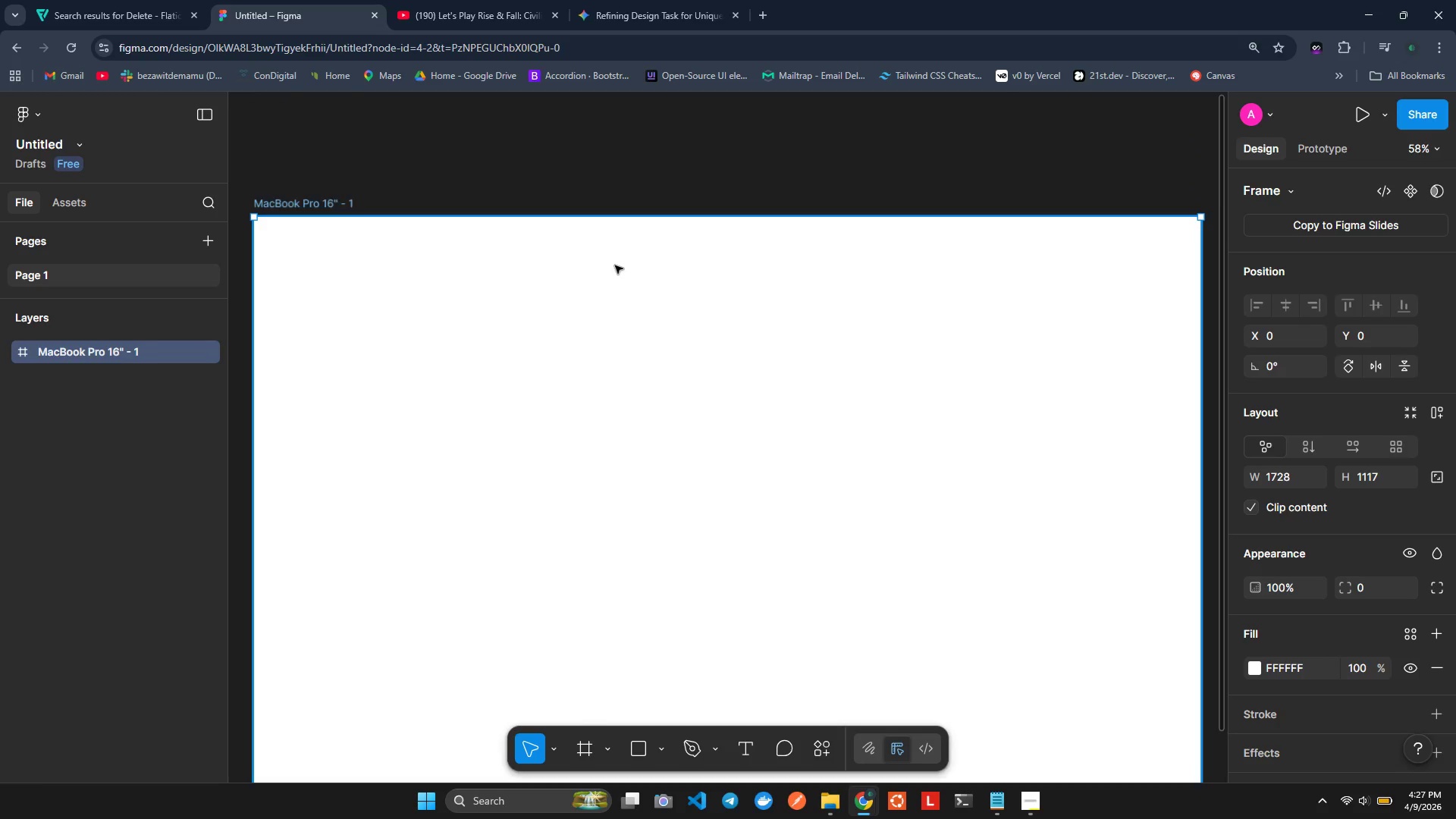 
scroll: coordinate [615, 265], scroll_direction: none, amount: 0.0
 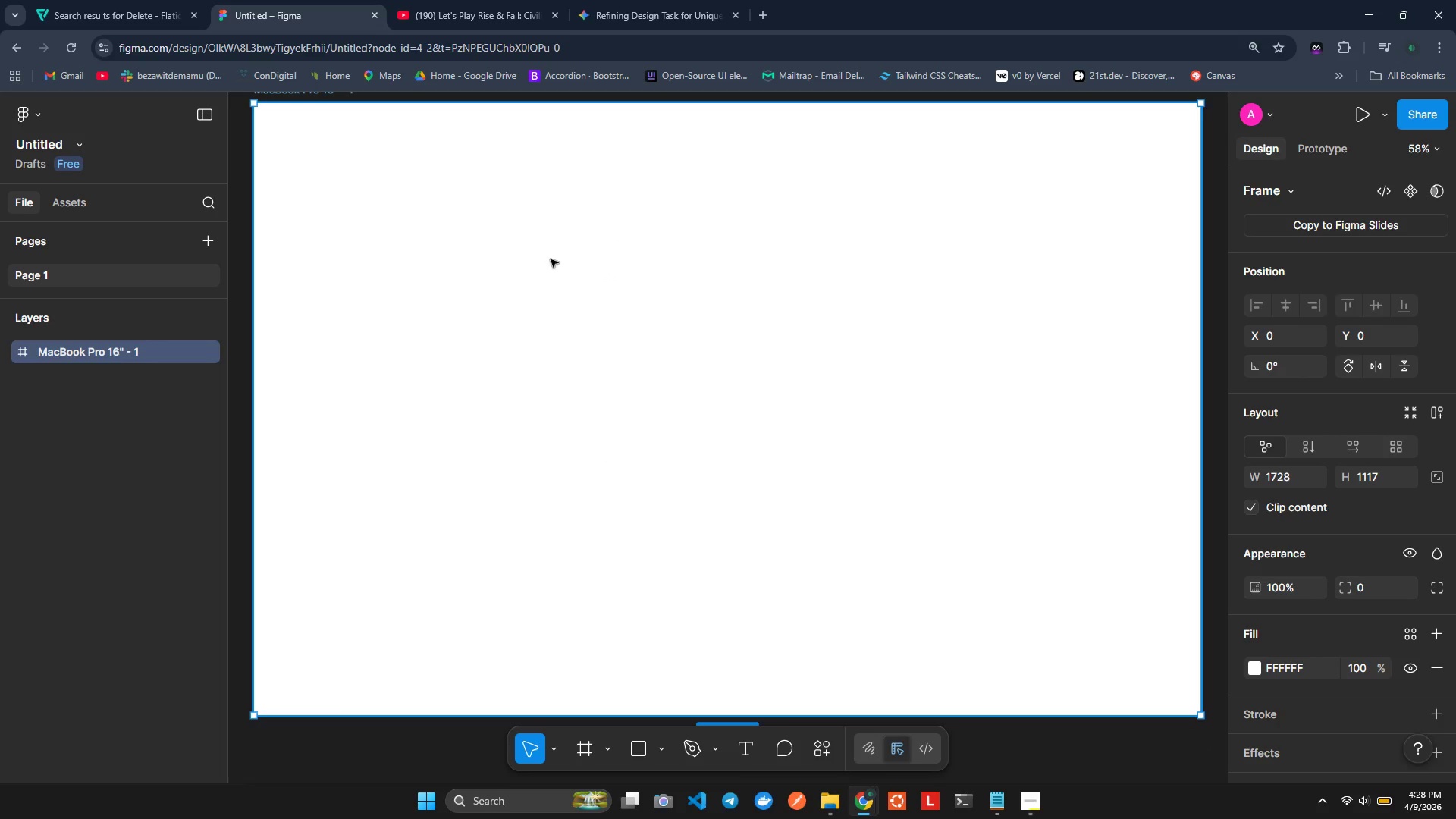 
wait(6.84)
 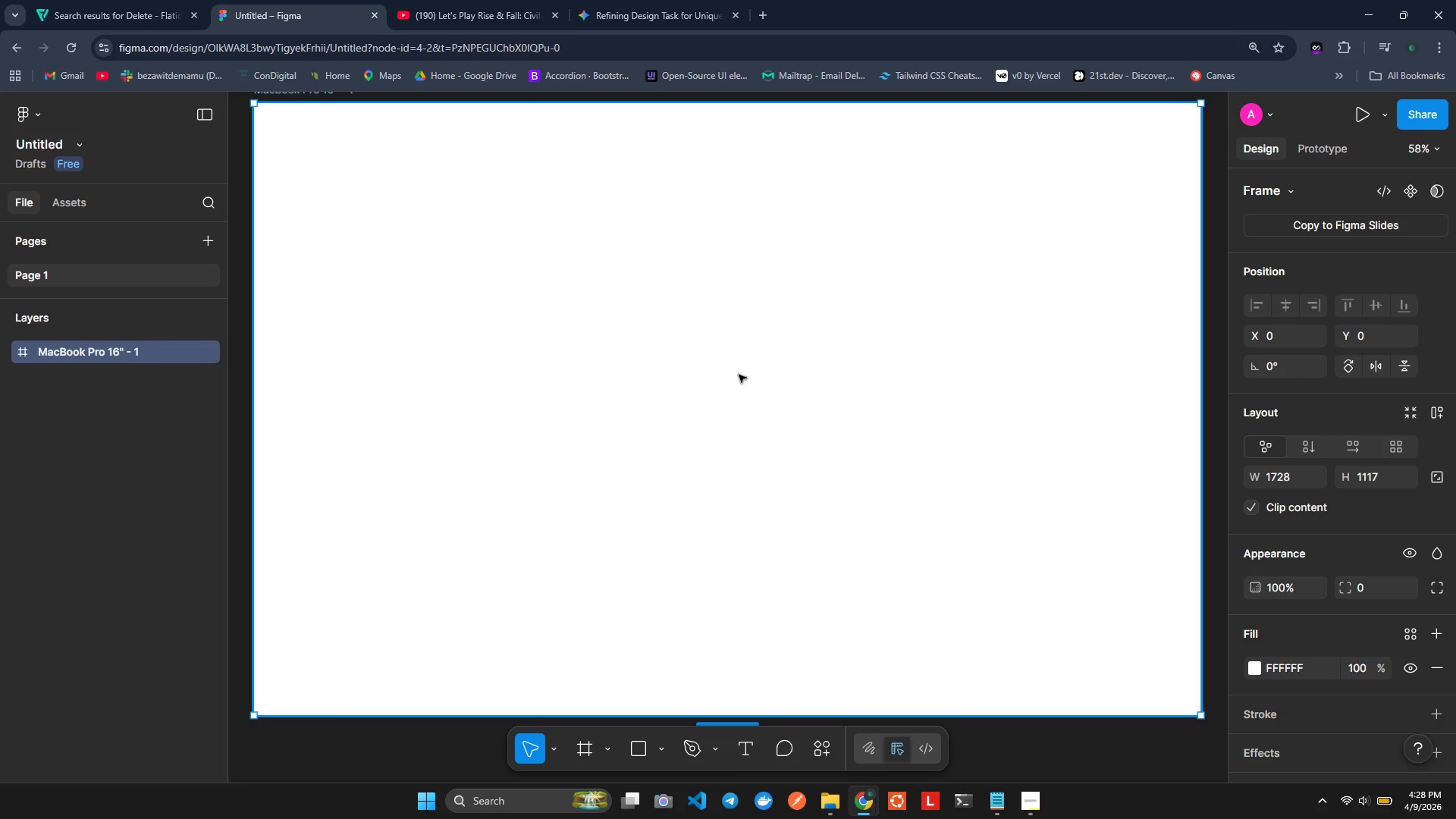 
left_click([825, 799])
 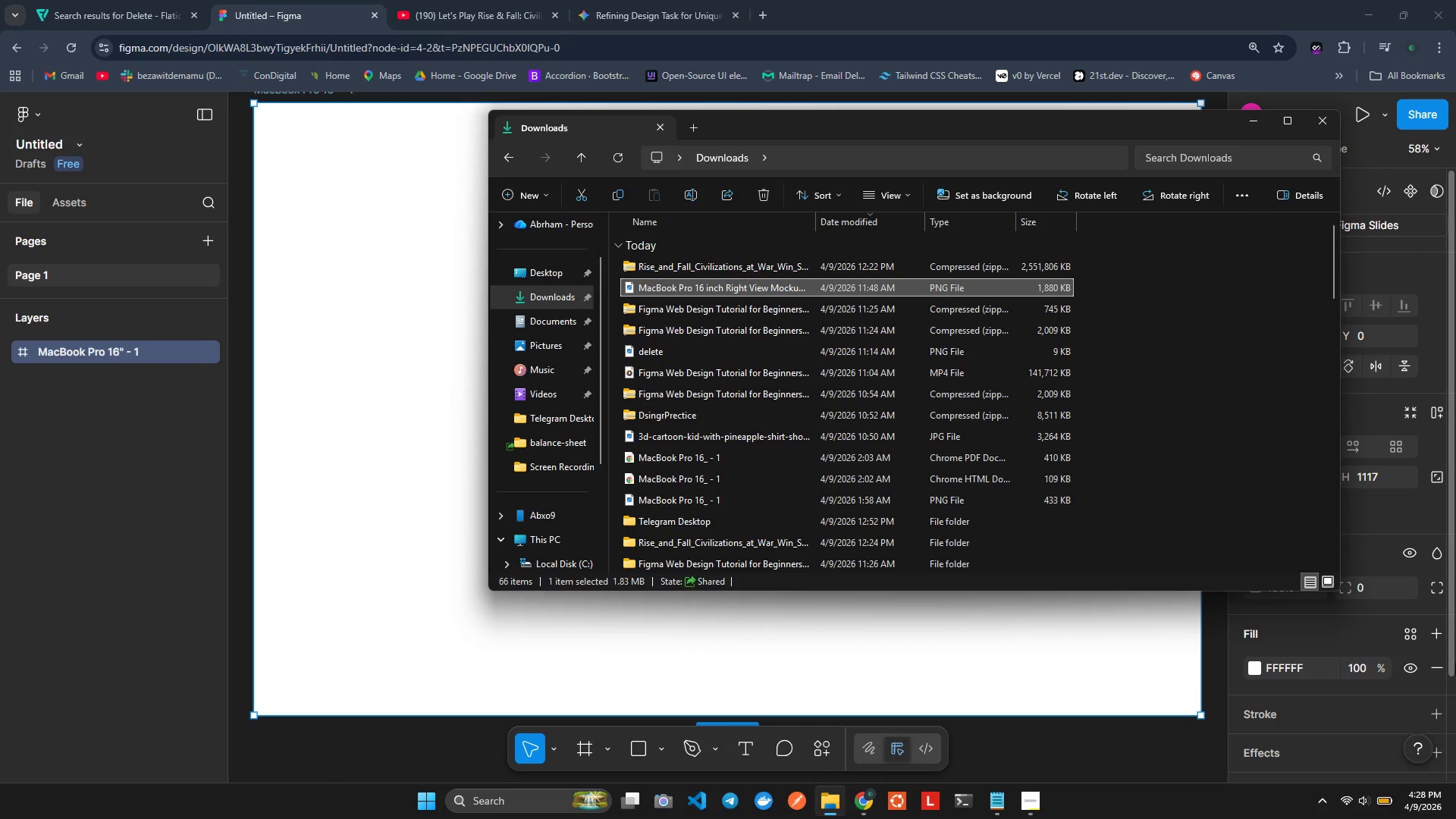 
mouse_move([977, 789])
 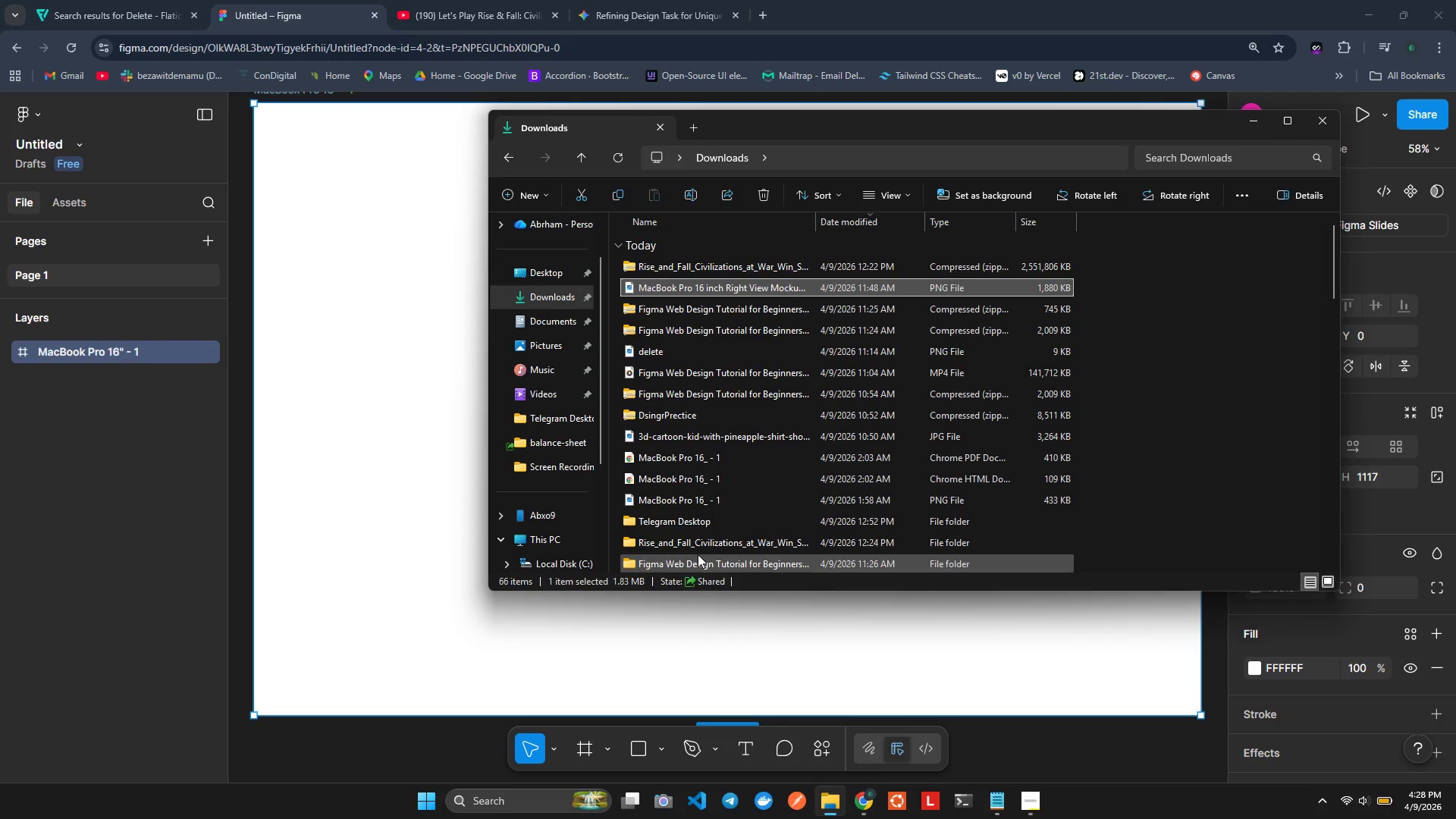 
wait(6.51)
 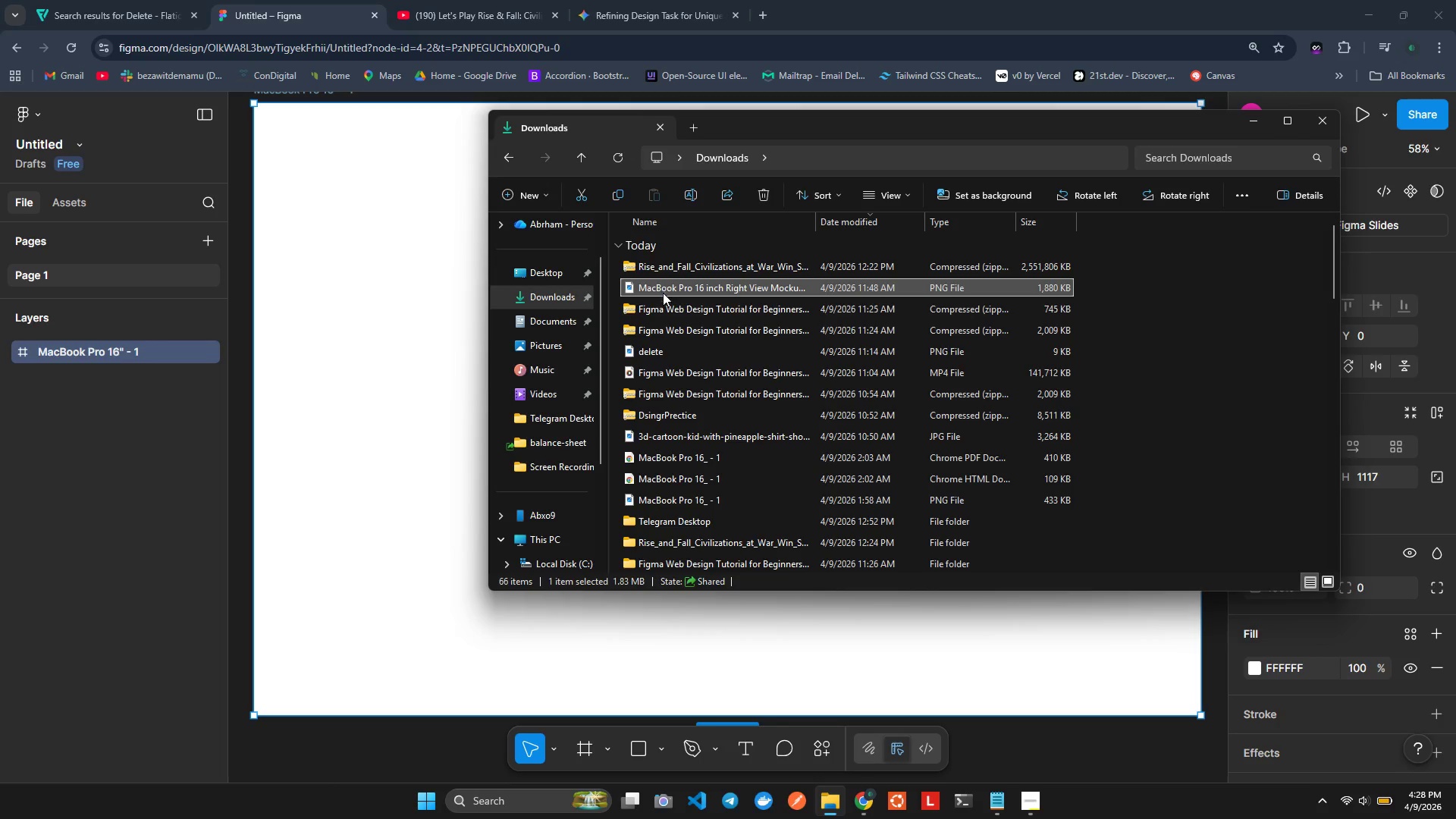 
double_click([699, 562])
 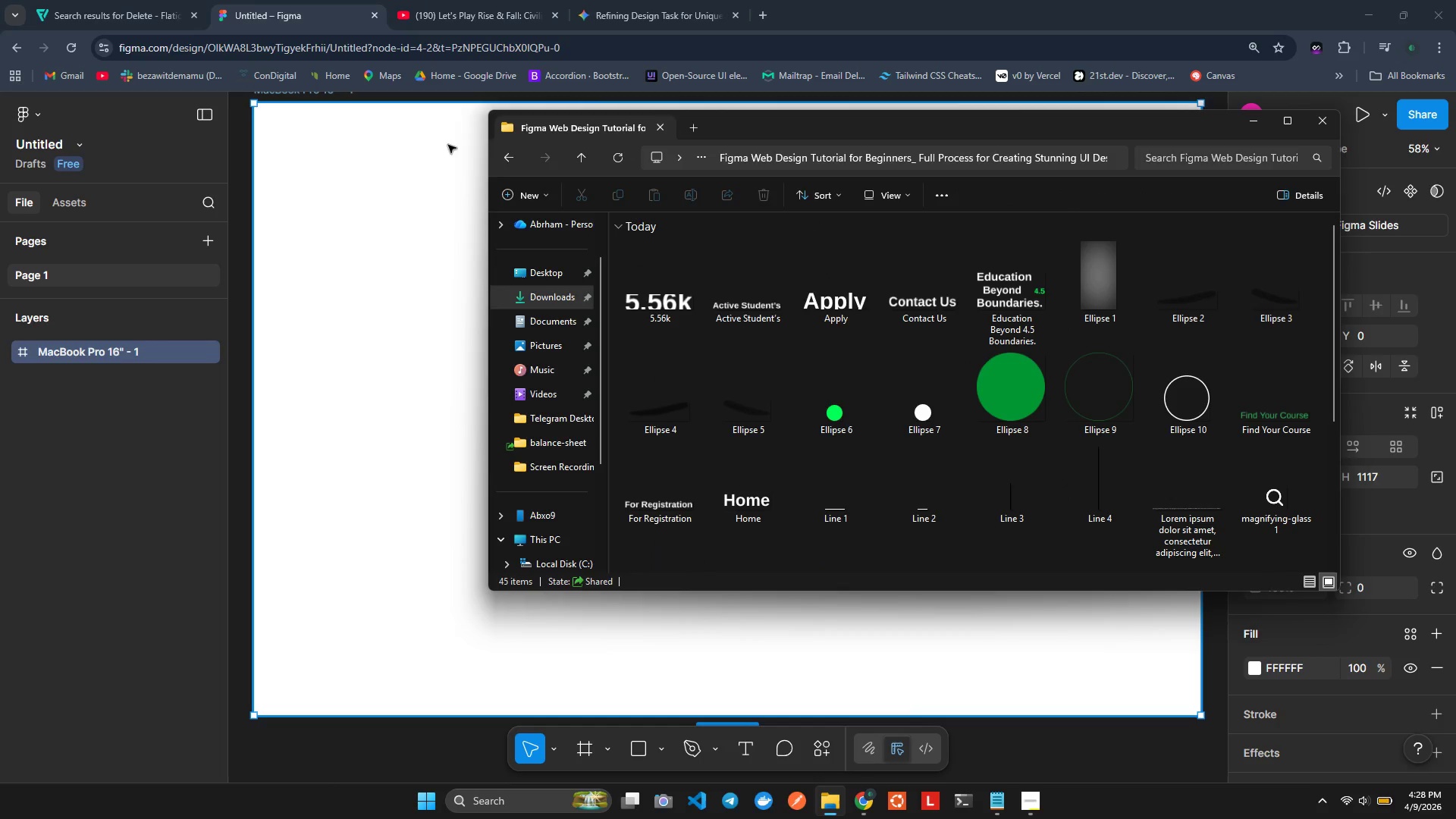 
left_click([509, 161])
 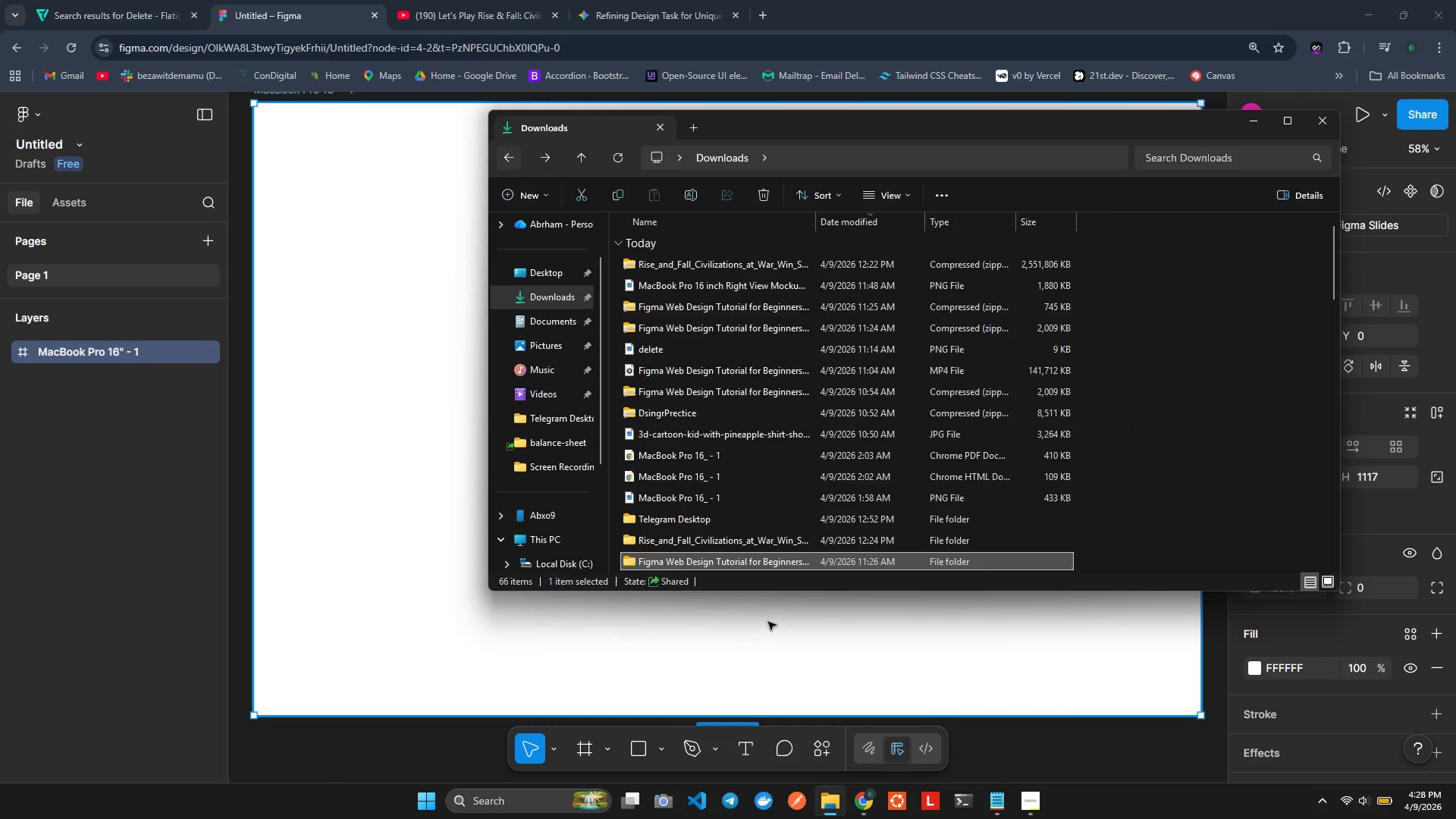 
scroll: coordinate [681, 522], scroll_direction: down, amount: 1.0
 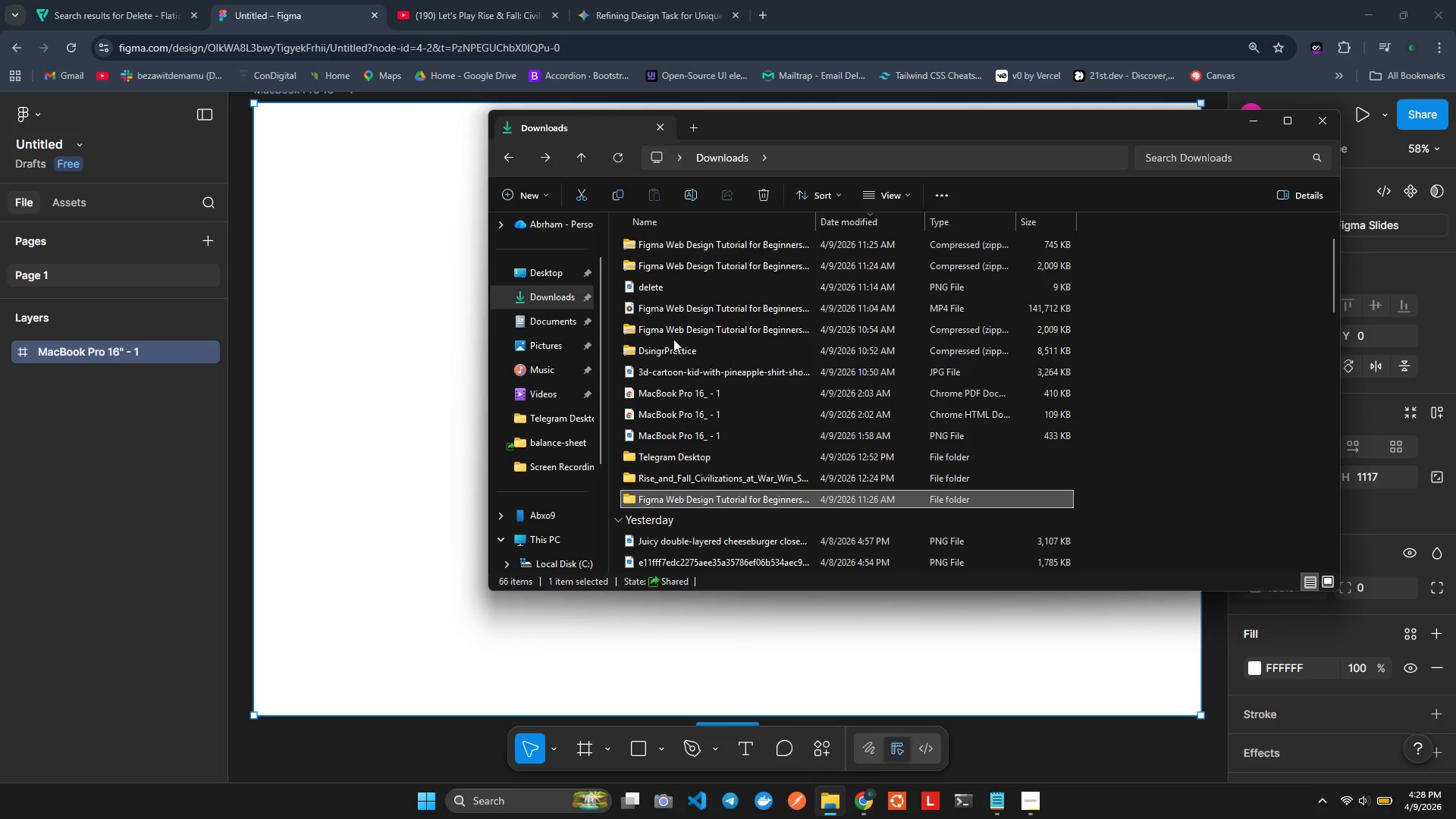 
left_click([672, 329])
 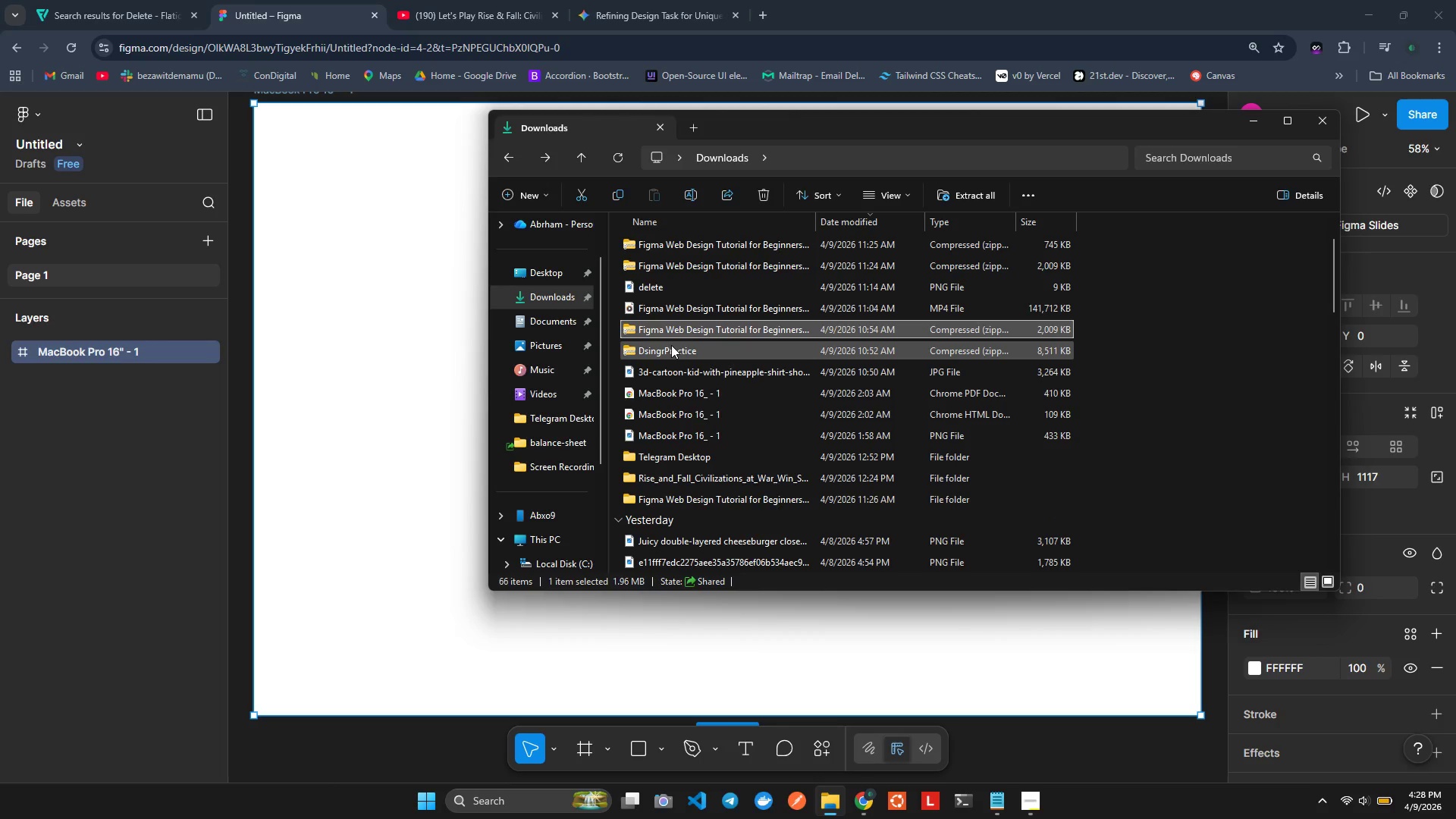 
scroll: coordinate [683, 427], scroll_direction: down, amount: 2.0
 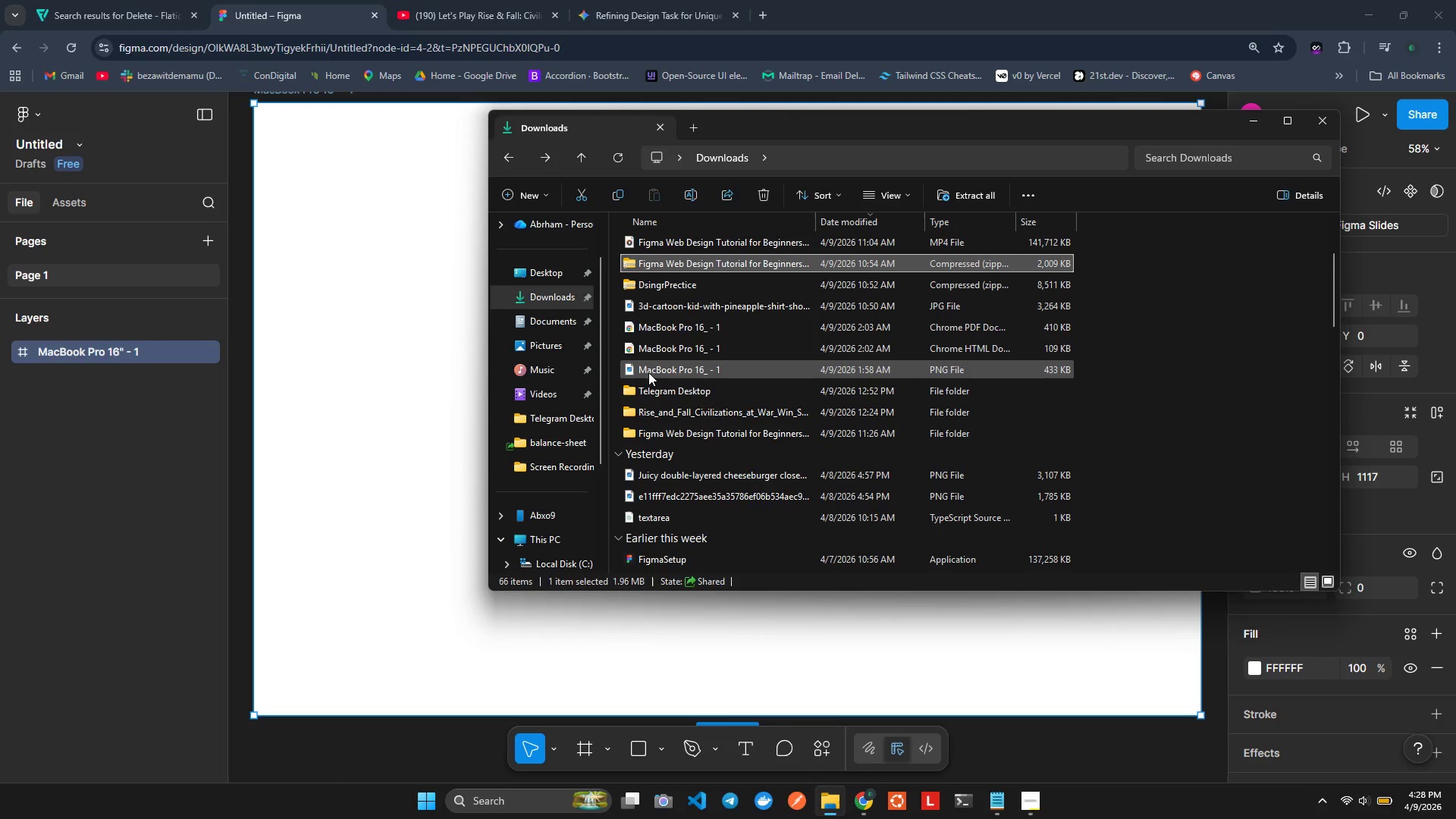 
scroll: coordinate [650, 284], scroll_direction: up, amount: 4.0
 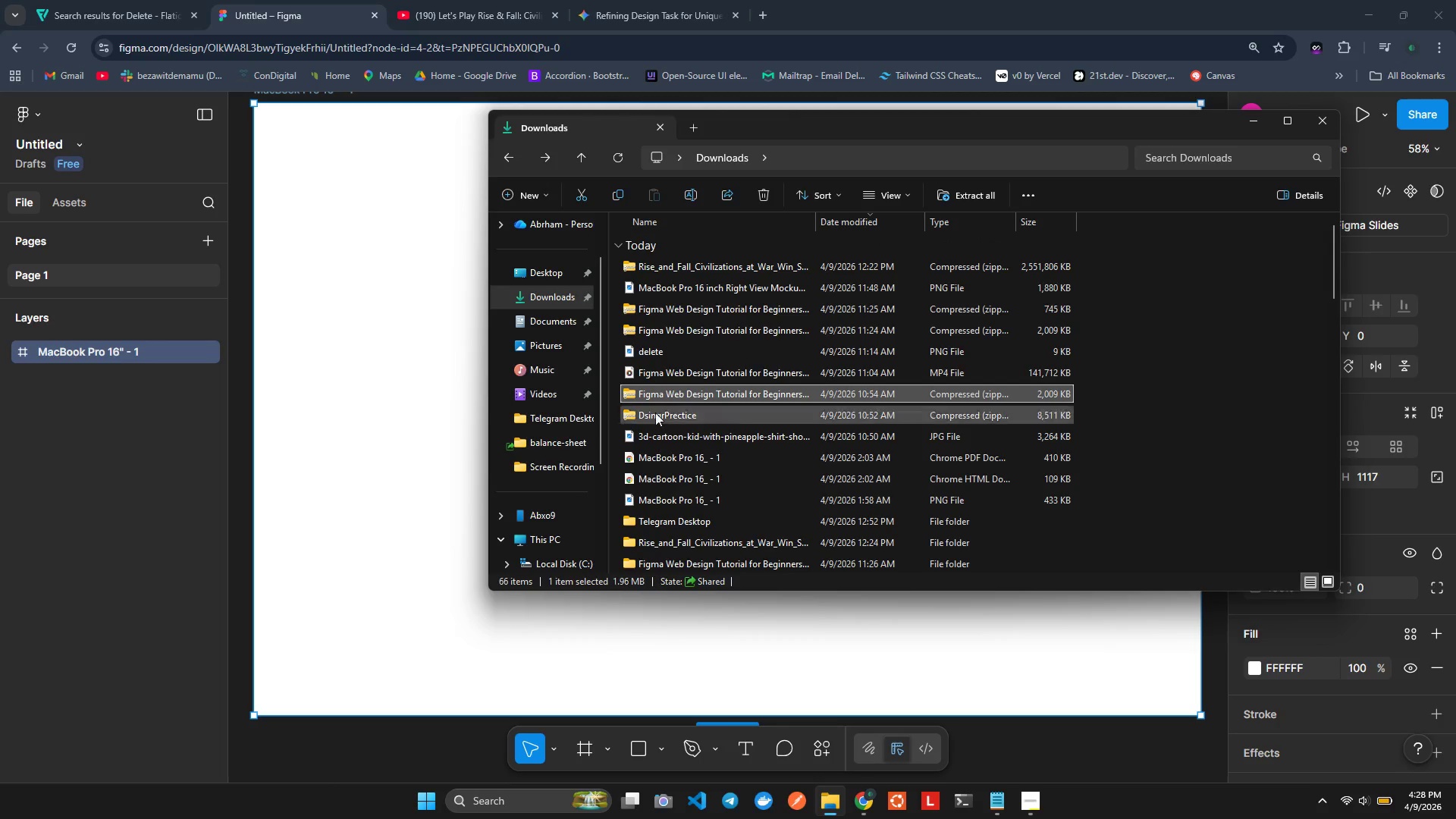 
double_click([648, 391])
 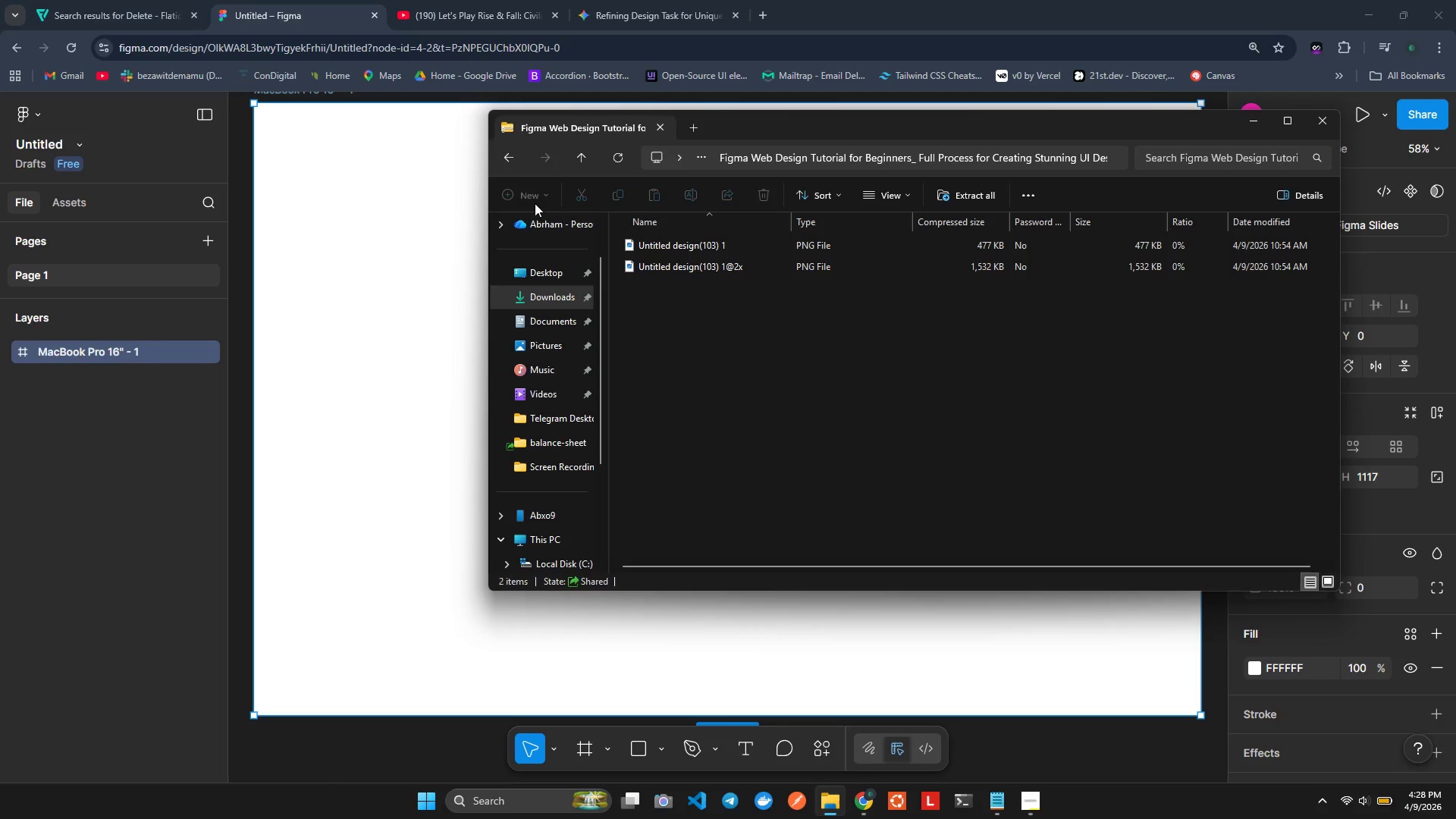 
left_click([516, 166])
 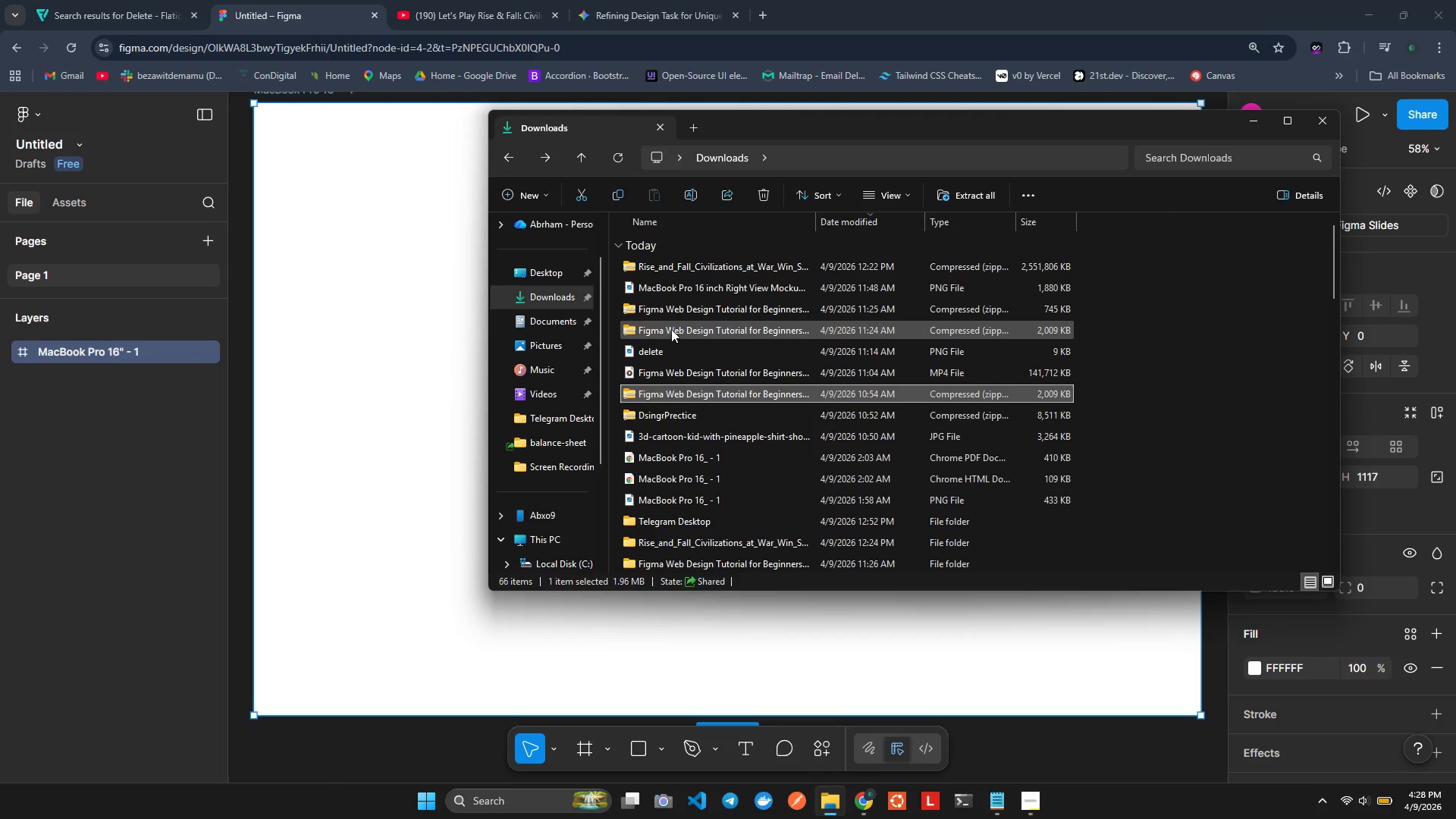 
double_click([671, 328])
 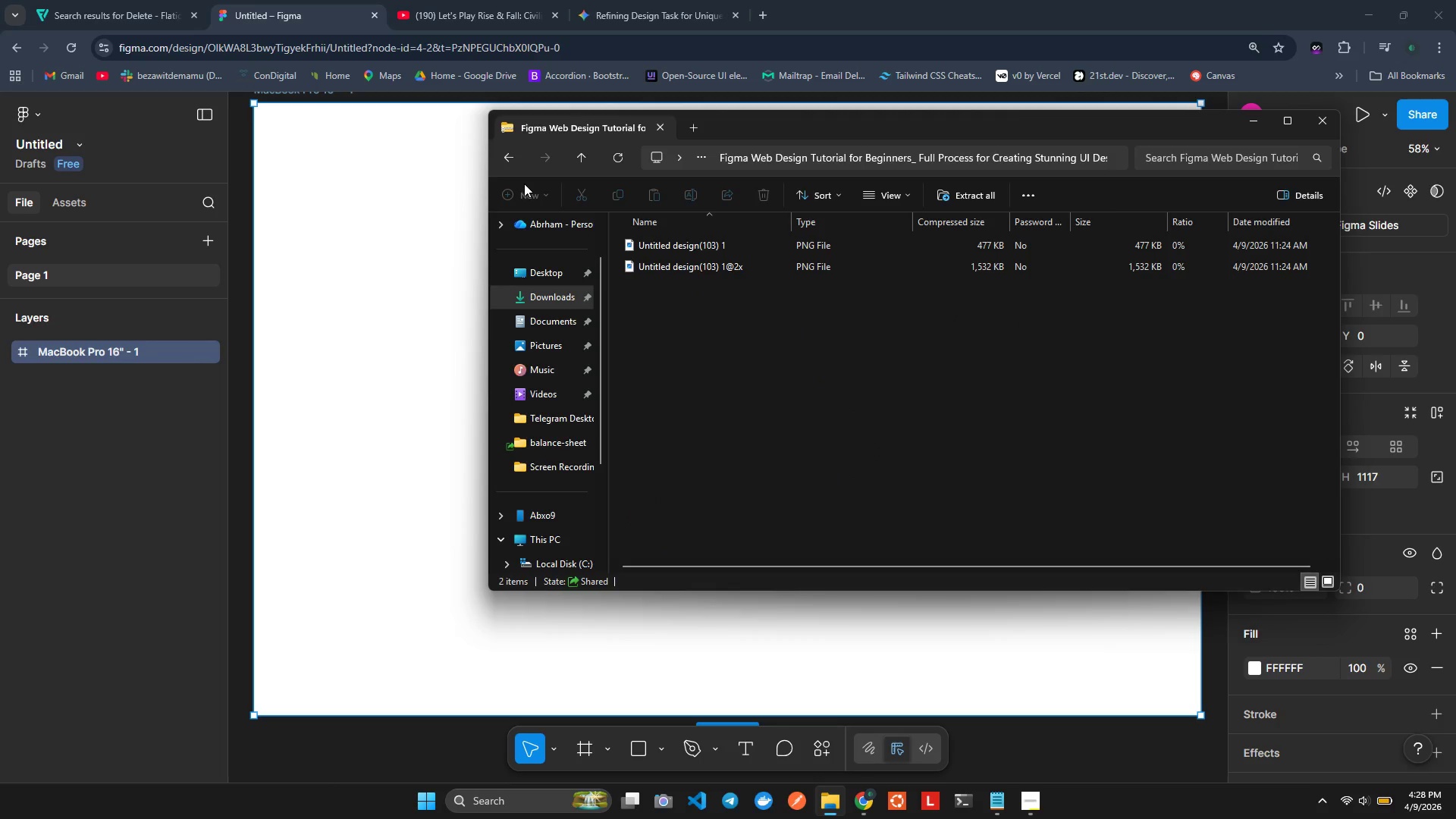 
left_click([506, 165])
 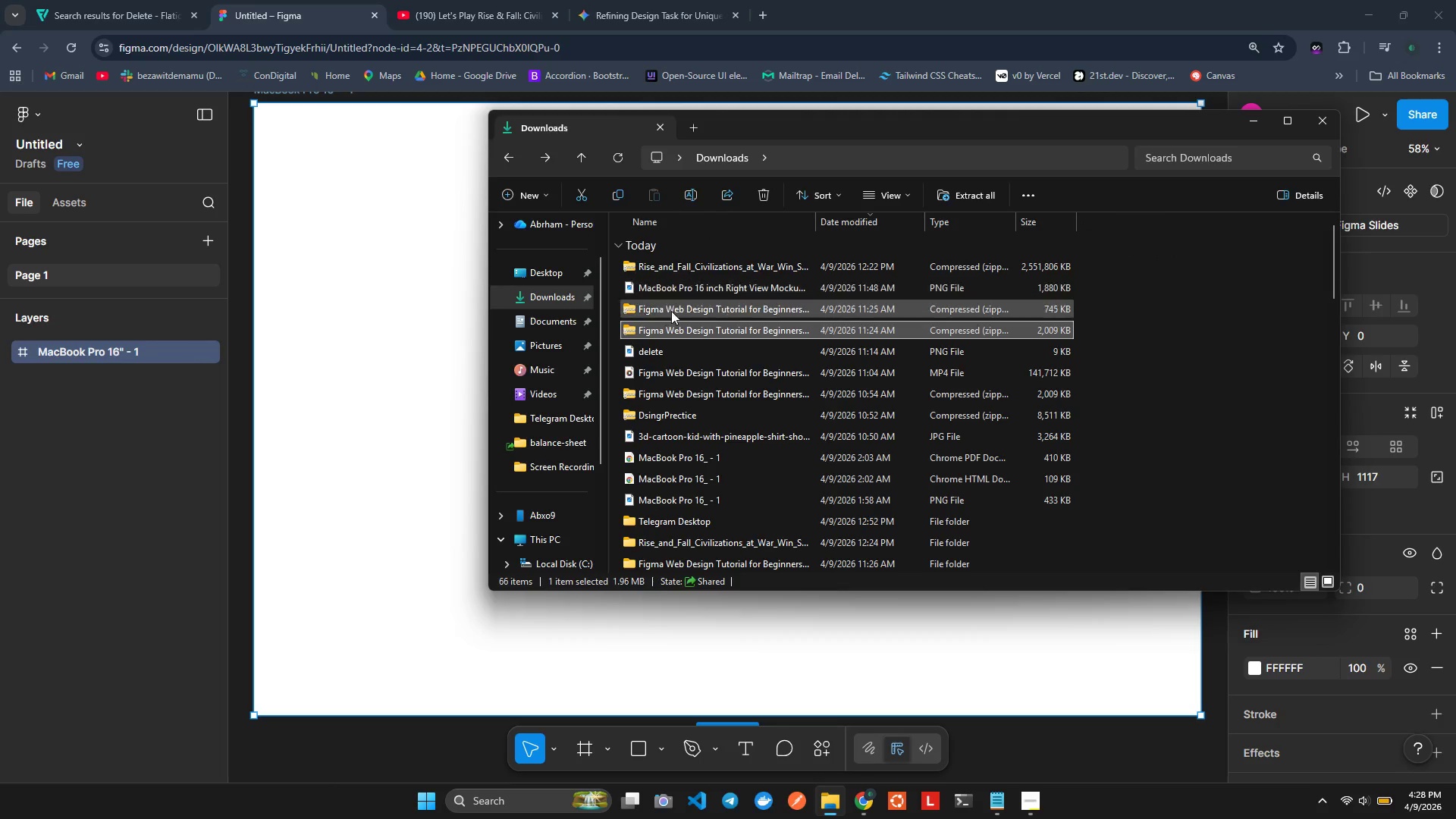 
double_click([672, 315])
 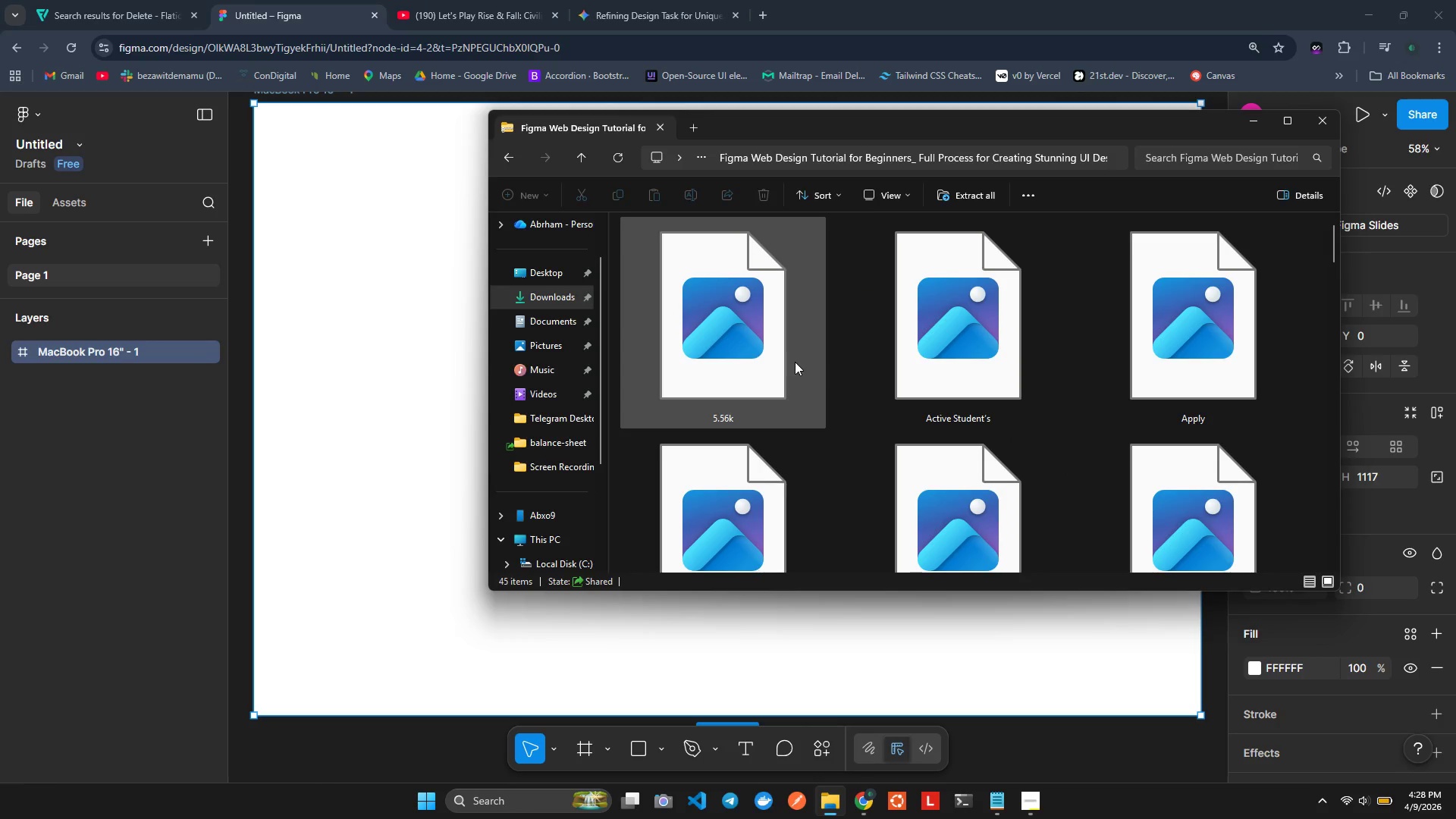 
scroll: coordinate [902, 391], scroll_direction: down, amount: 12.0
 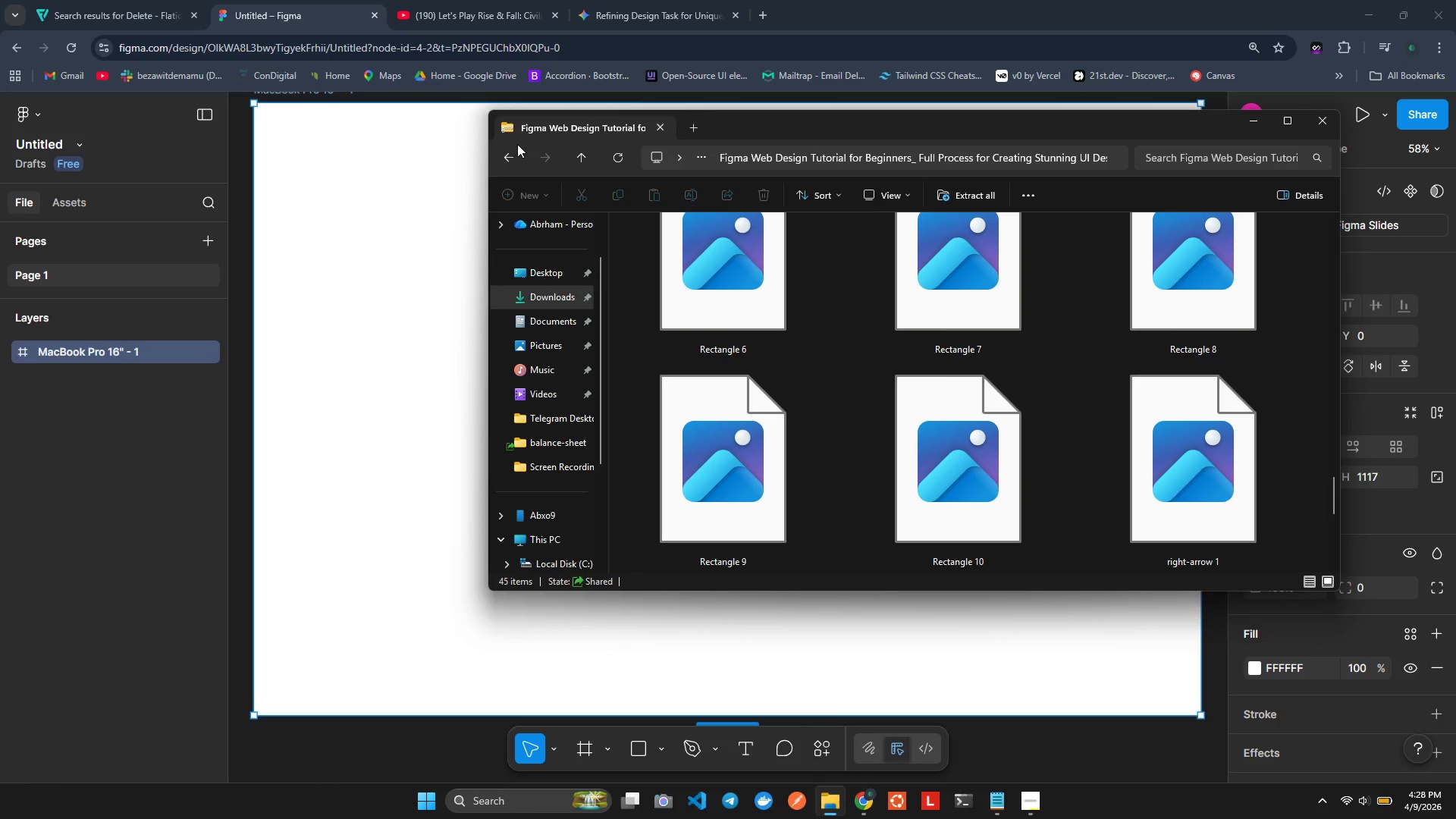 
left_click([506, 166])
 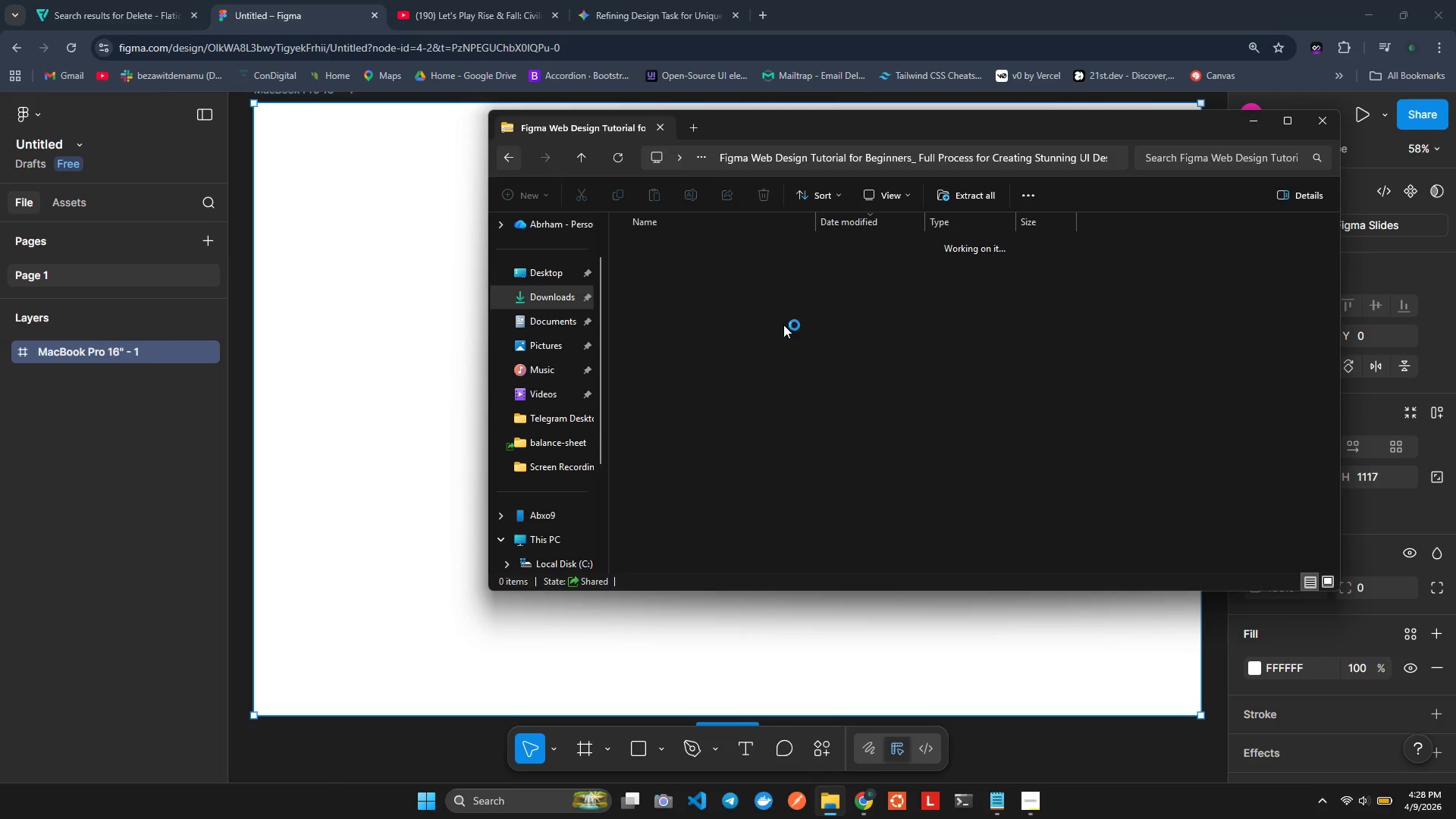 
scroll: coordinate [783, 325], scroll_direction: up, amount: 1.0
 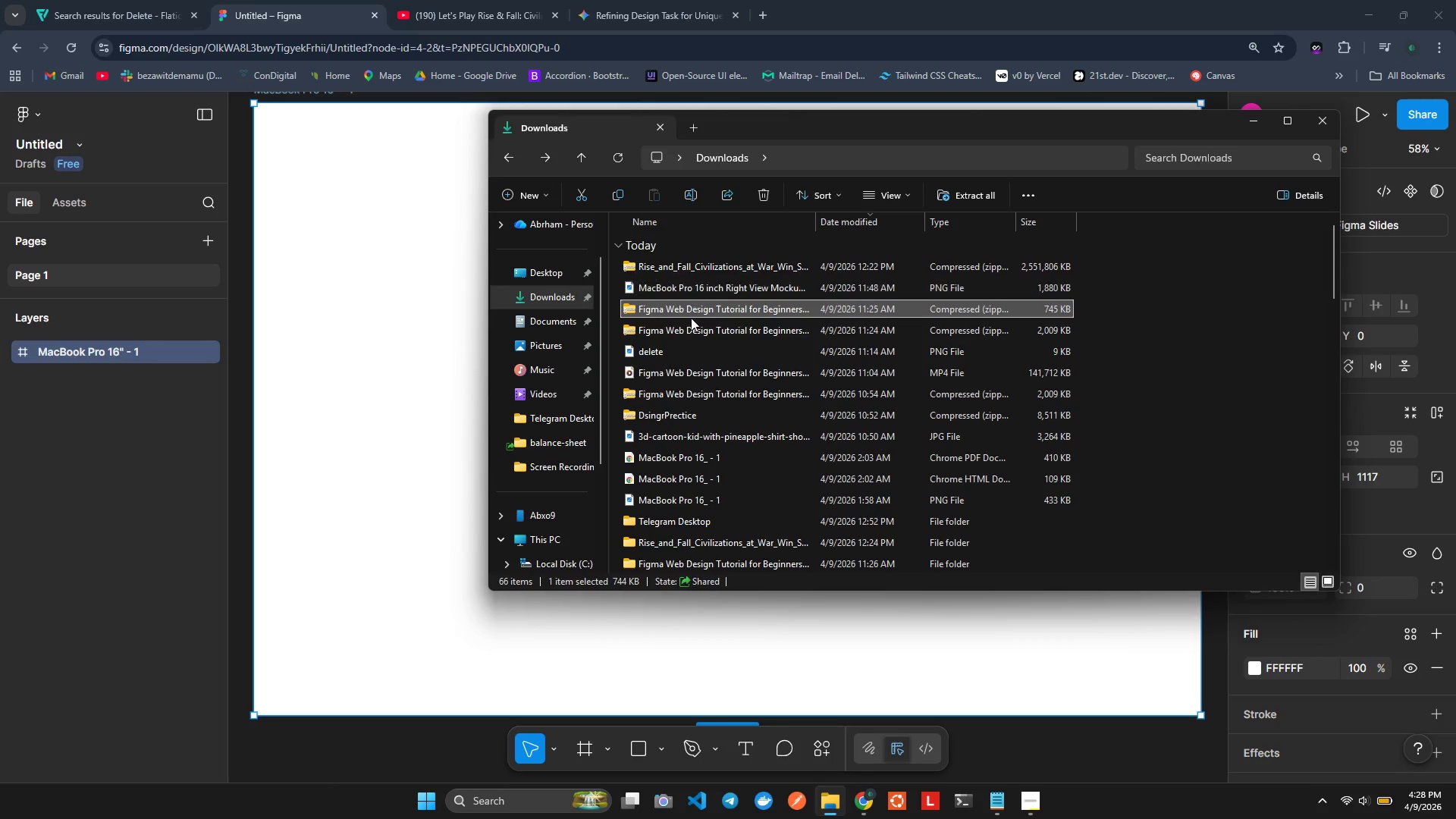 
scroll: coordinate [690, 344], scroll_direction: none, amount: 0.0
 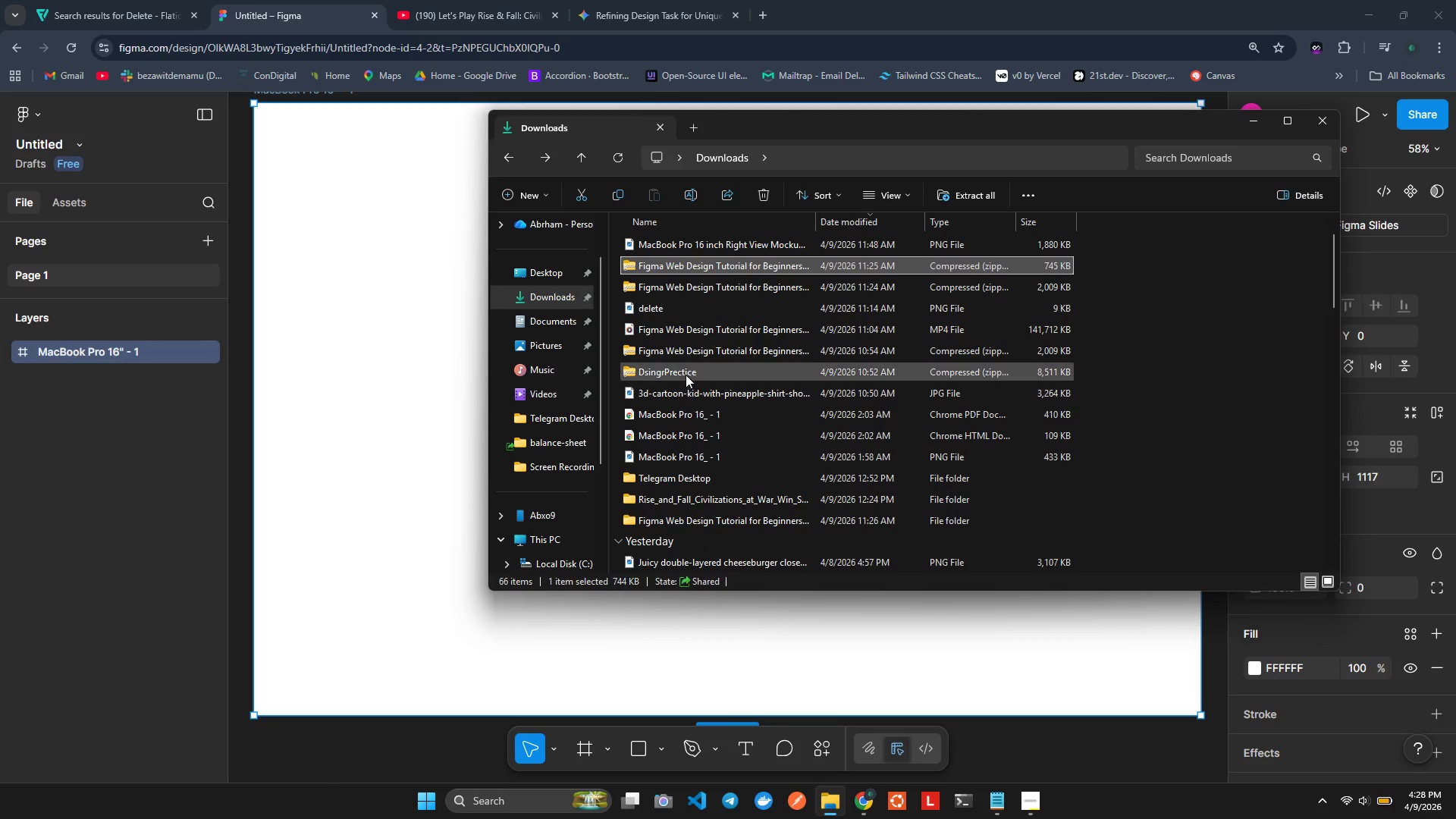 
double_click([686, 369])
 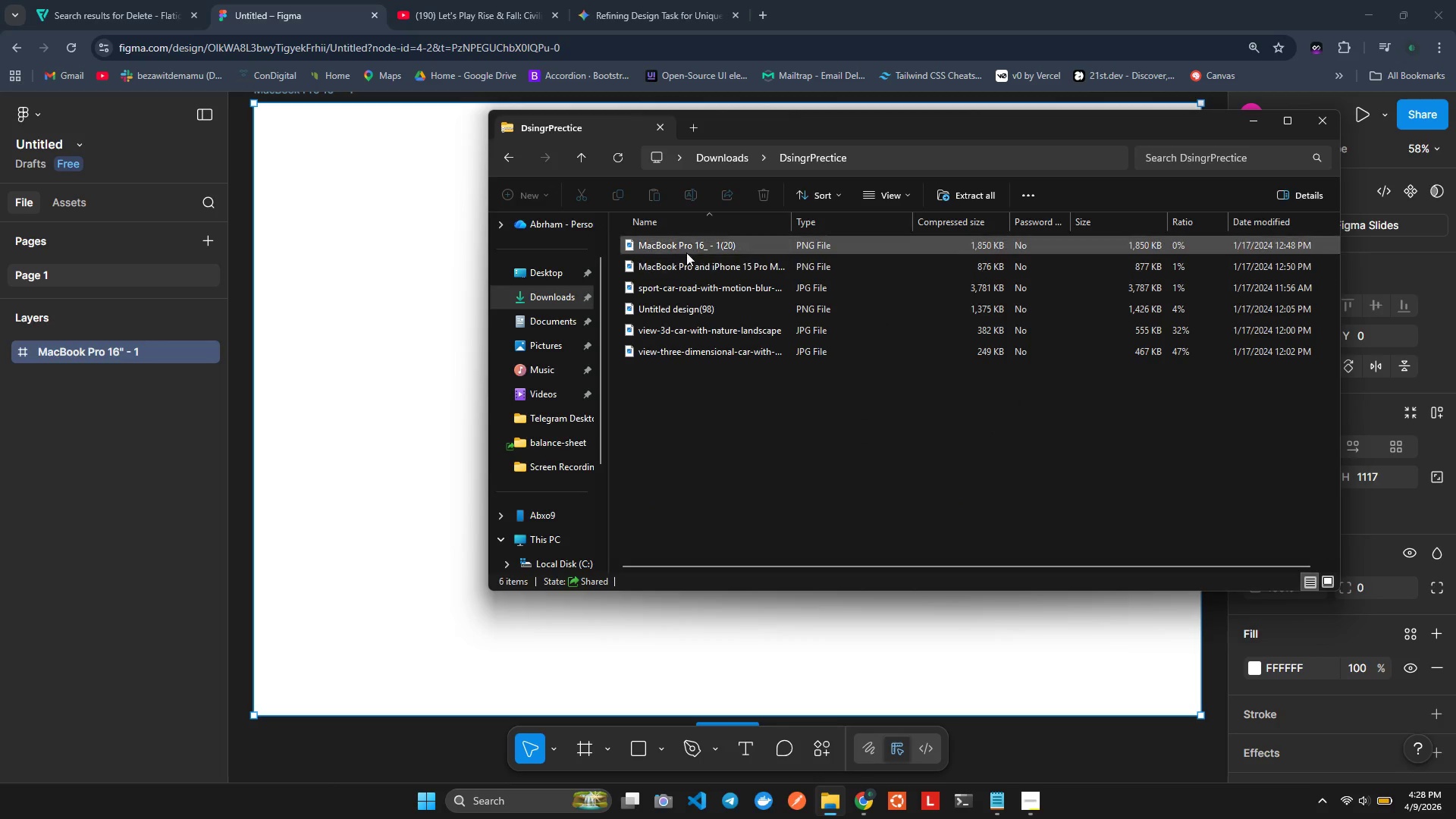 
double_click([686, 249])
 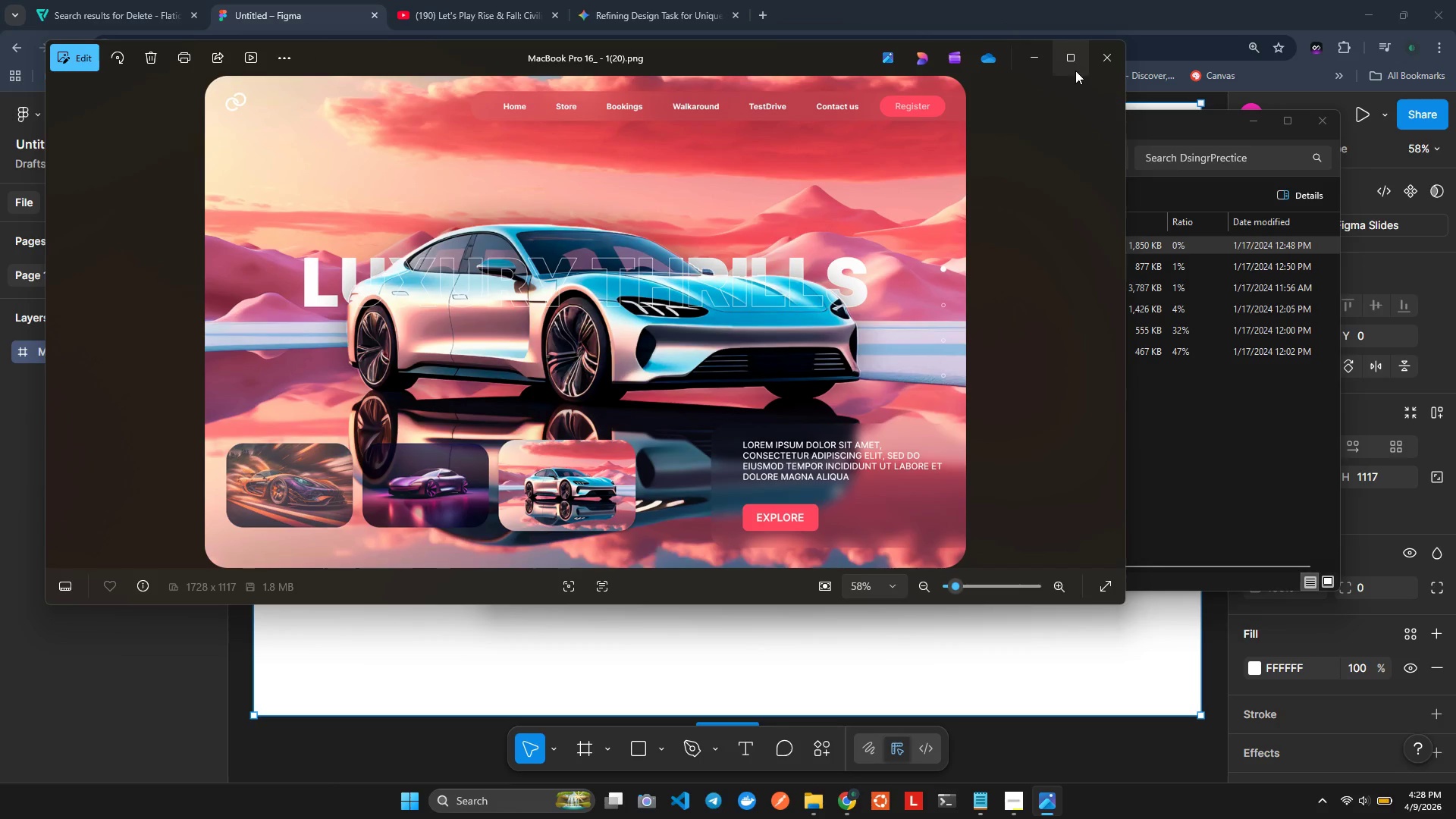 
left_click([1097, 51])
 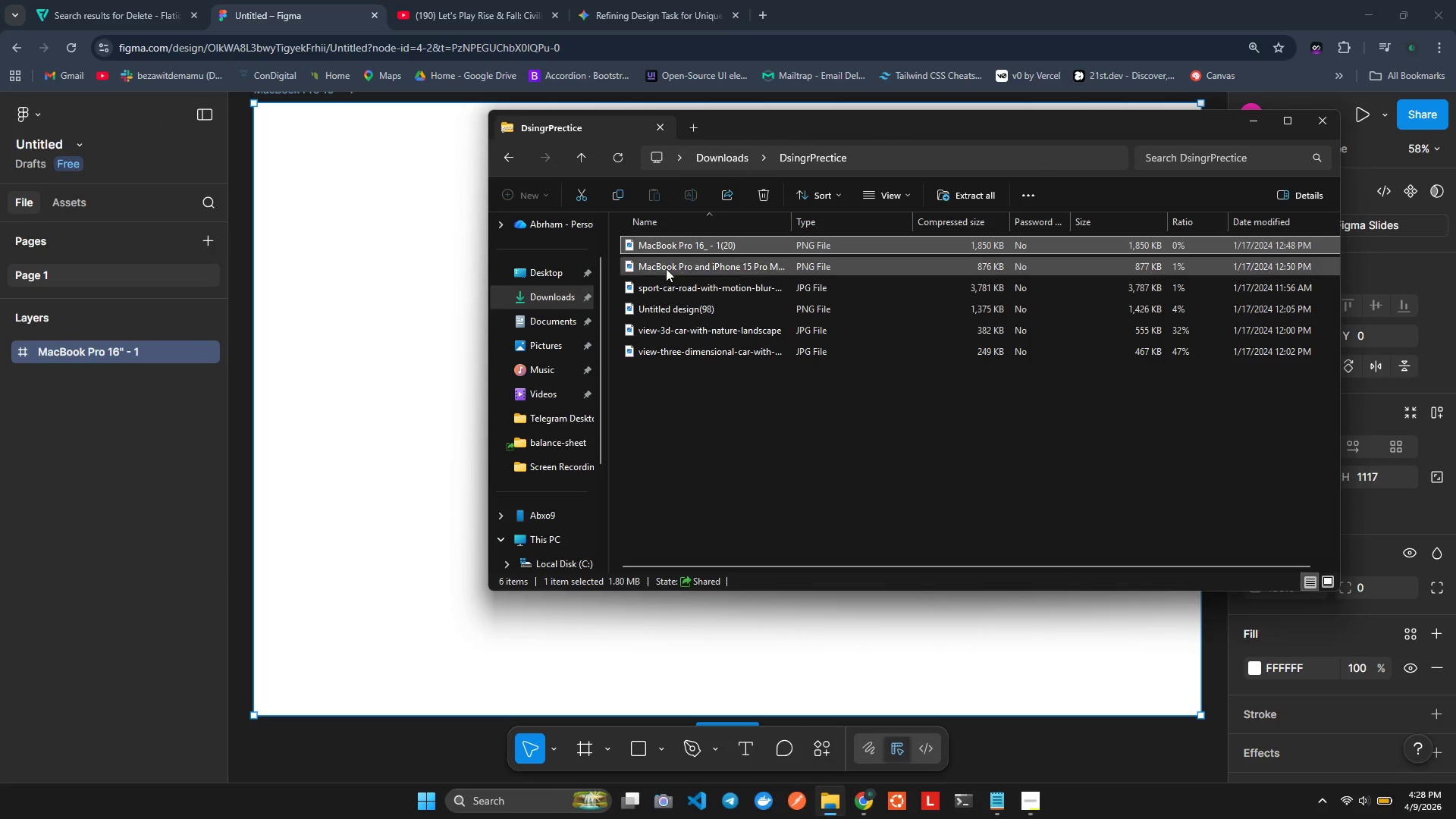 
double_click([666, 268])
 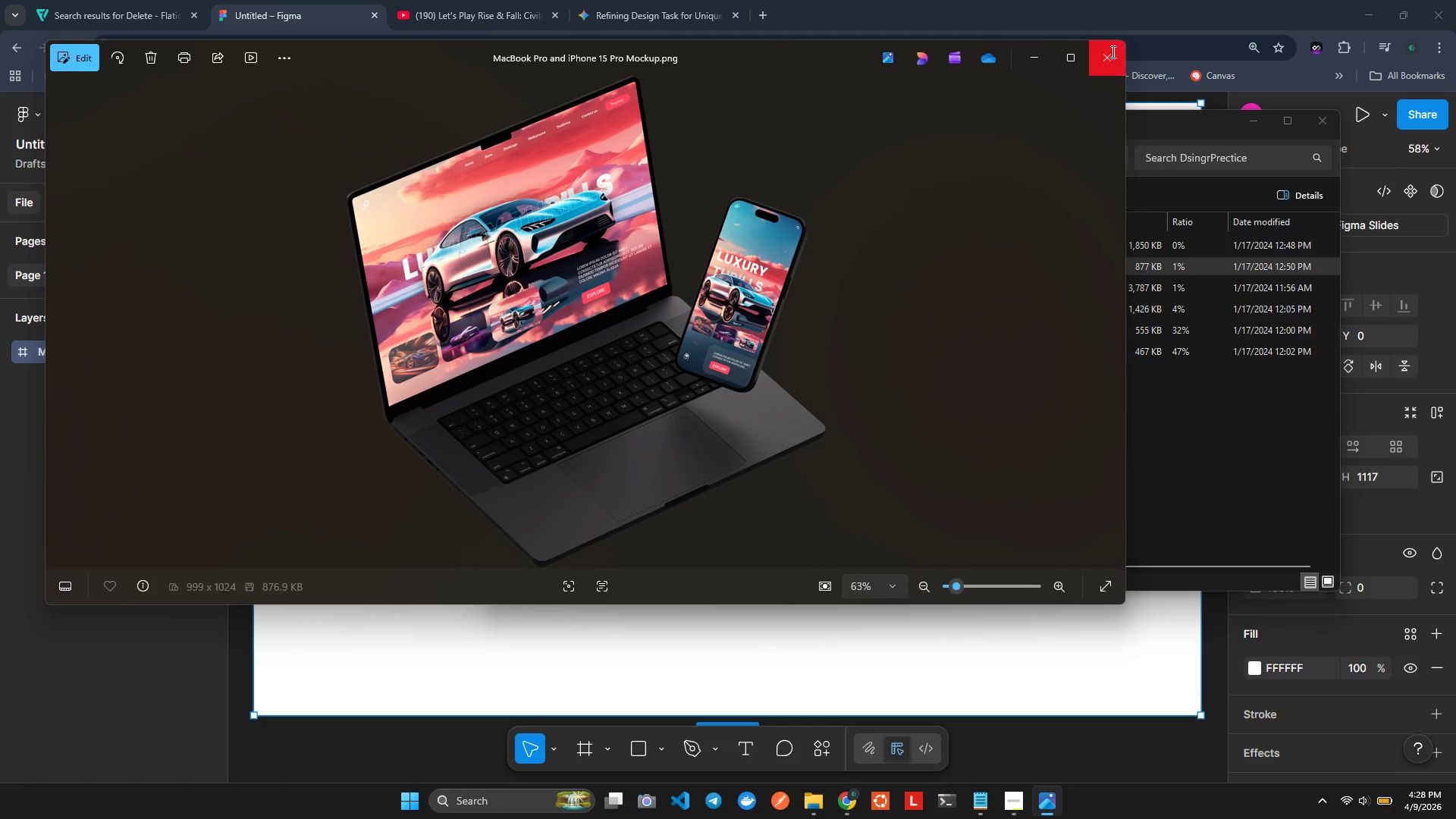 
double_click([714, 356])
 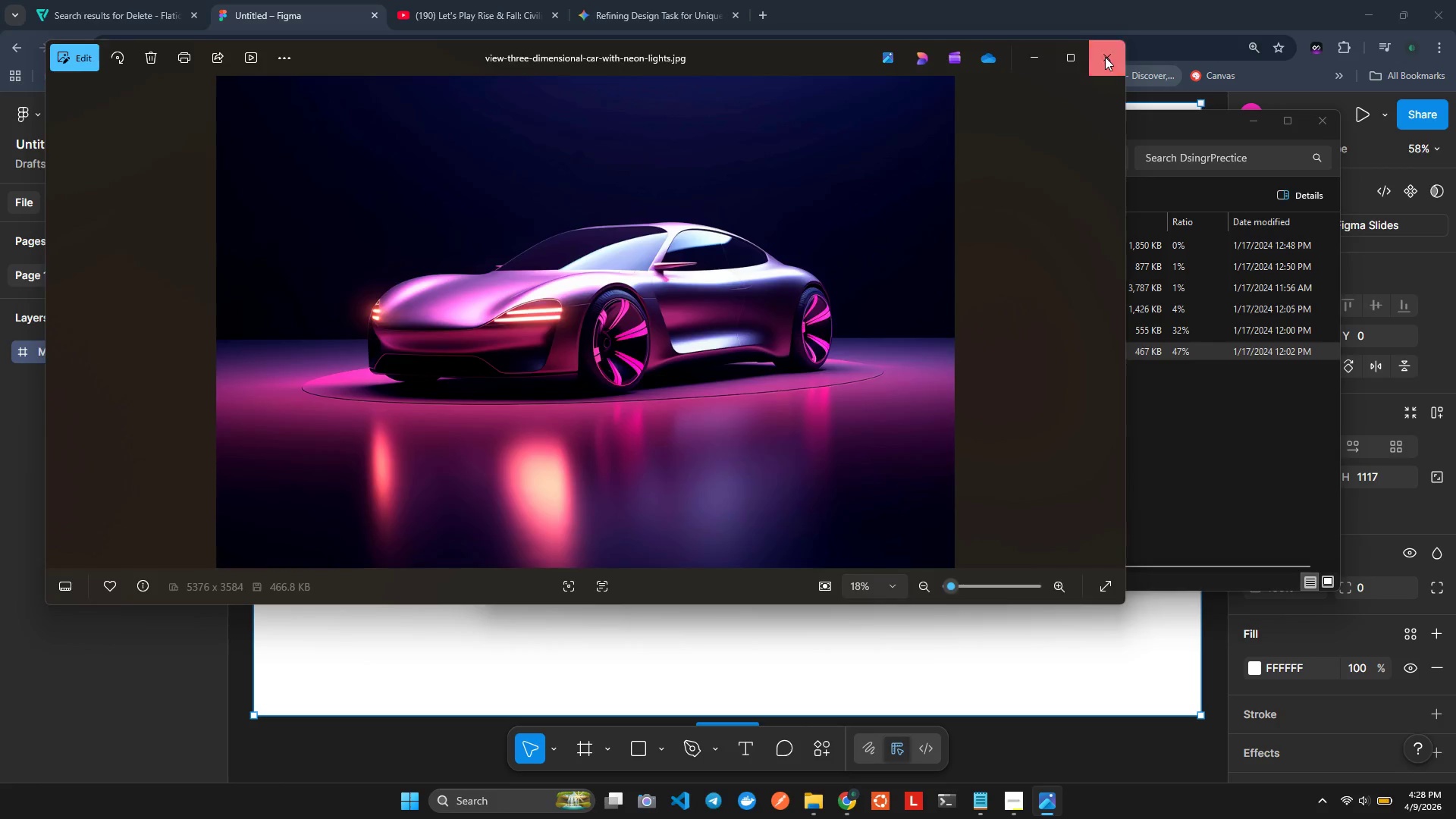 
double_click([655, 332])
 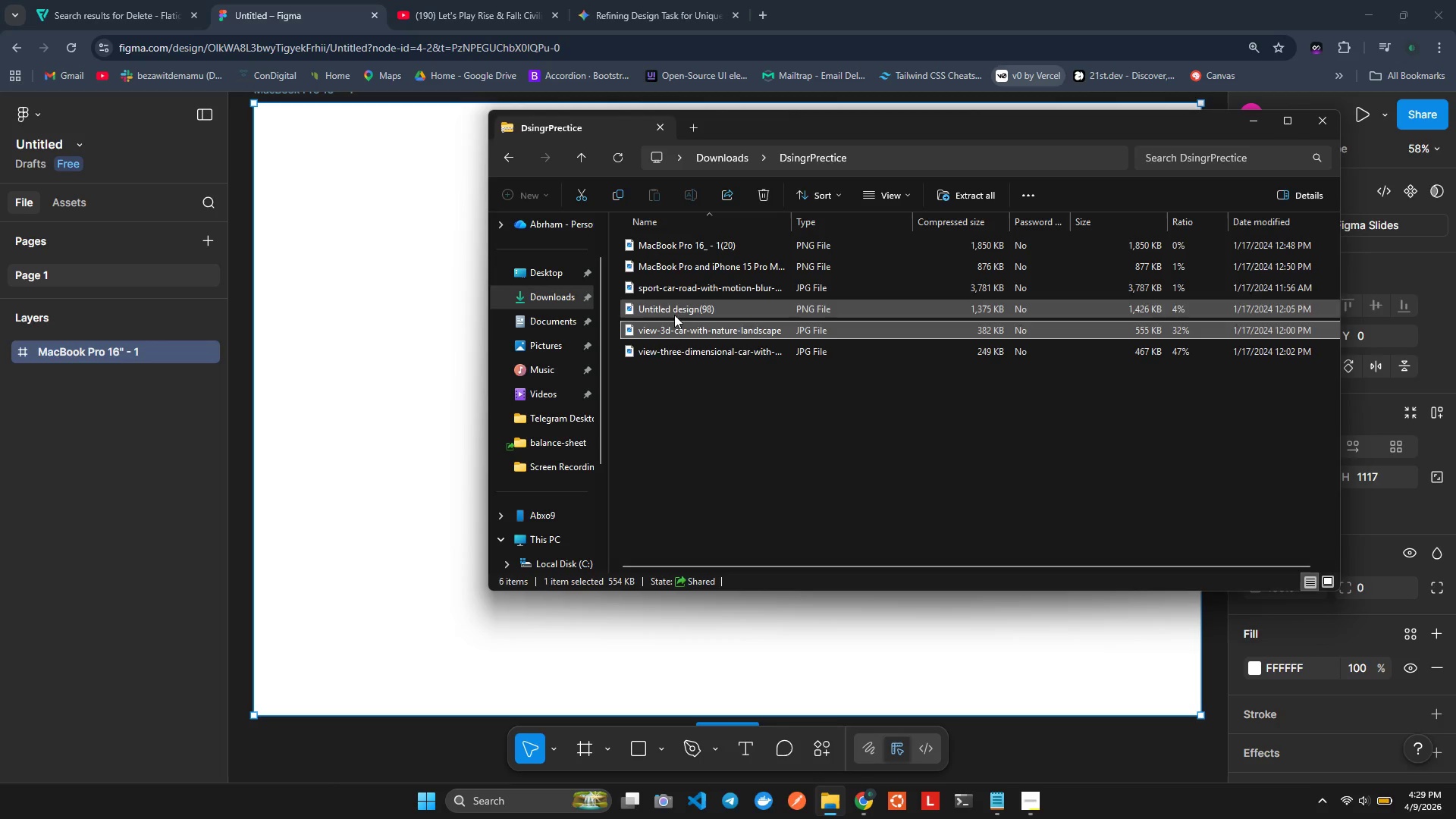 
wait(5.39)
 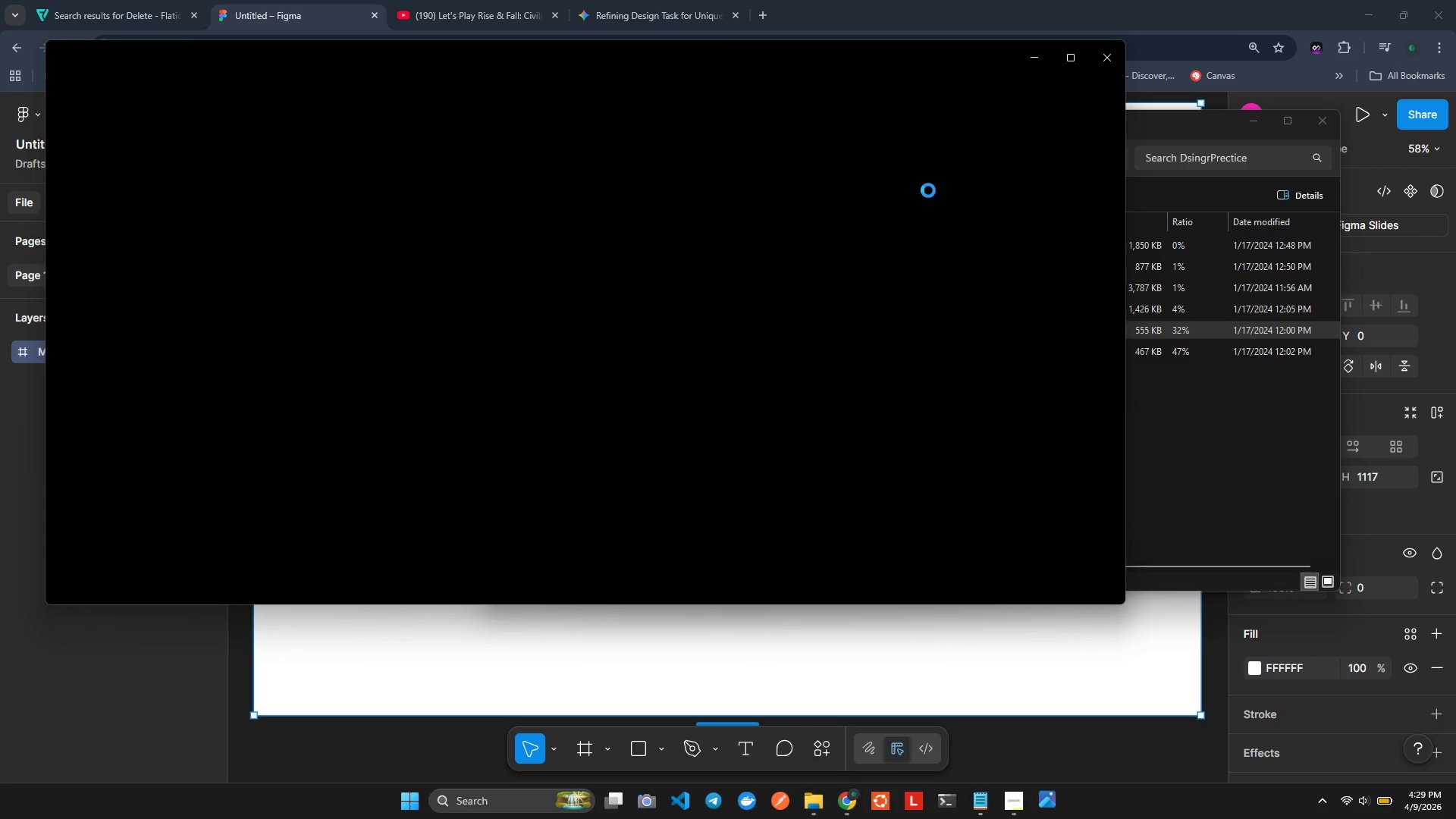 
double_click([711, 313])
 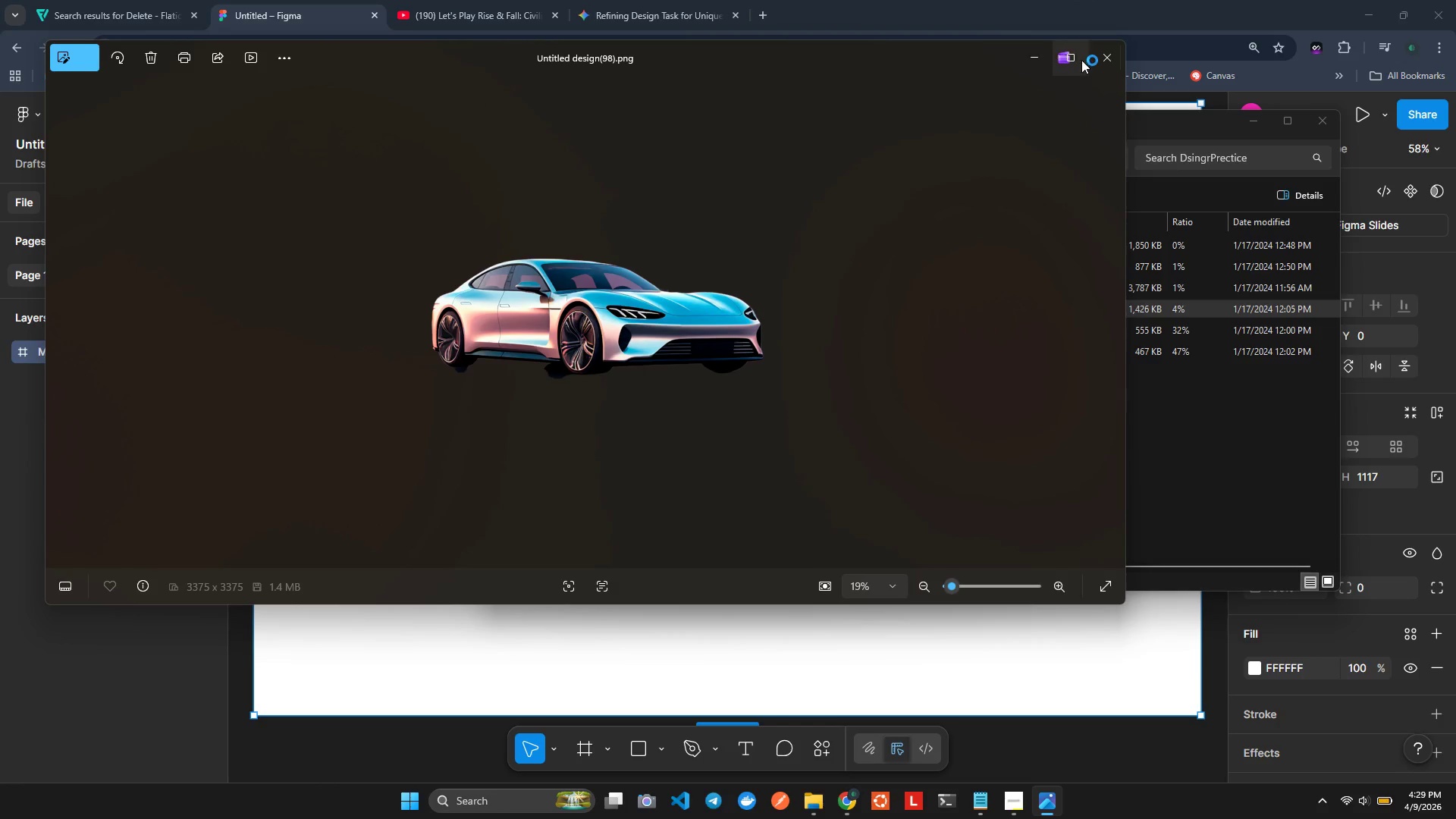 
left_click([1100, 50])
 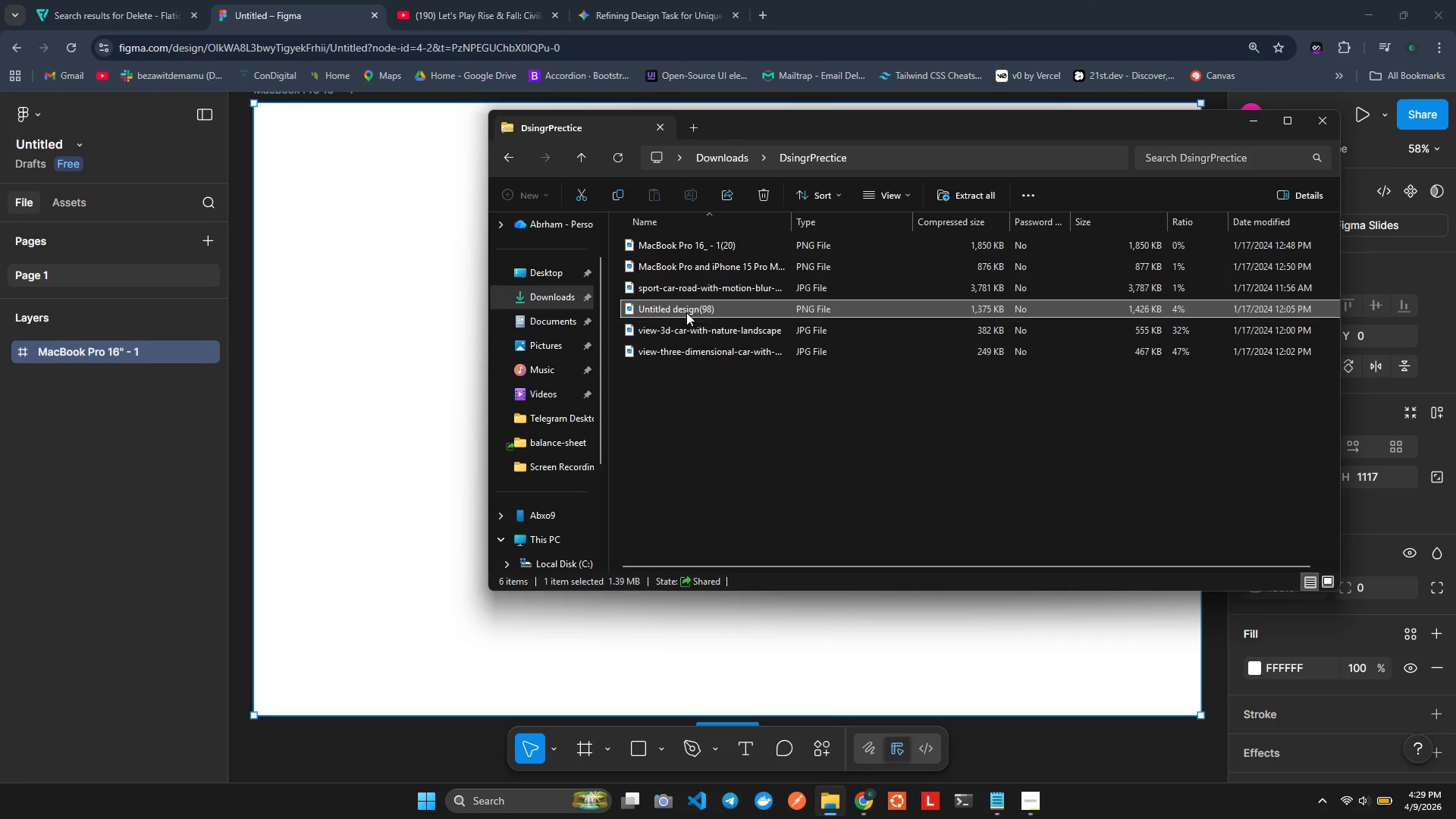 
left_click_drag(start_coordinate=[685, 303], to_coordinate=[333, 297])
 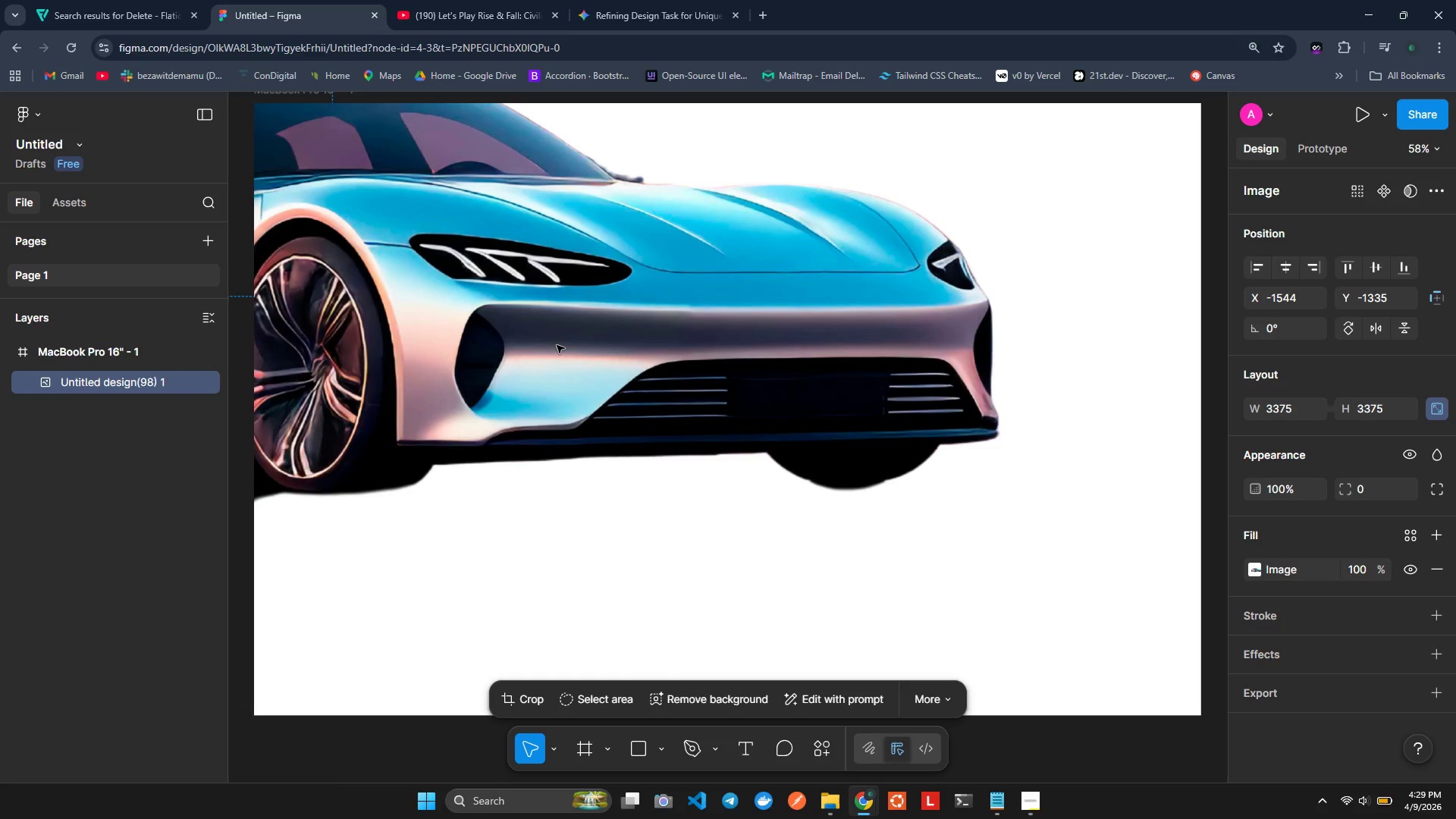 
key(Control+ControlLeft)
 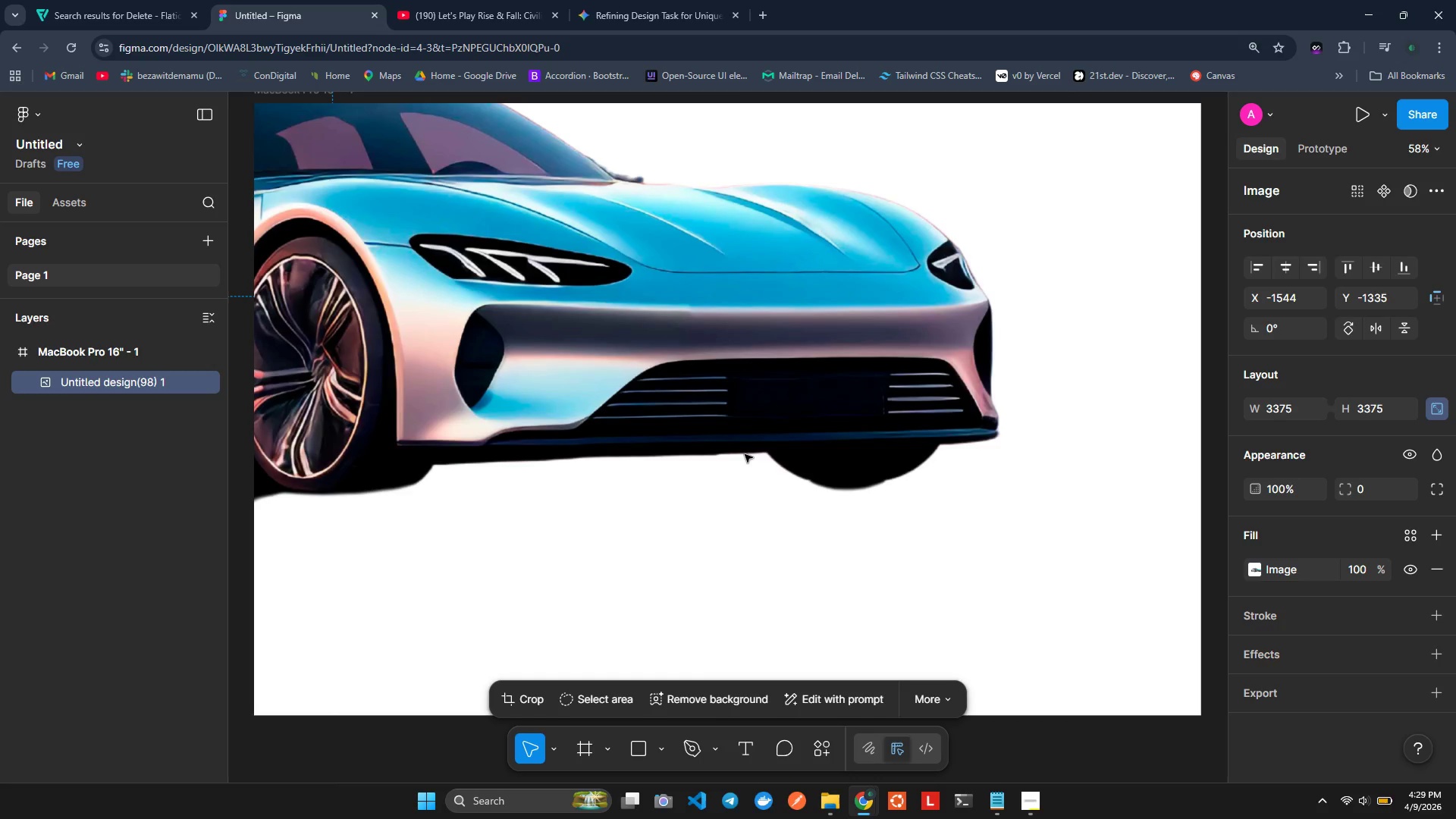 
key(Control+Z)
 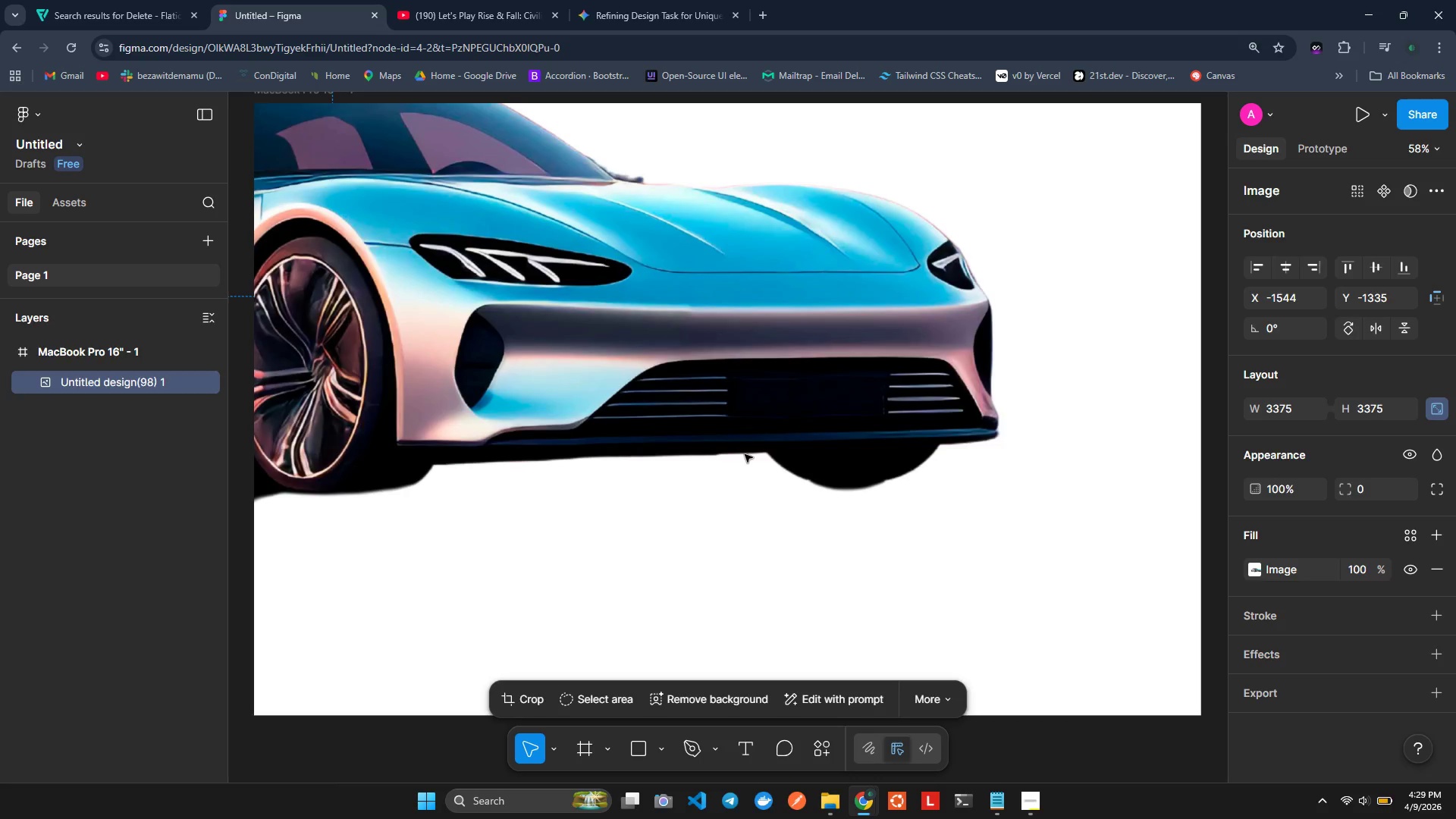 
key(Alt+AltLeft)
 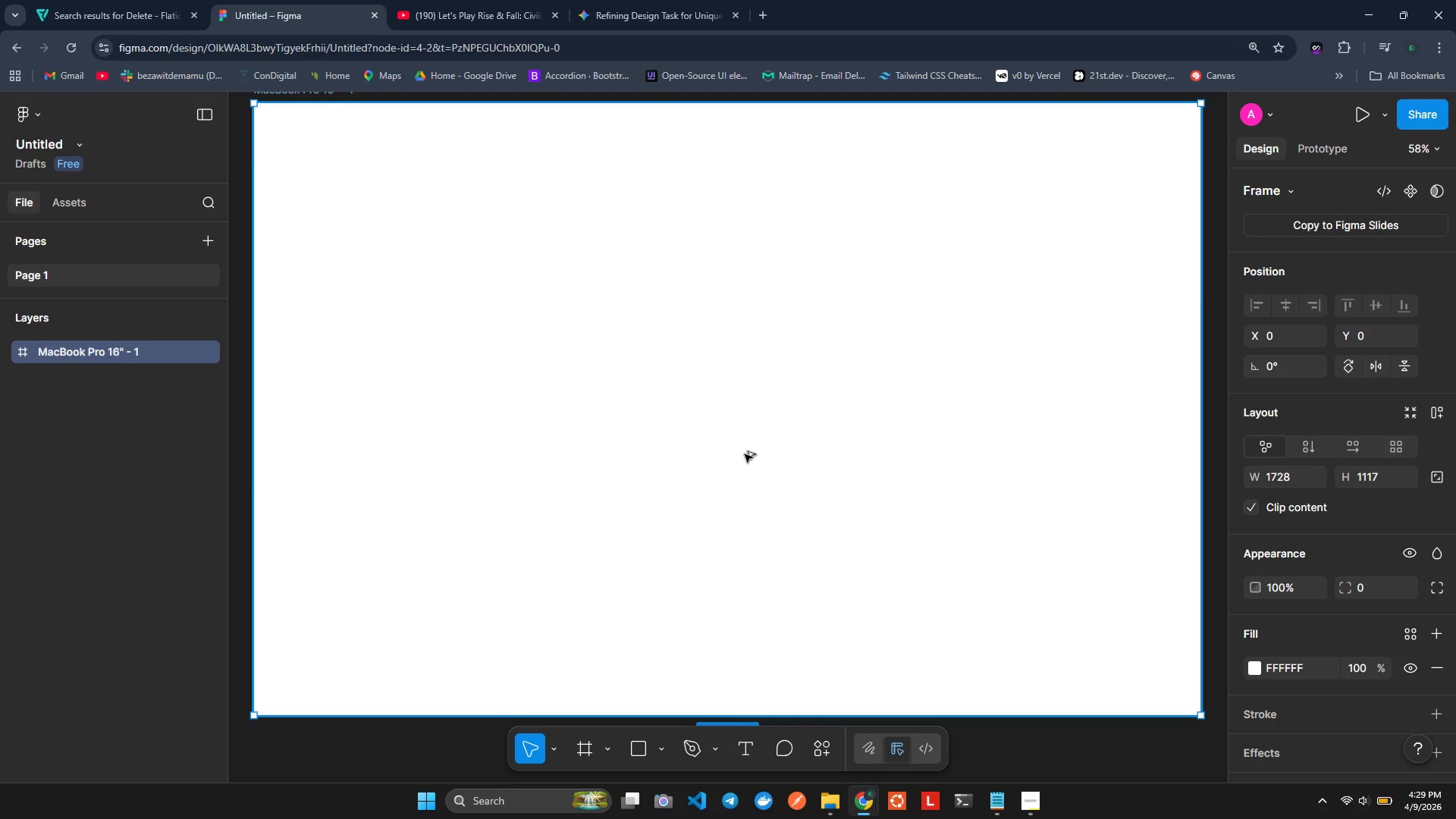 
key(Alt+Tab)
 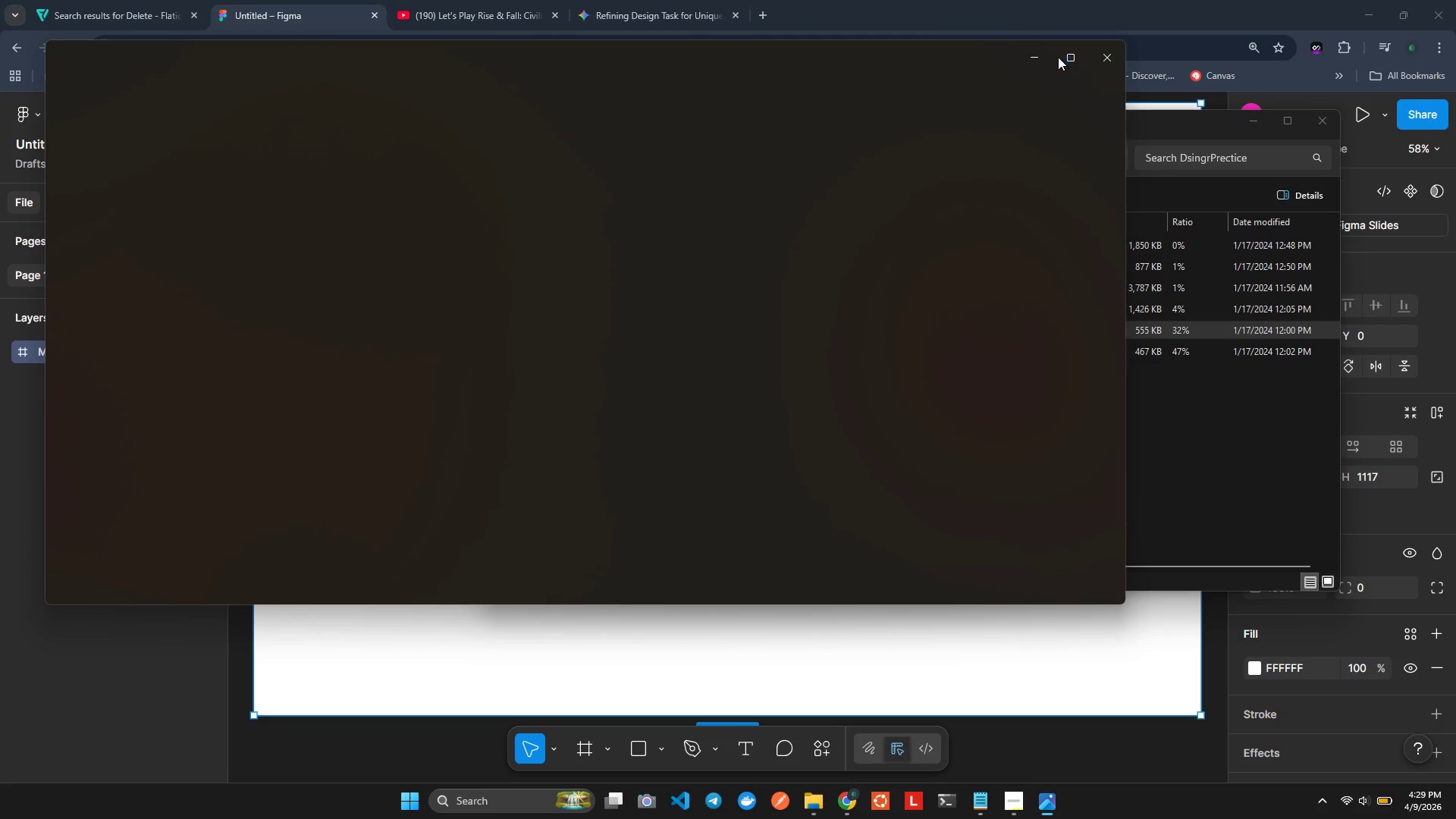 
left_click([1100, 48])
 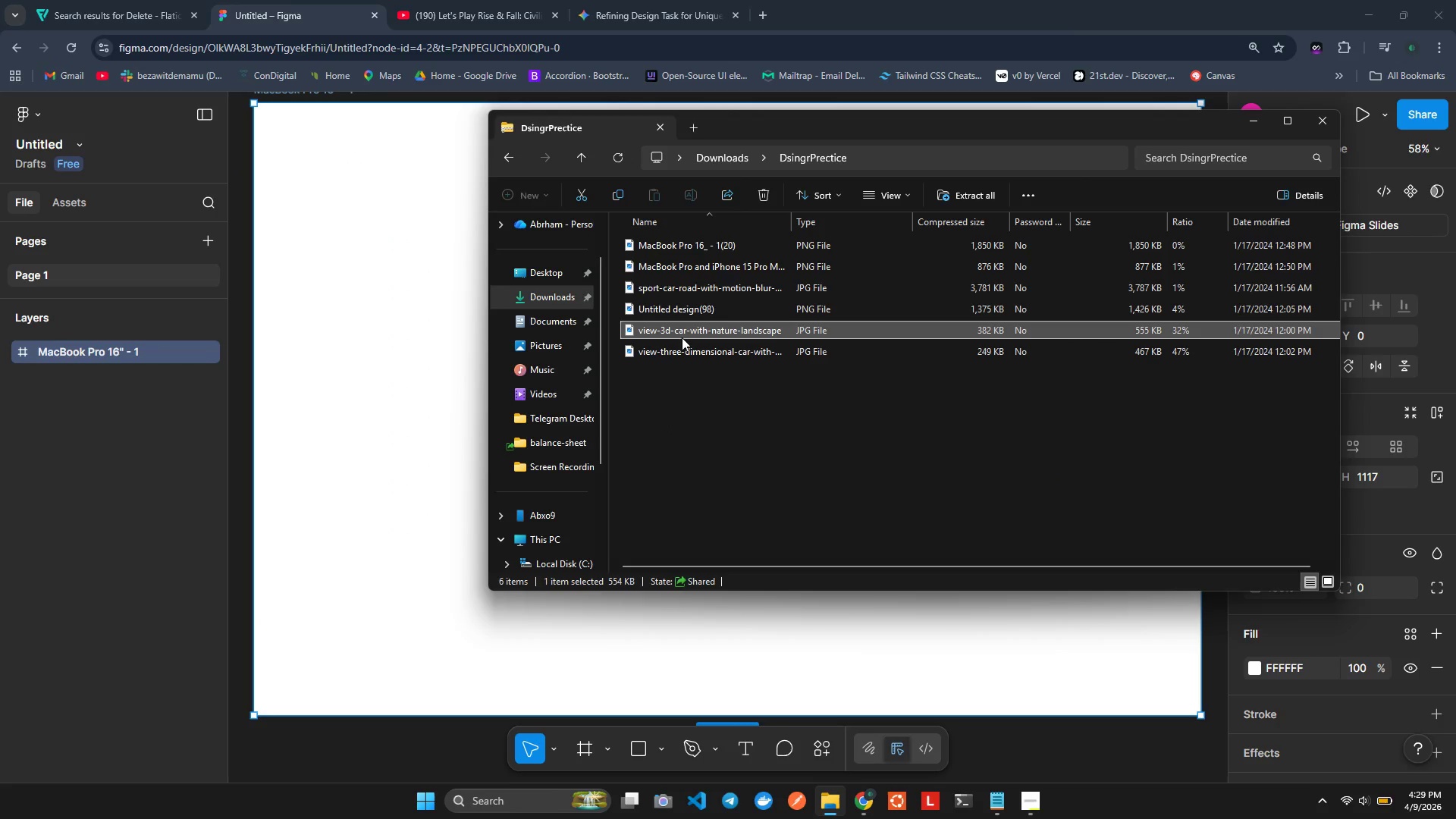 
left_click_drag(start_coordinate=[682, 334], to_coordinate=[337, 443])
 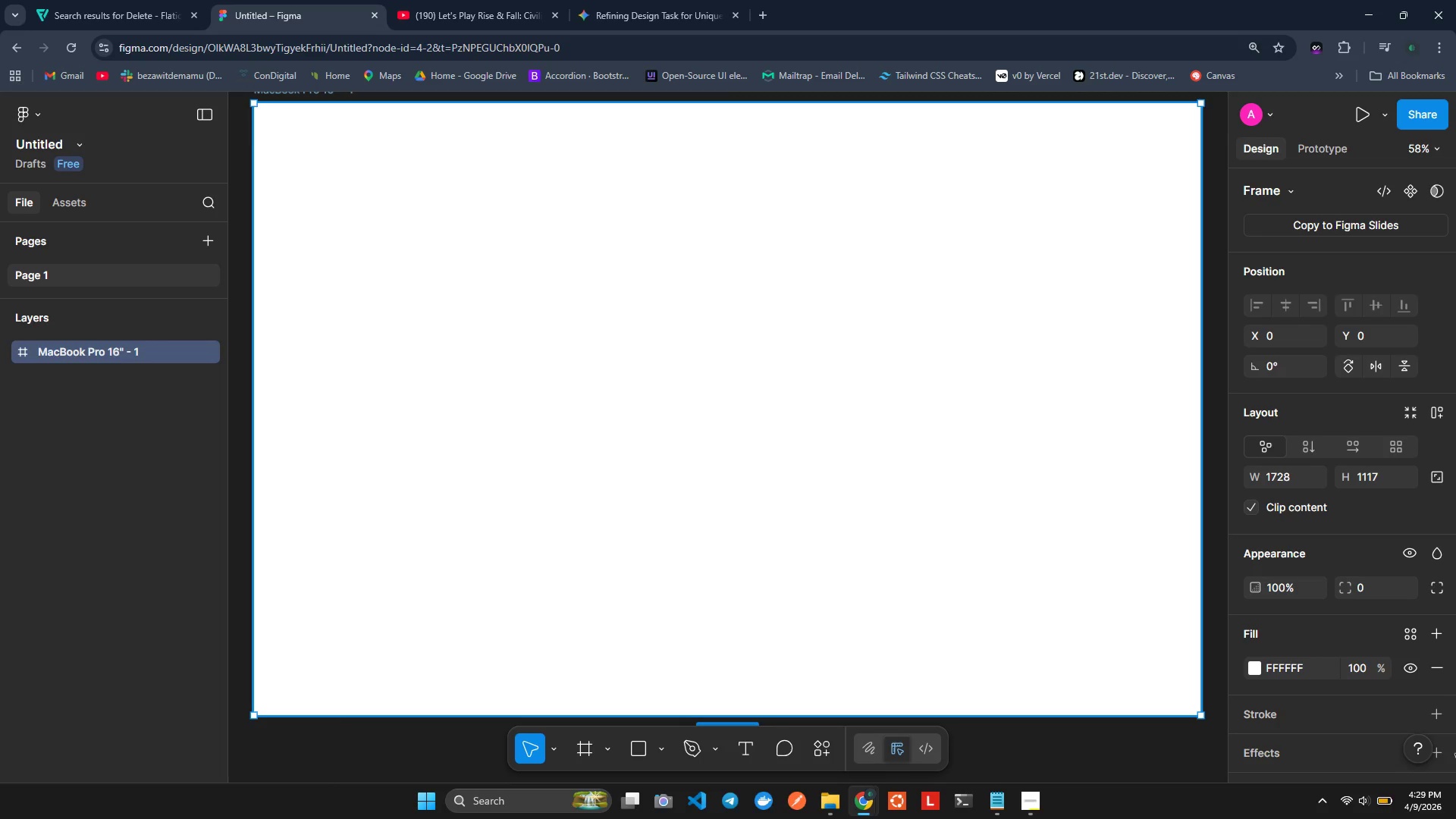 
mouse_move([1457, 802])
 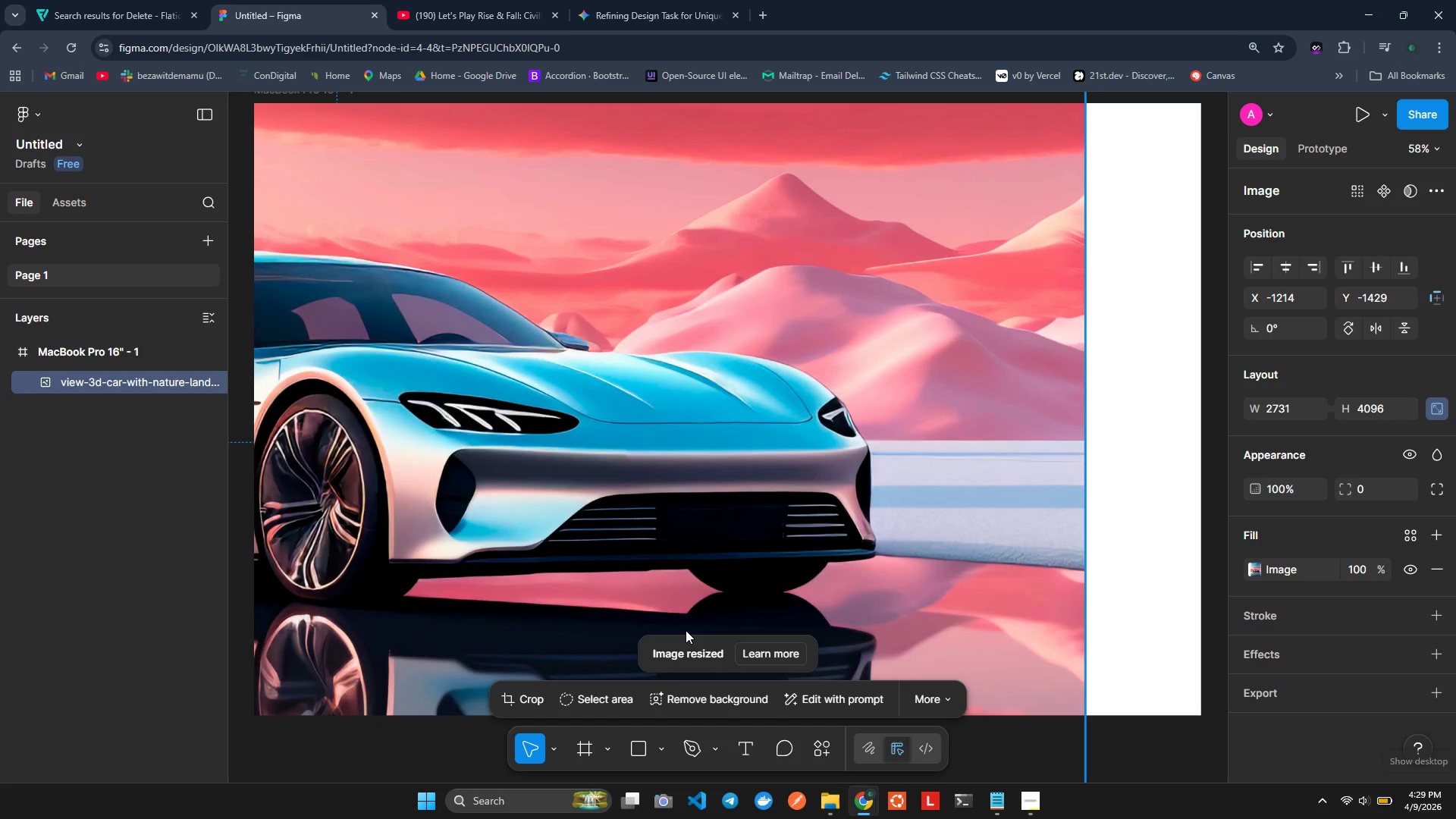 
left_click_drag(start_coordinate=[583, 470], to_coordinate=[758, 466])
 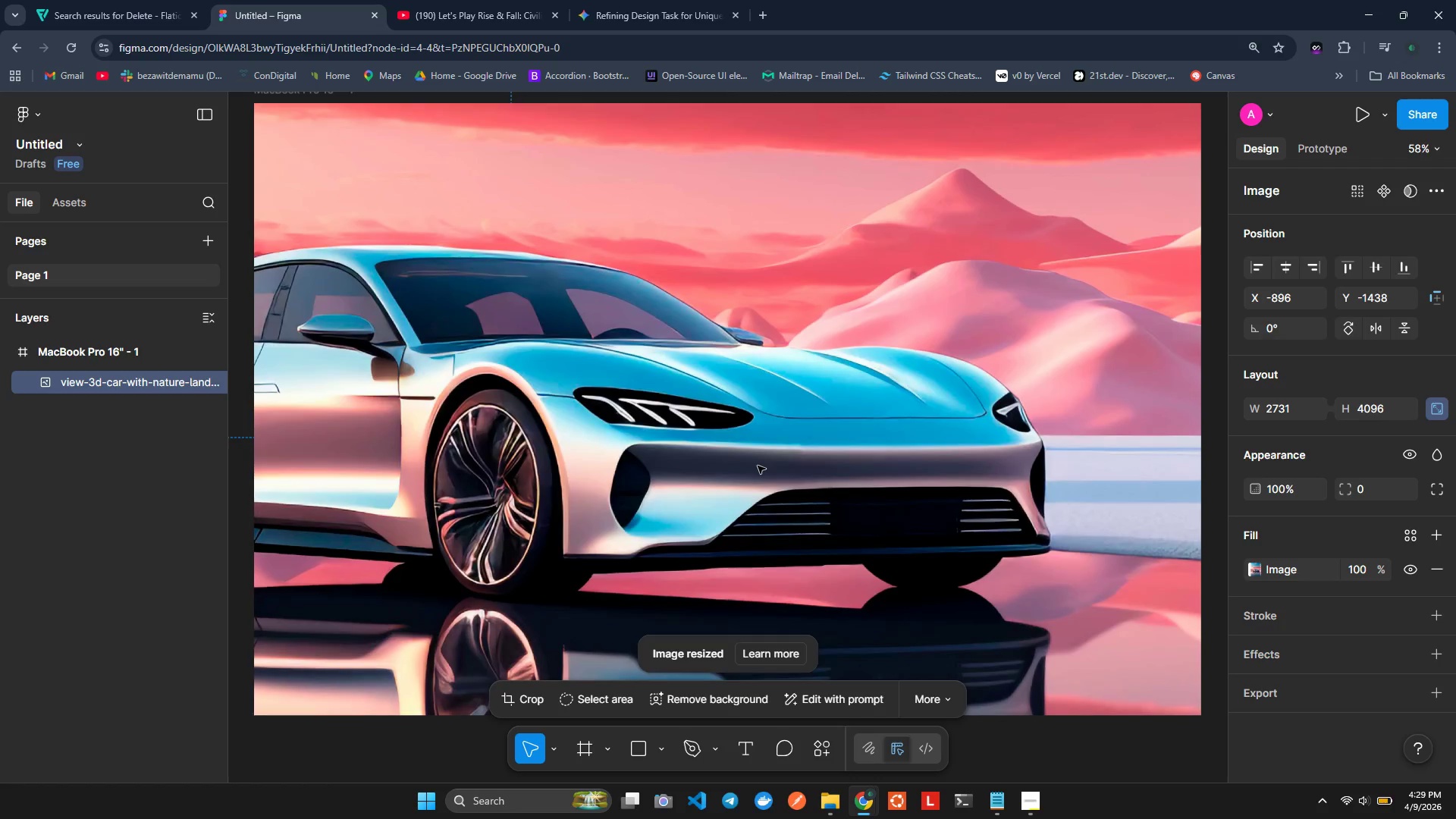 
hold_key(key=ControlLeft, duration=0.7)
scroll: coordinate [753, 464], scroll_direction: down, amount: 3.0
 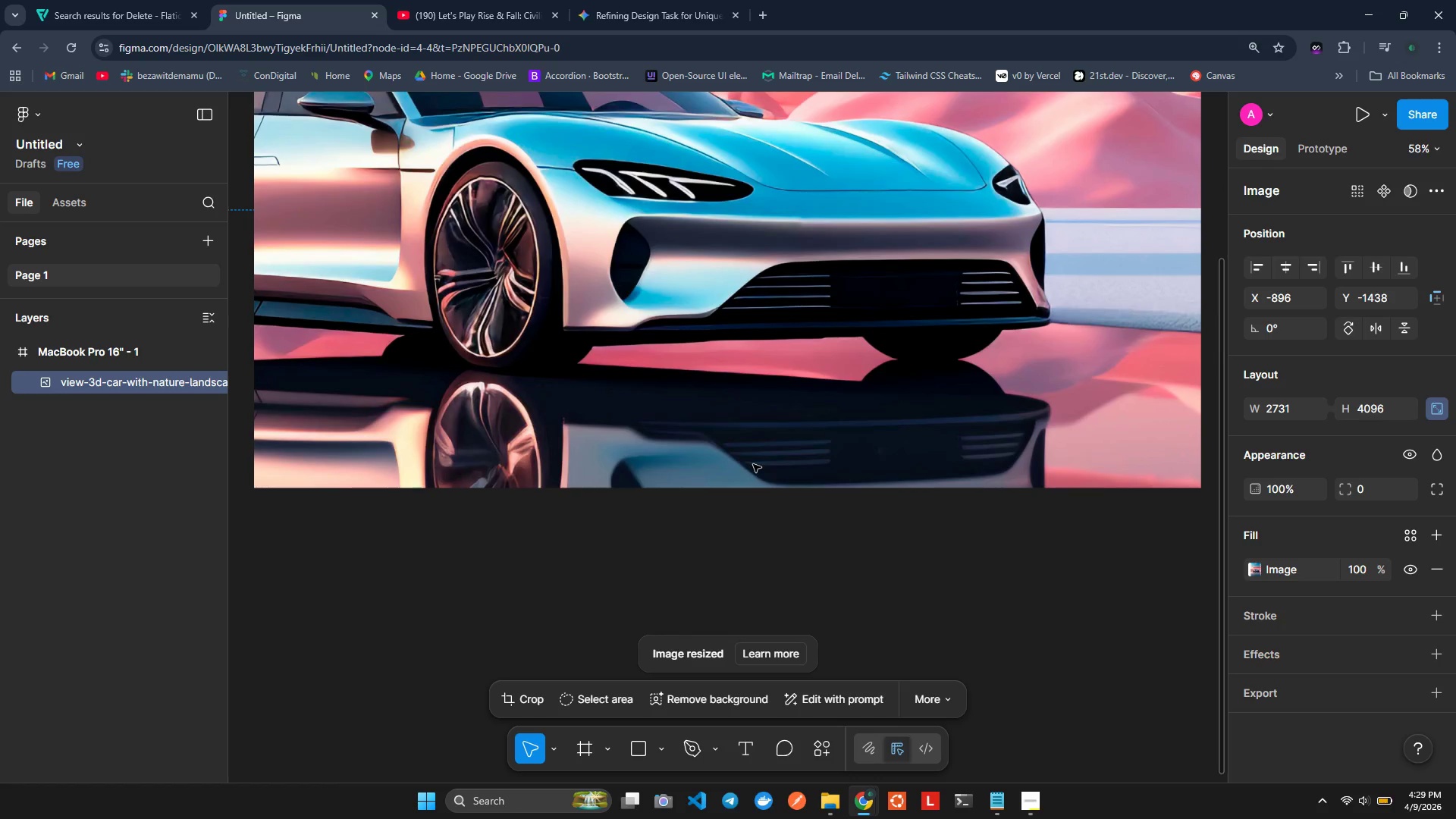 
left_click_drag(start_coordinate=[743, 426], to_coordinate=[796, 428])
 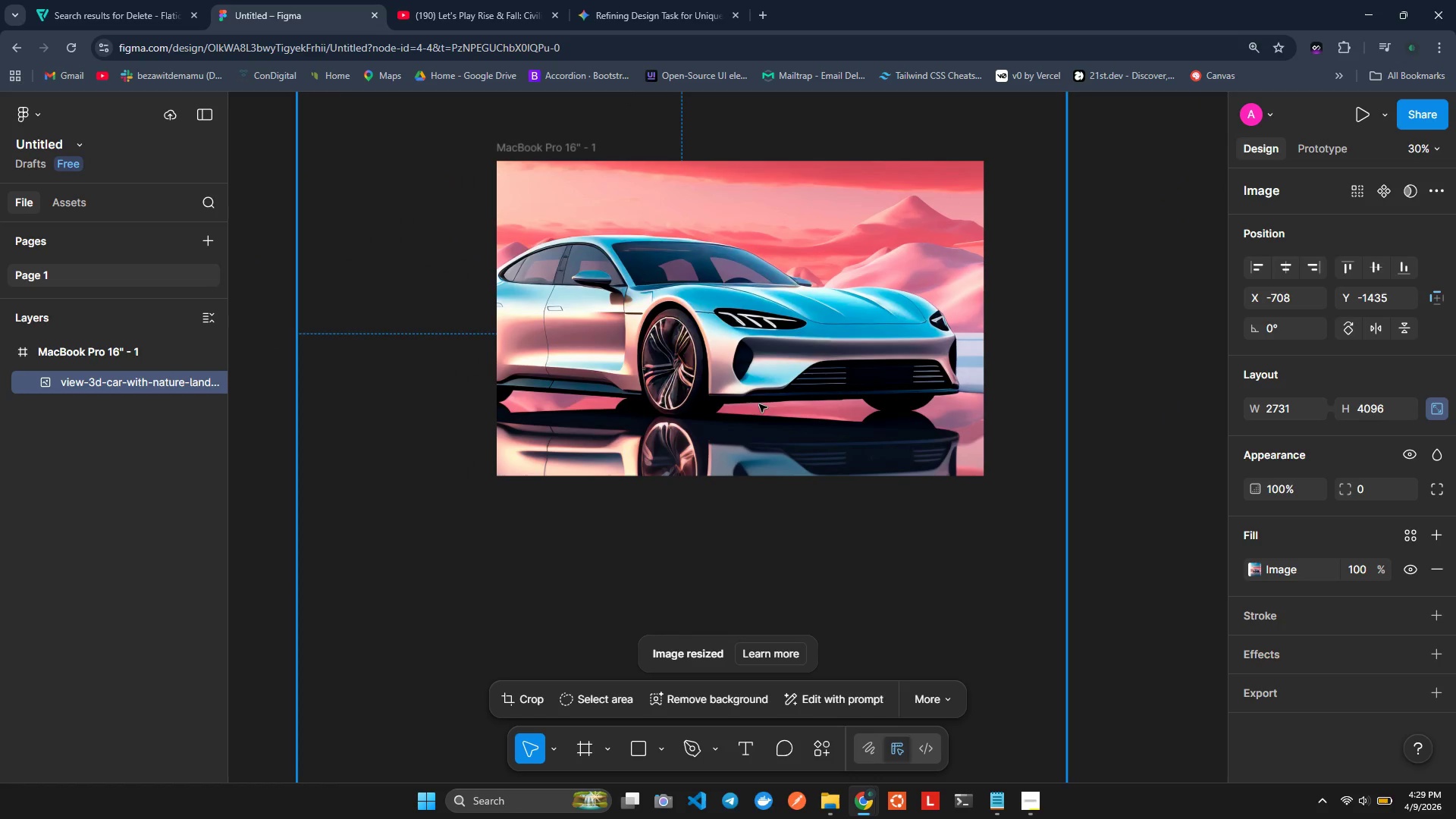 
hold_key(key=ShiftLeft, duration=0.44)
scroll: coordinate [754, 400], scroll_direction: down, amount: 1.0
 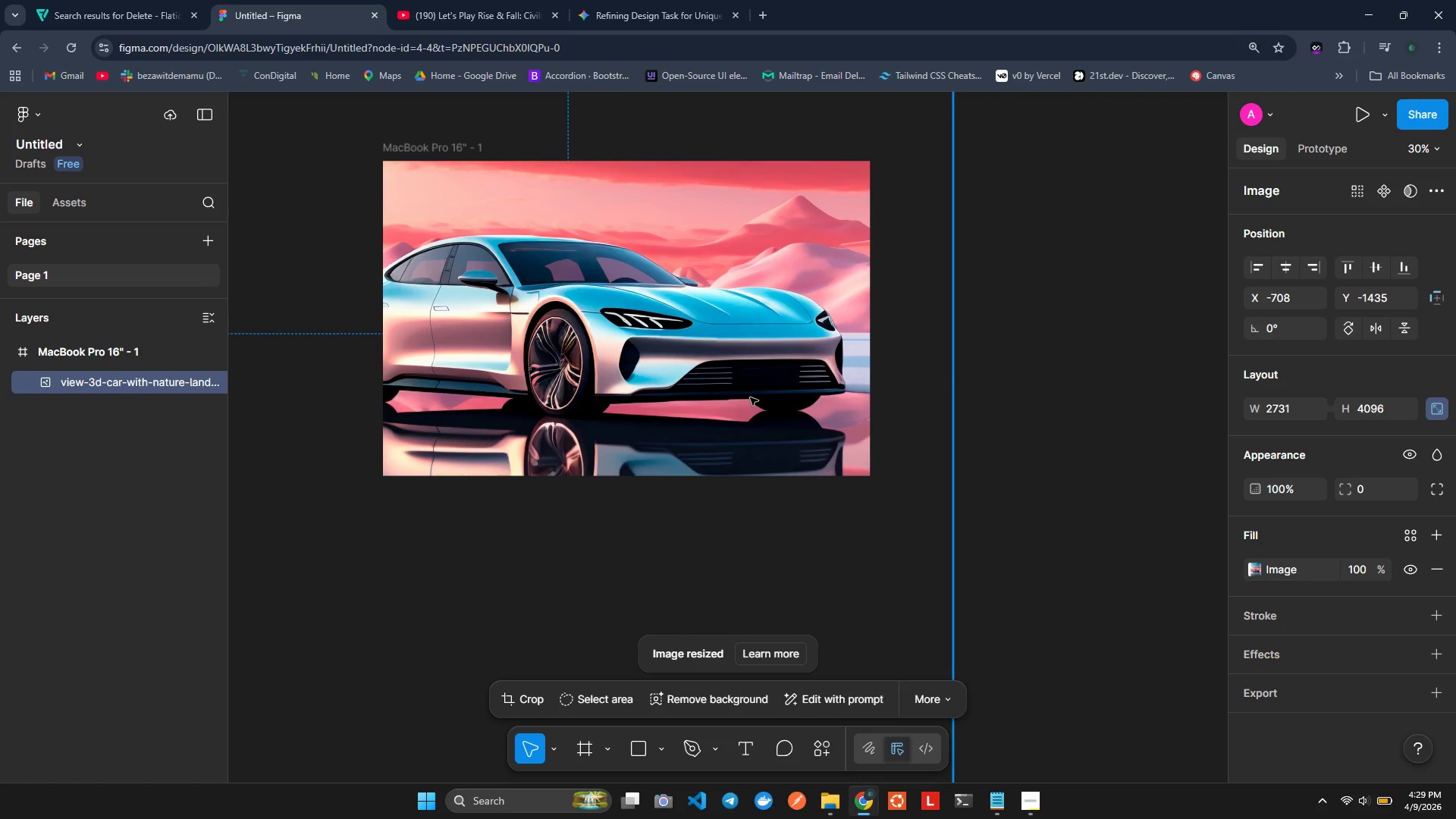 
hold_key(key=ShiftLeft, duration=0.45)
scroll: coordinate [750, 397], scroll_direction: none, amount: 0.0
 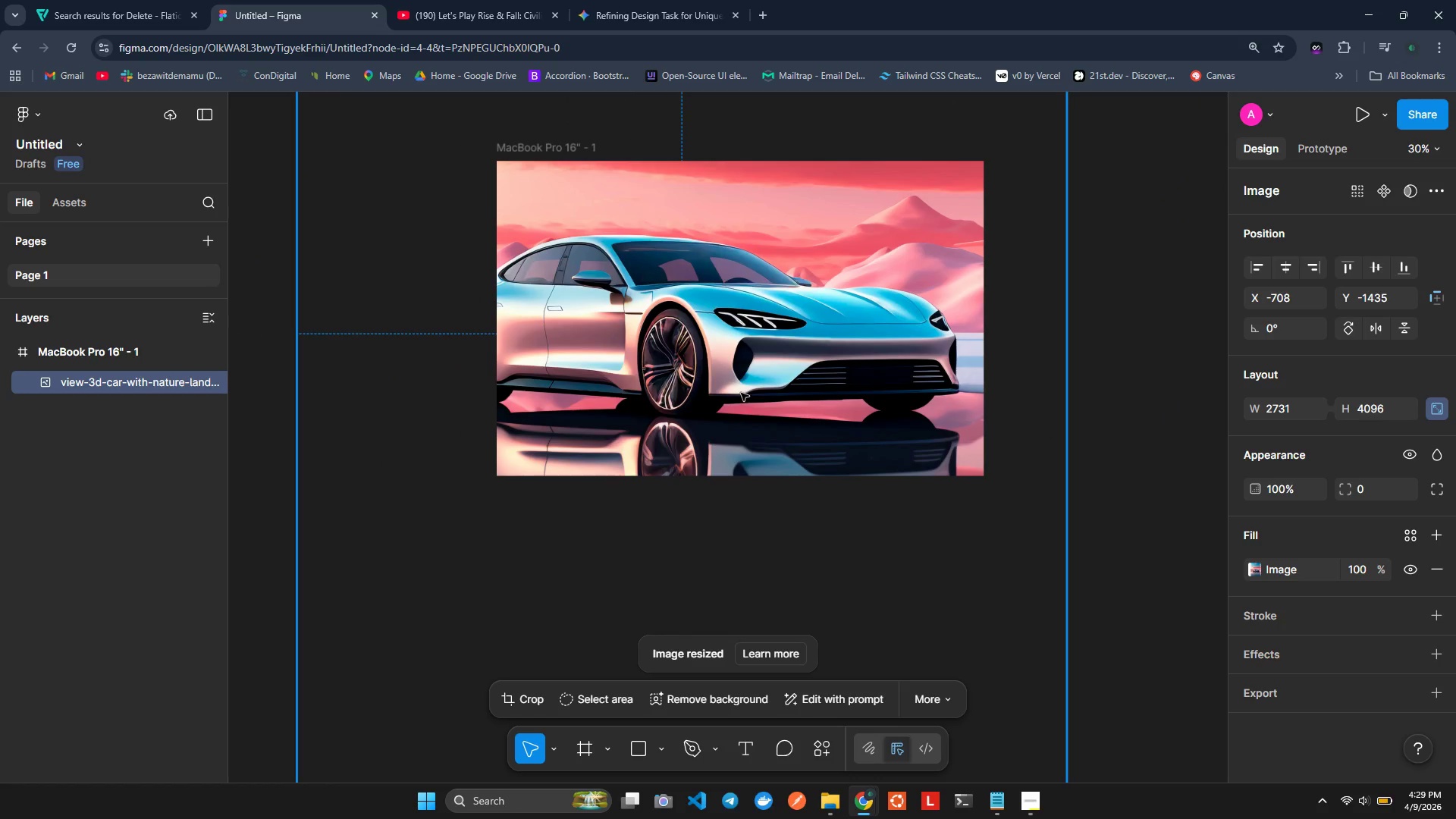 
left_click([741, 392])
 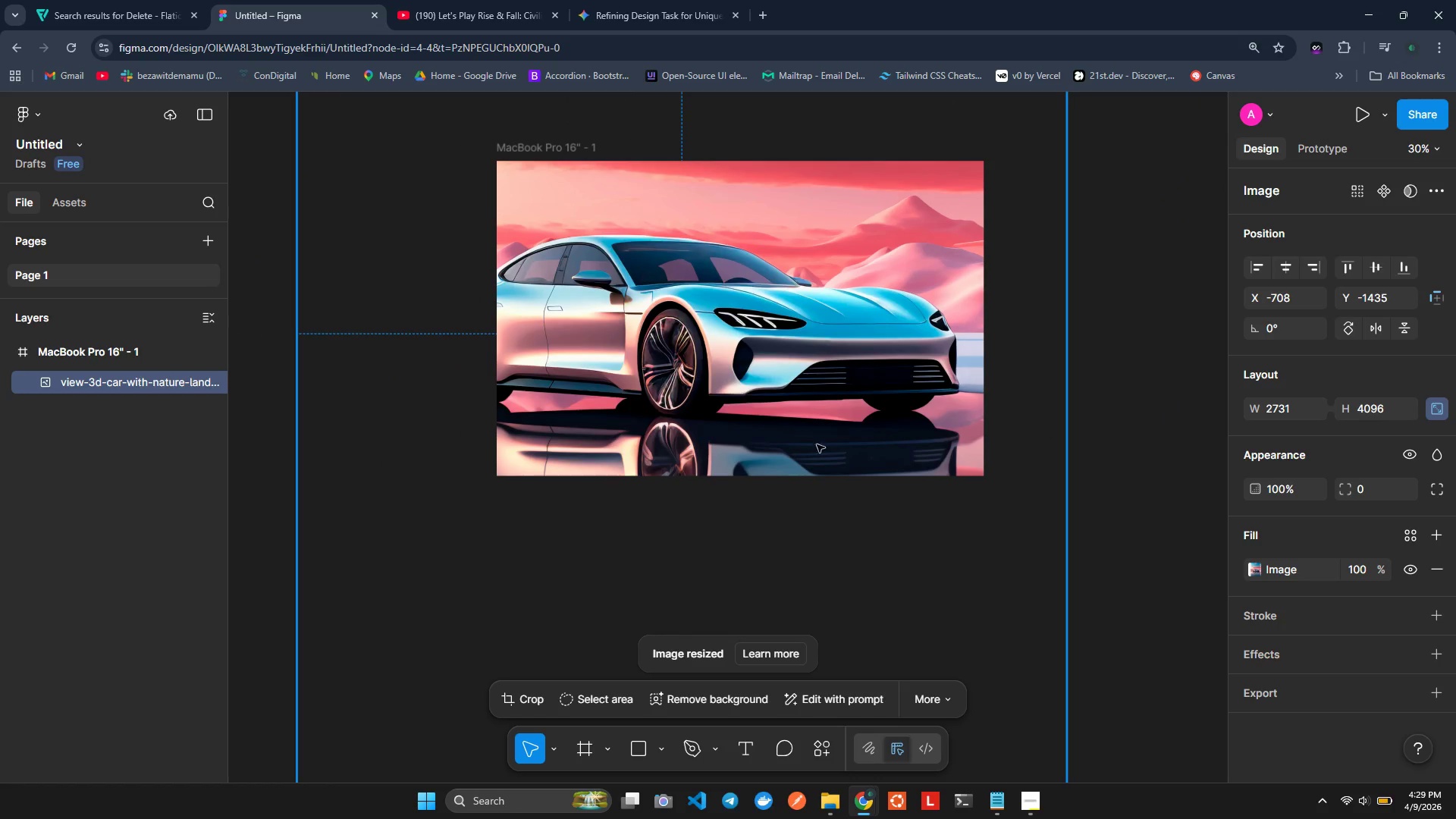 
scroll: coordinate [870, 470], scroll_direction: down, amount: 3.0
 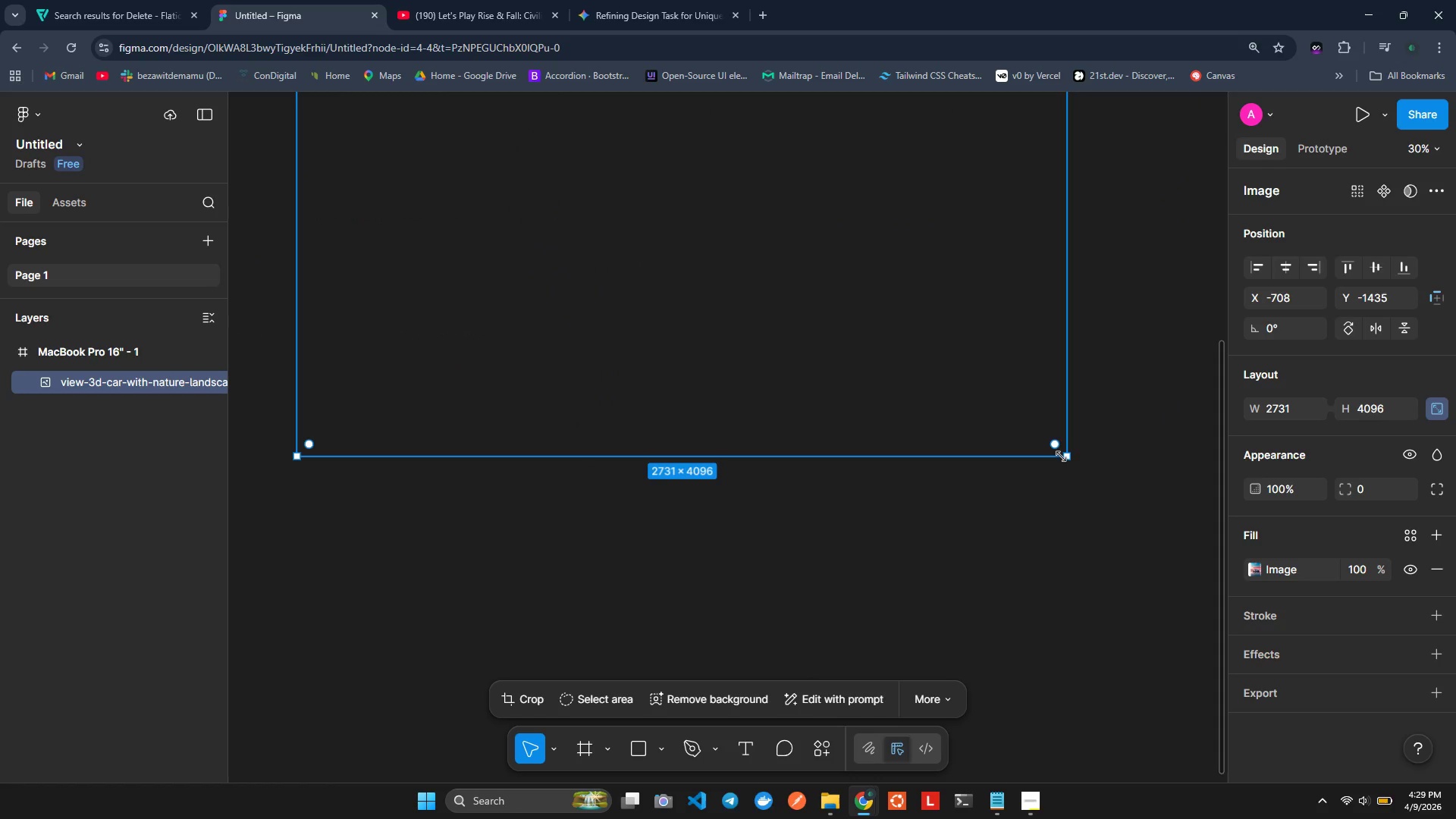 
left_click_drag(start_coordinate=[1062, 457], to_coordinate=[971, 316])
 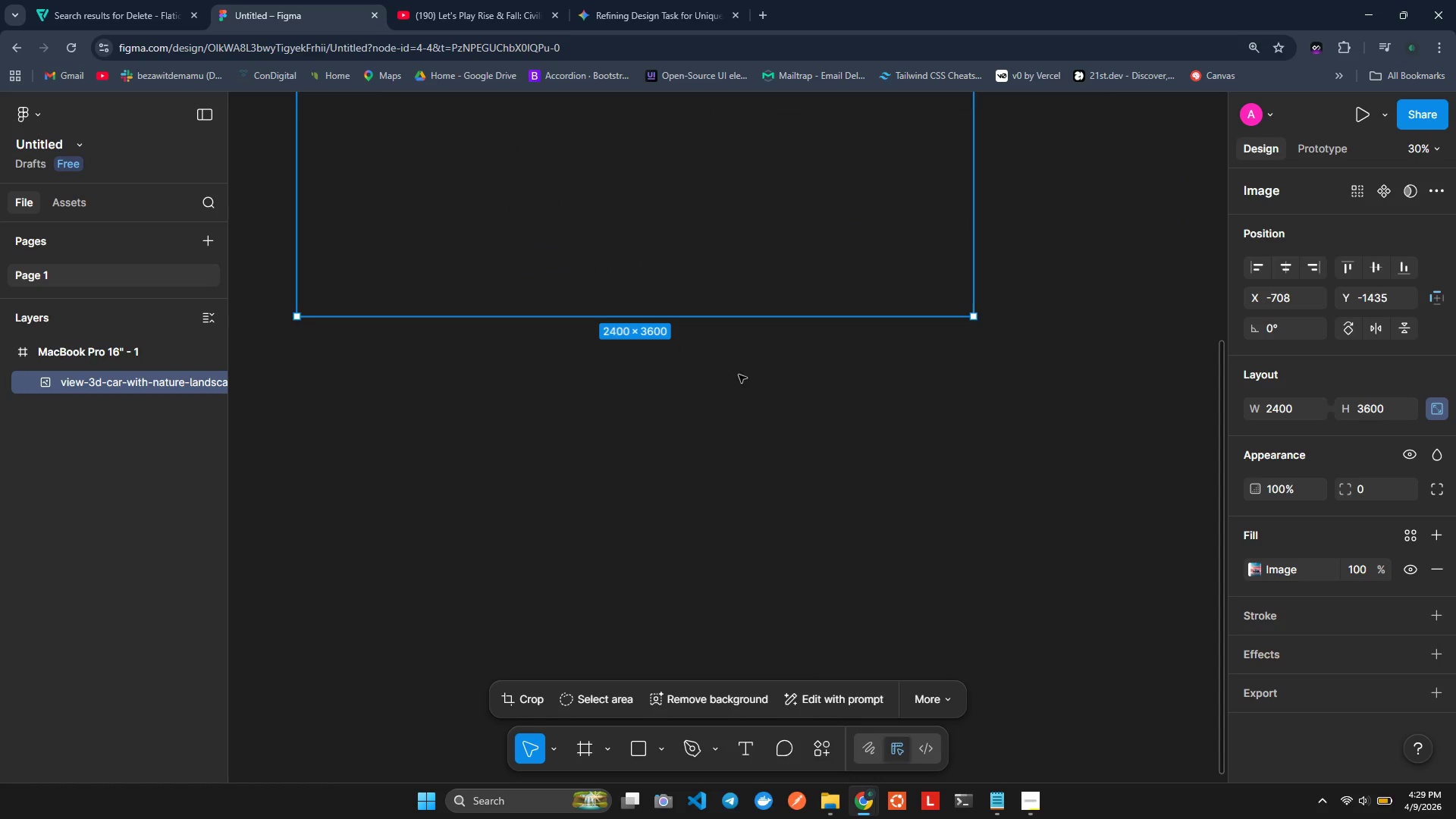 
scroll: coordinate [738, 380], scroll_direction: none, amount: 0.0
 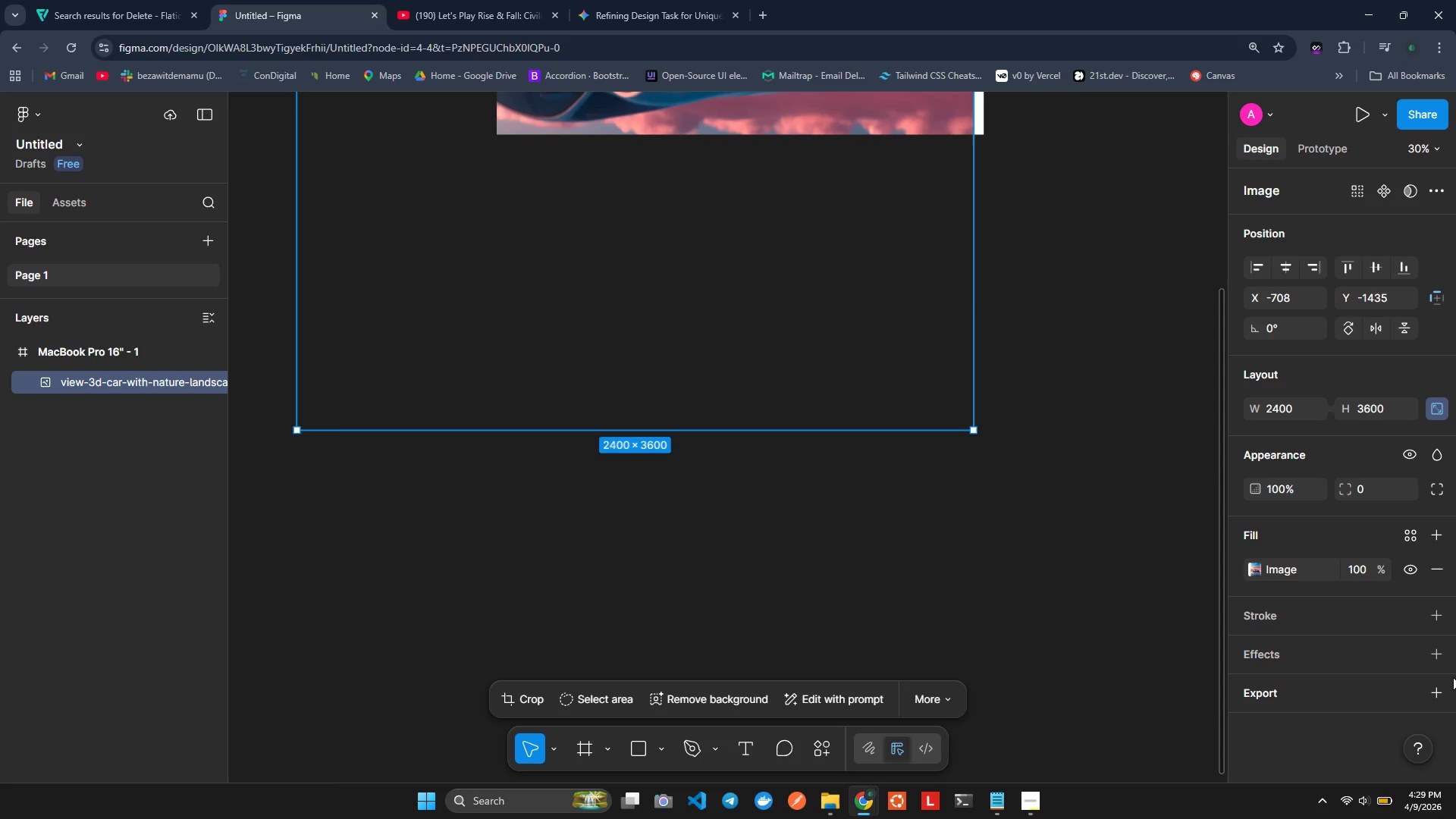 
wait(11.1)
 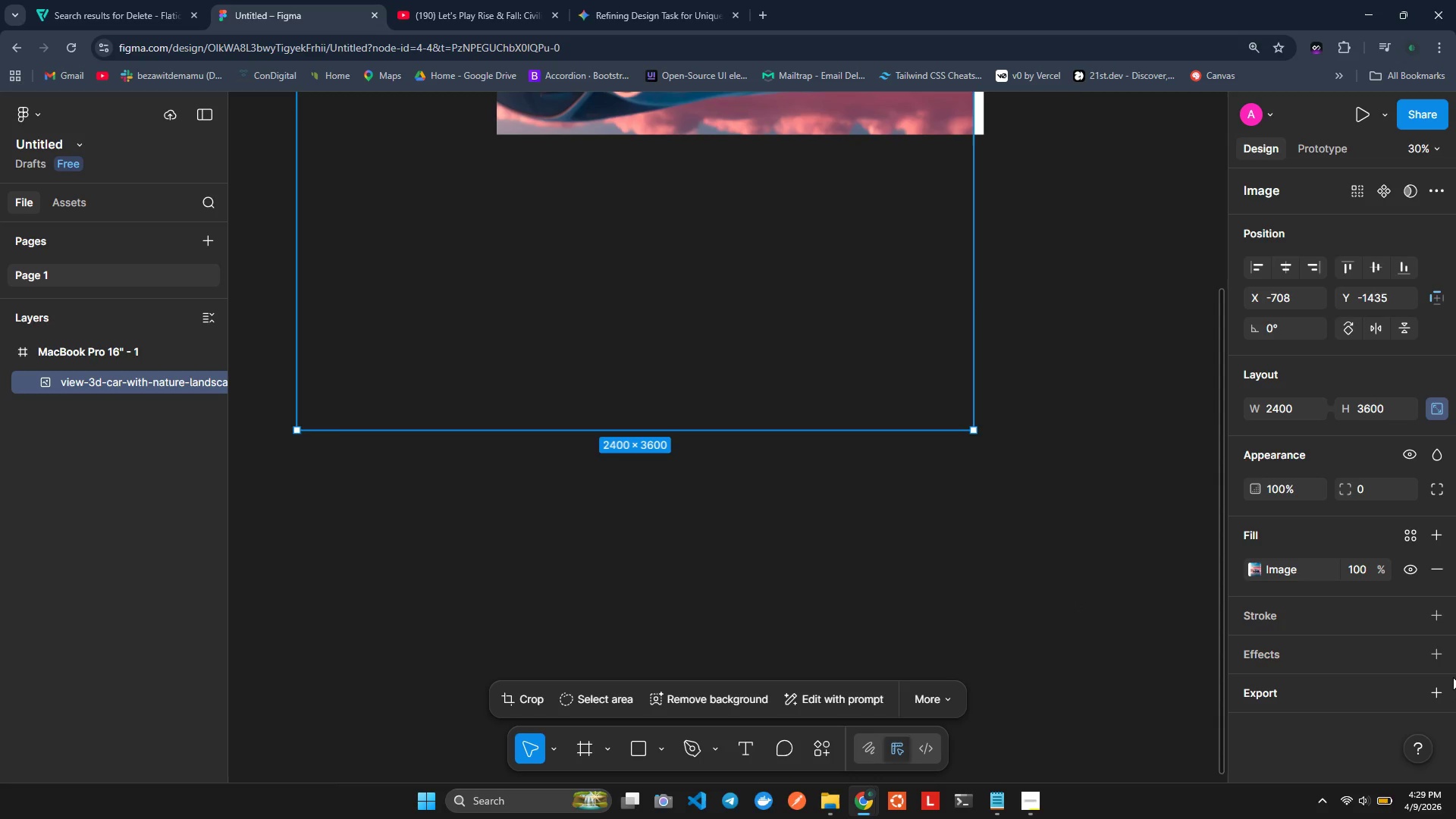 
scroll: coordinate [690, 433], scroll_direction: up, amount: 2.0
 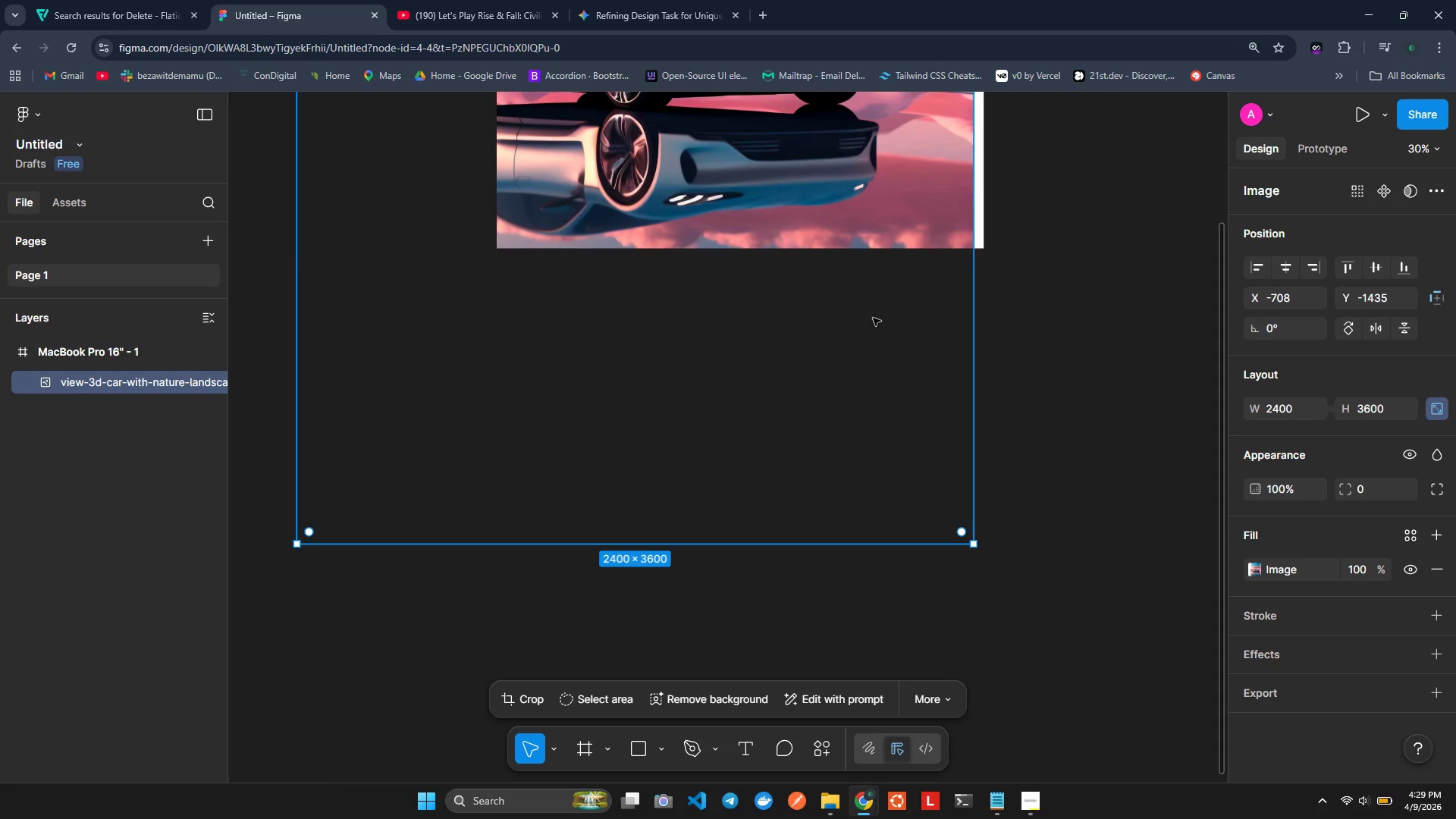 
right_click([1027, 429])
 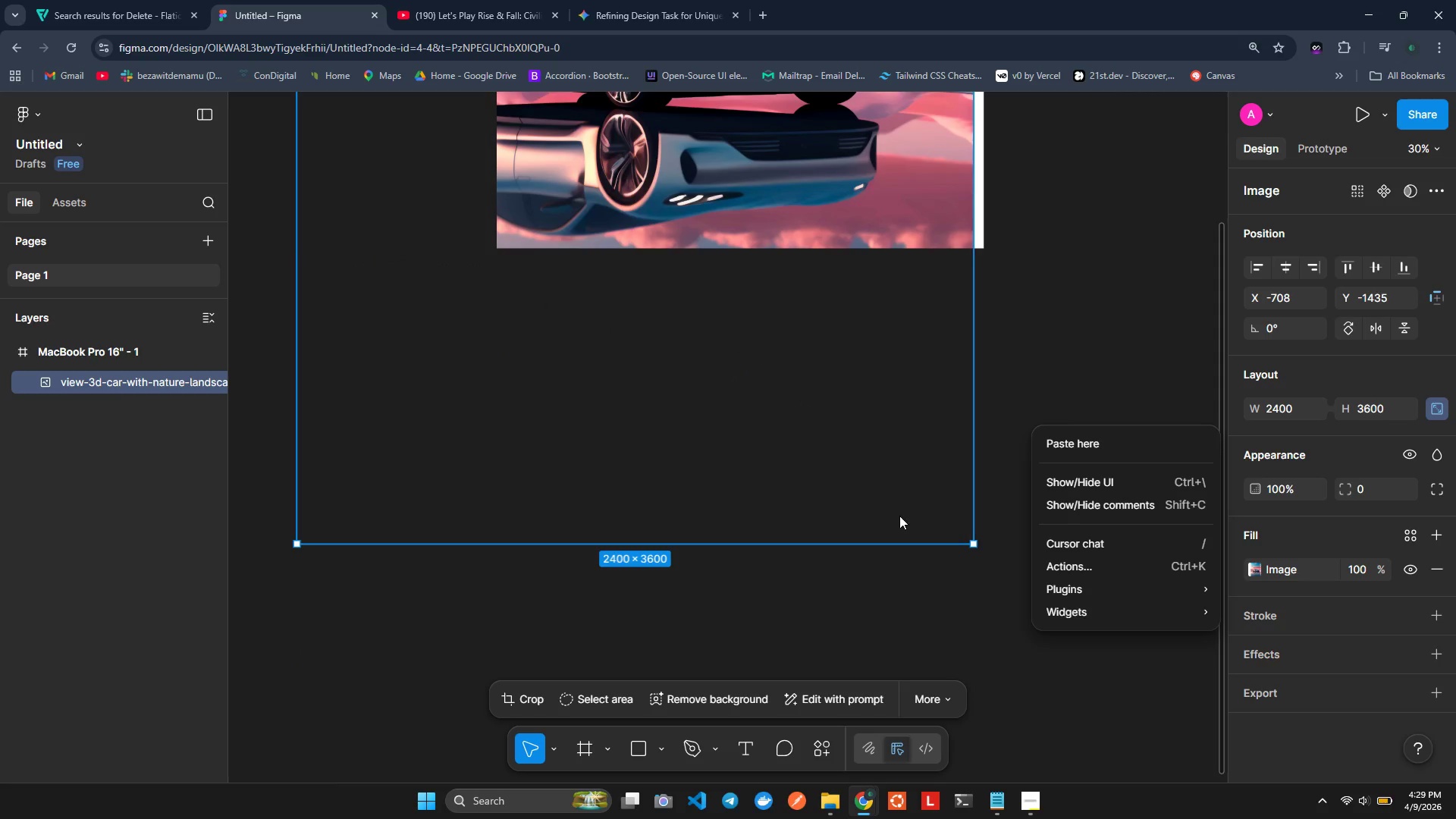 
left_click([899, 507])
 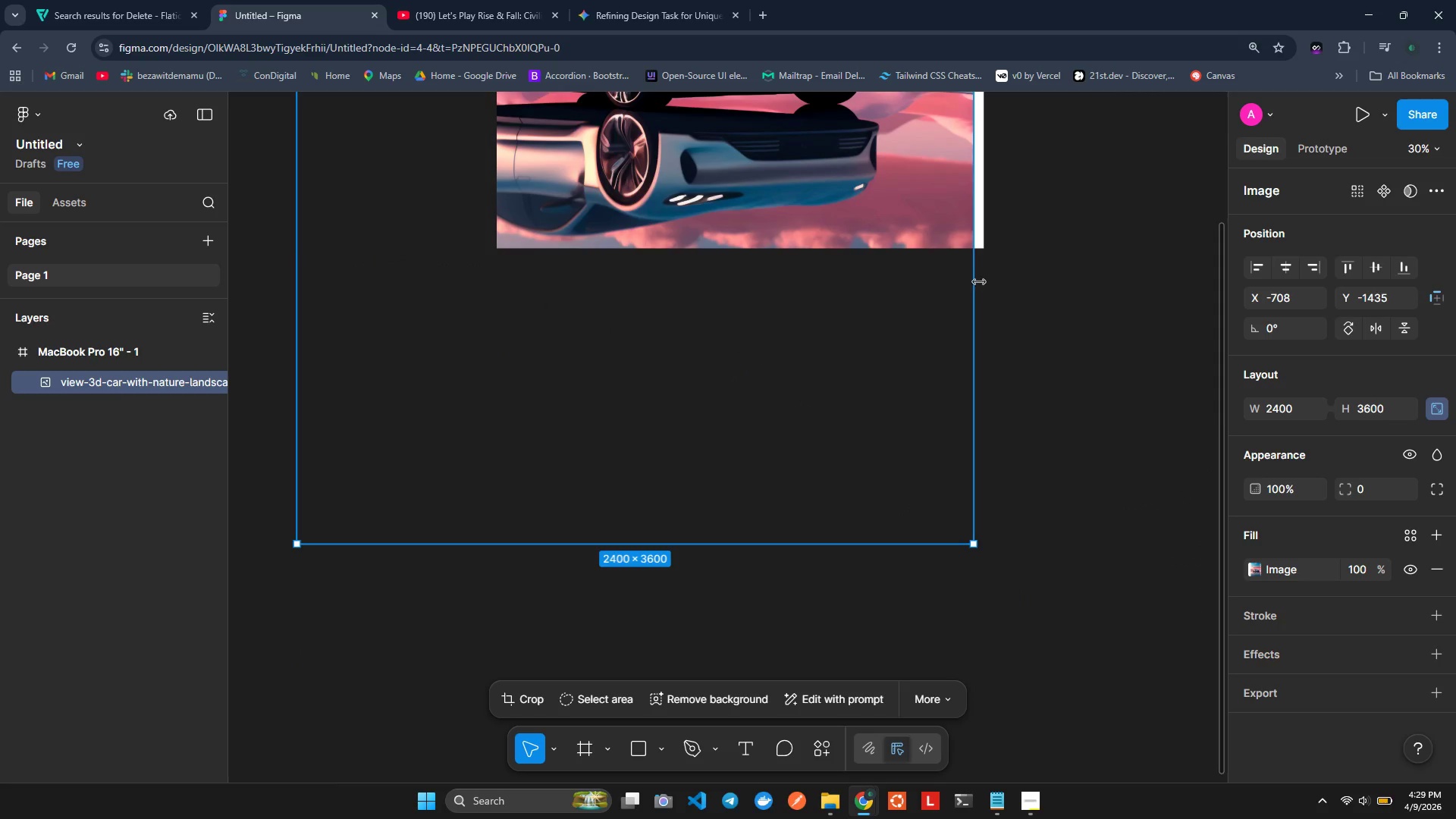 
left_click_drag(start_coordinate=[974, 280], to_coordinate=[987, 280])
 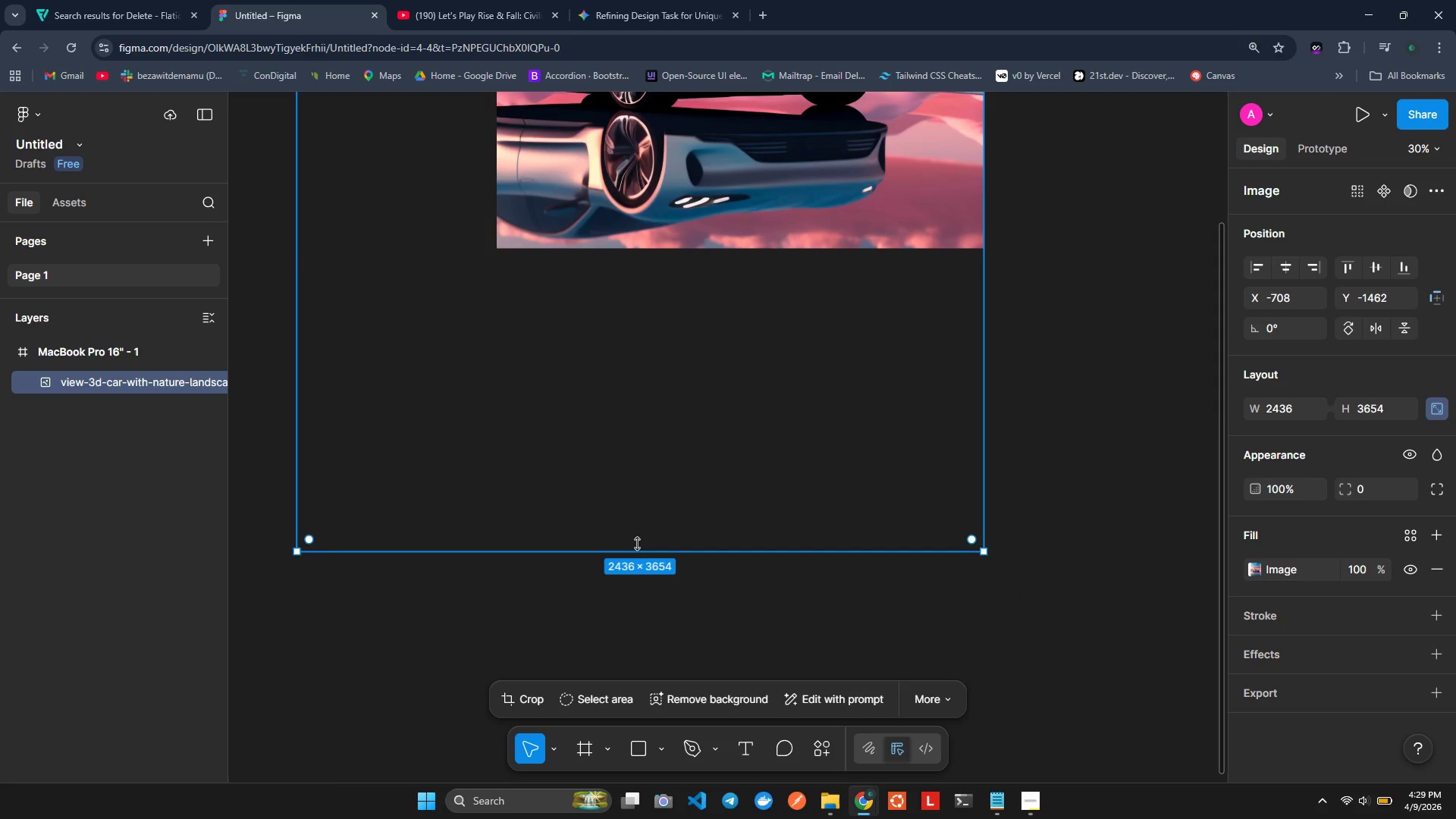 
left_click_drag(start_coordinate=[638, 545], to_coordinate=[655, 246])
 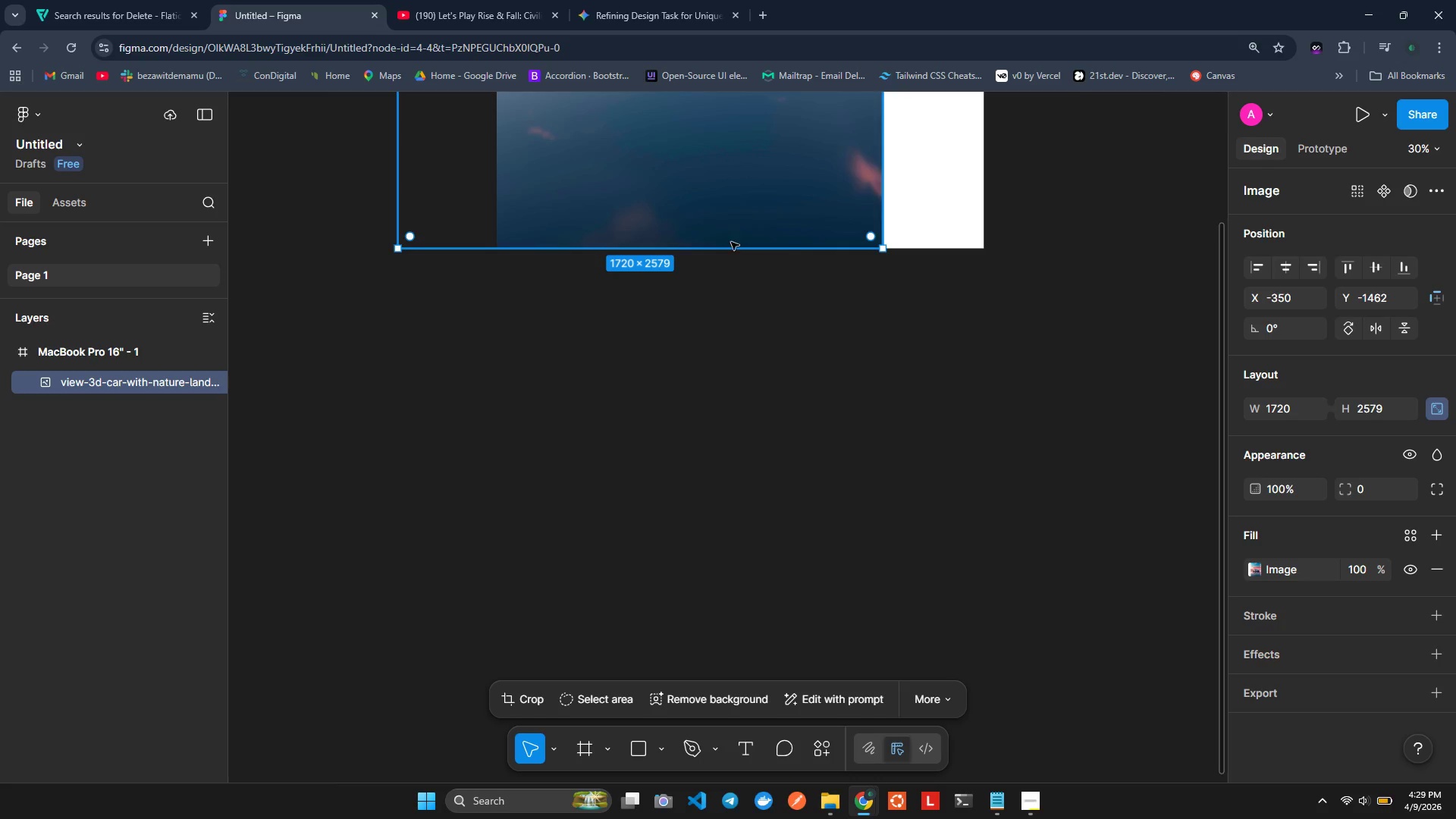 
scroll: coordinate [708, 346], scroll_direction: up, amount: 7.0
 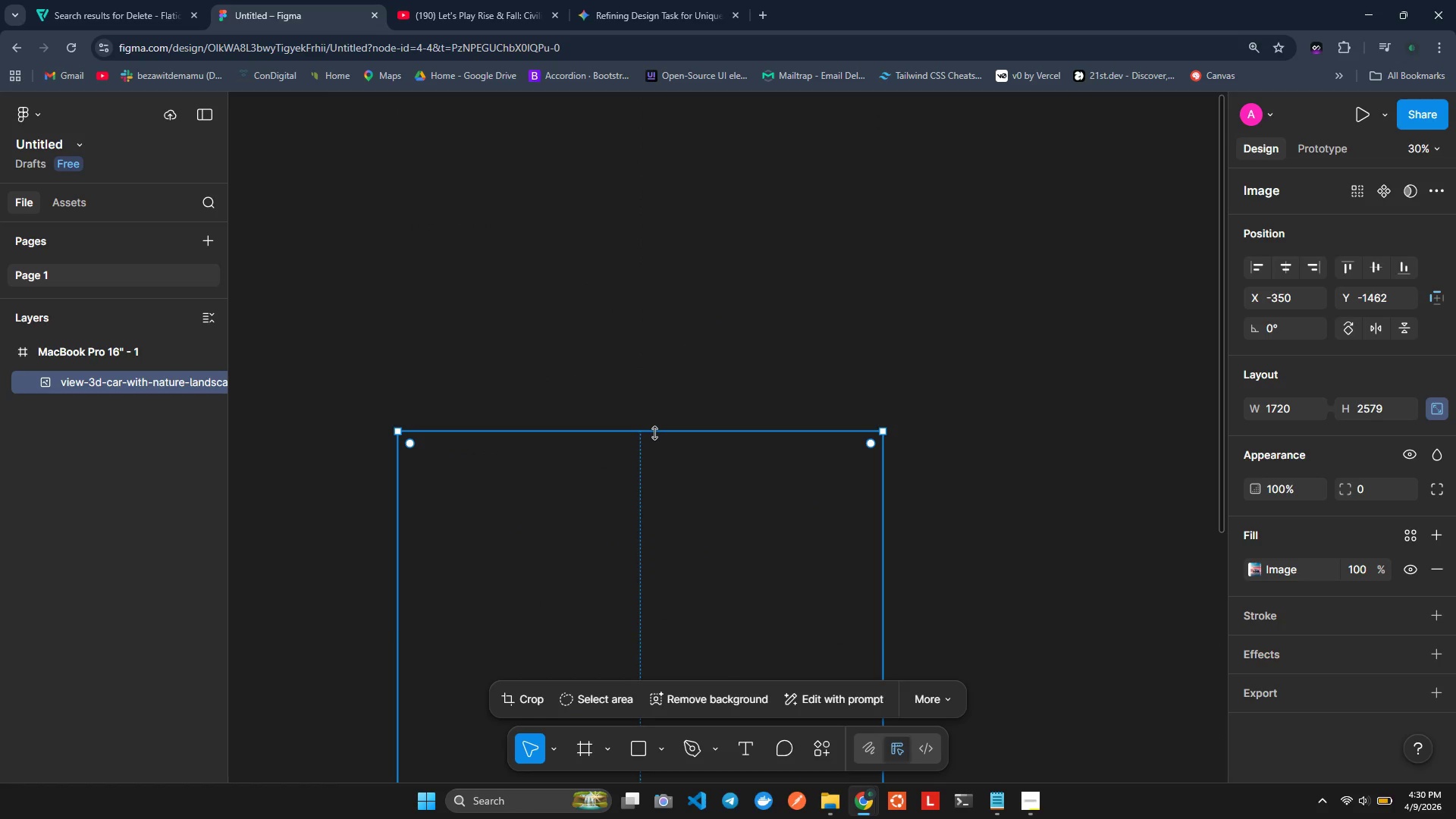 
left_click_drag(start_coordinate=[655, 433], to_coordinate=[667, 698])
 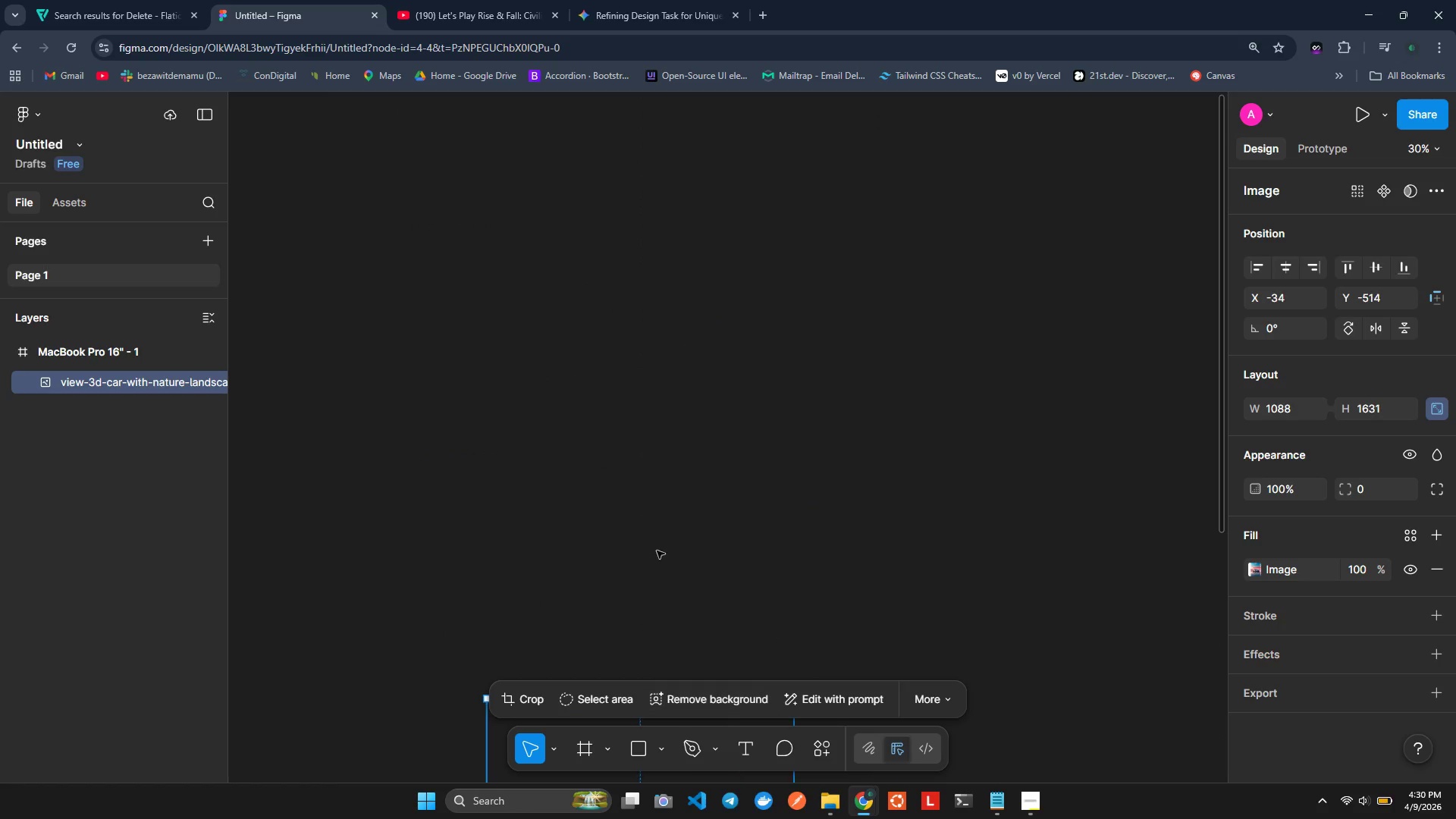 
scroll: coordinate [657, 548], scroll_direction: down, amount: 3.0
 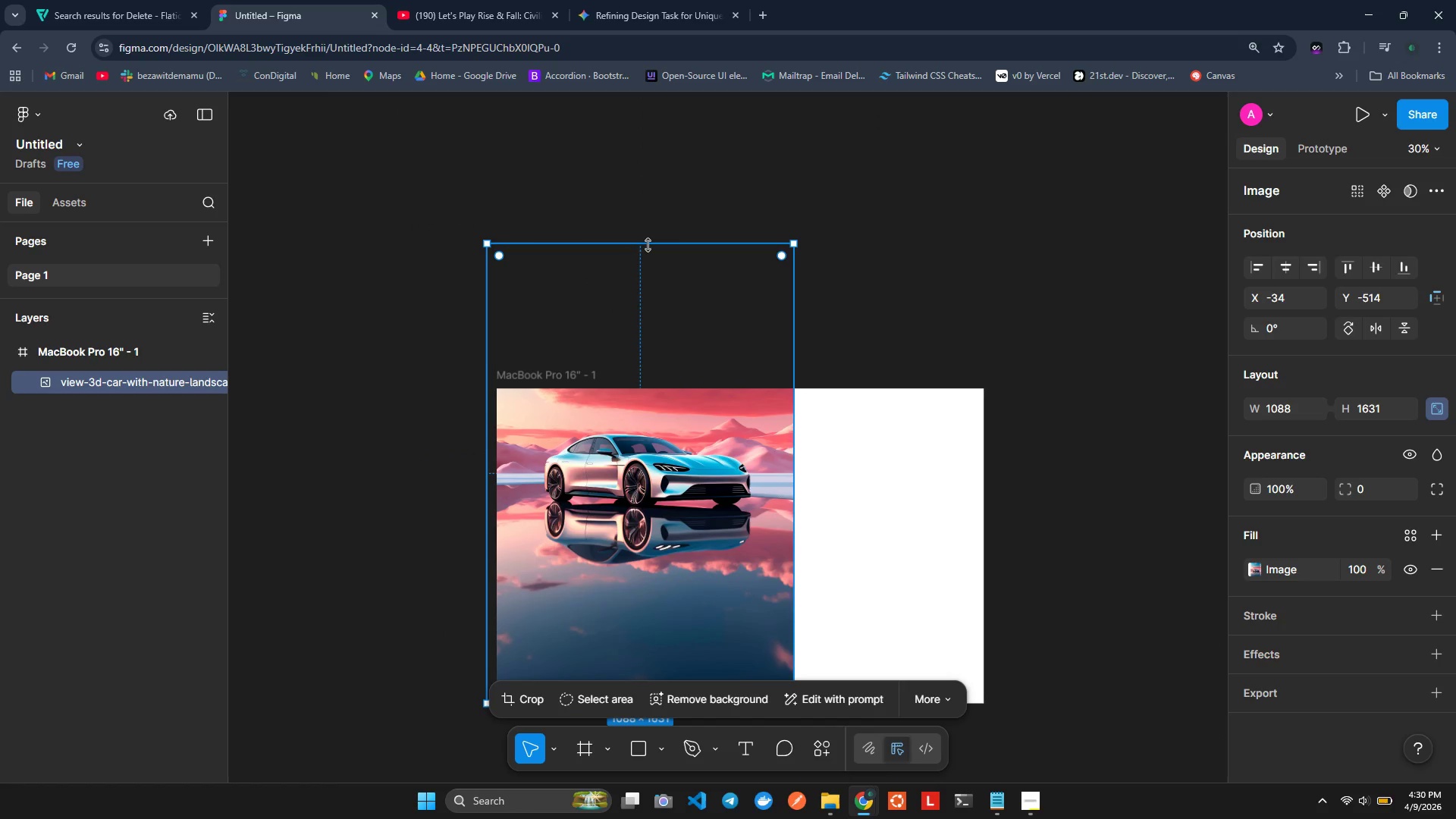 
left_click_drag(start_coordinate=[649, 245], to_coordinate=[639, 385])
 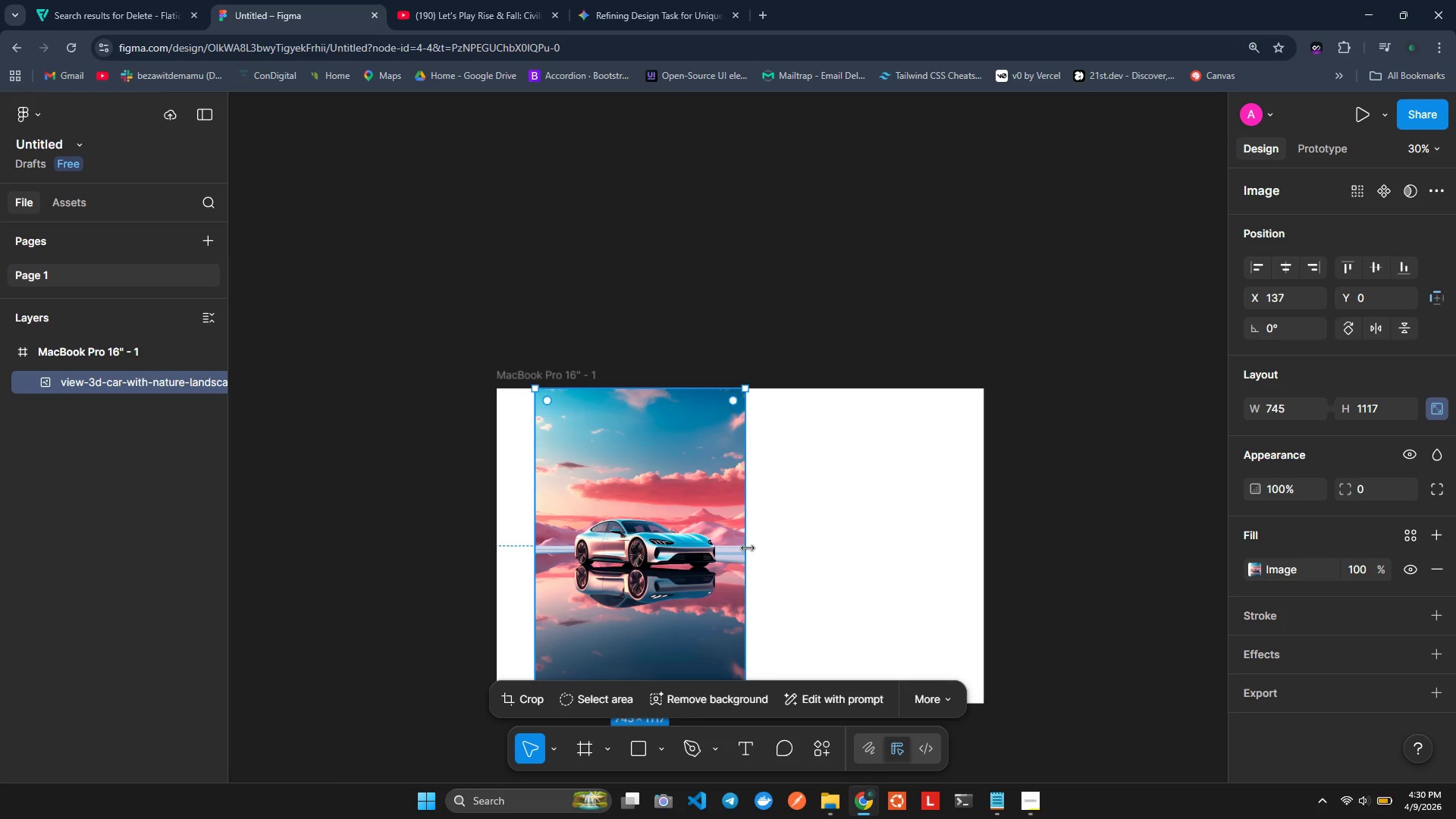 
left_click_drag(start_coordinate=[748, 548], to_coordinate=[755, 550])
 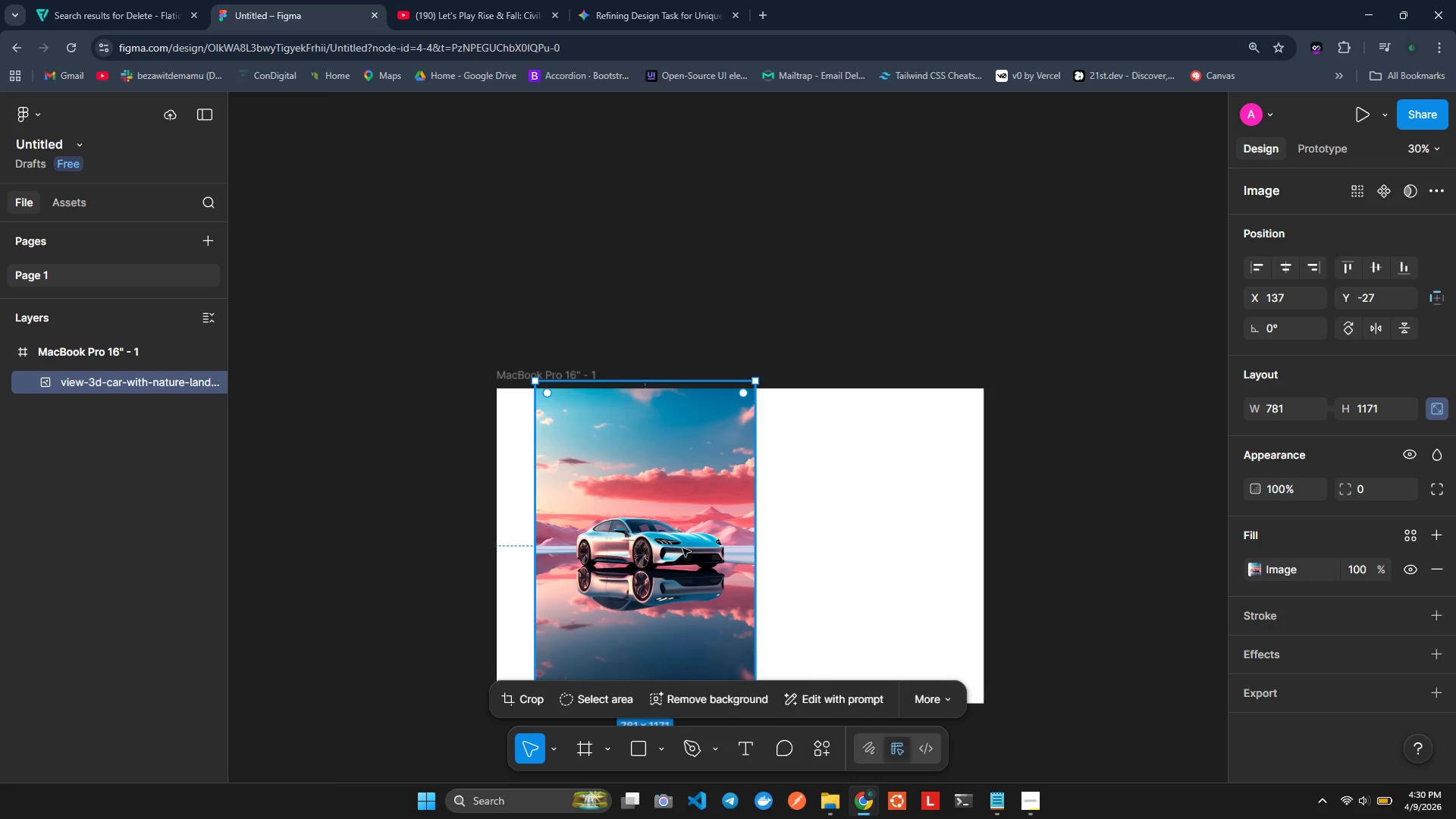 
left_click_drag(start_coordinate=[682, 548], to_coordinate=[692, 548])
 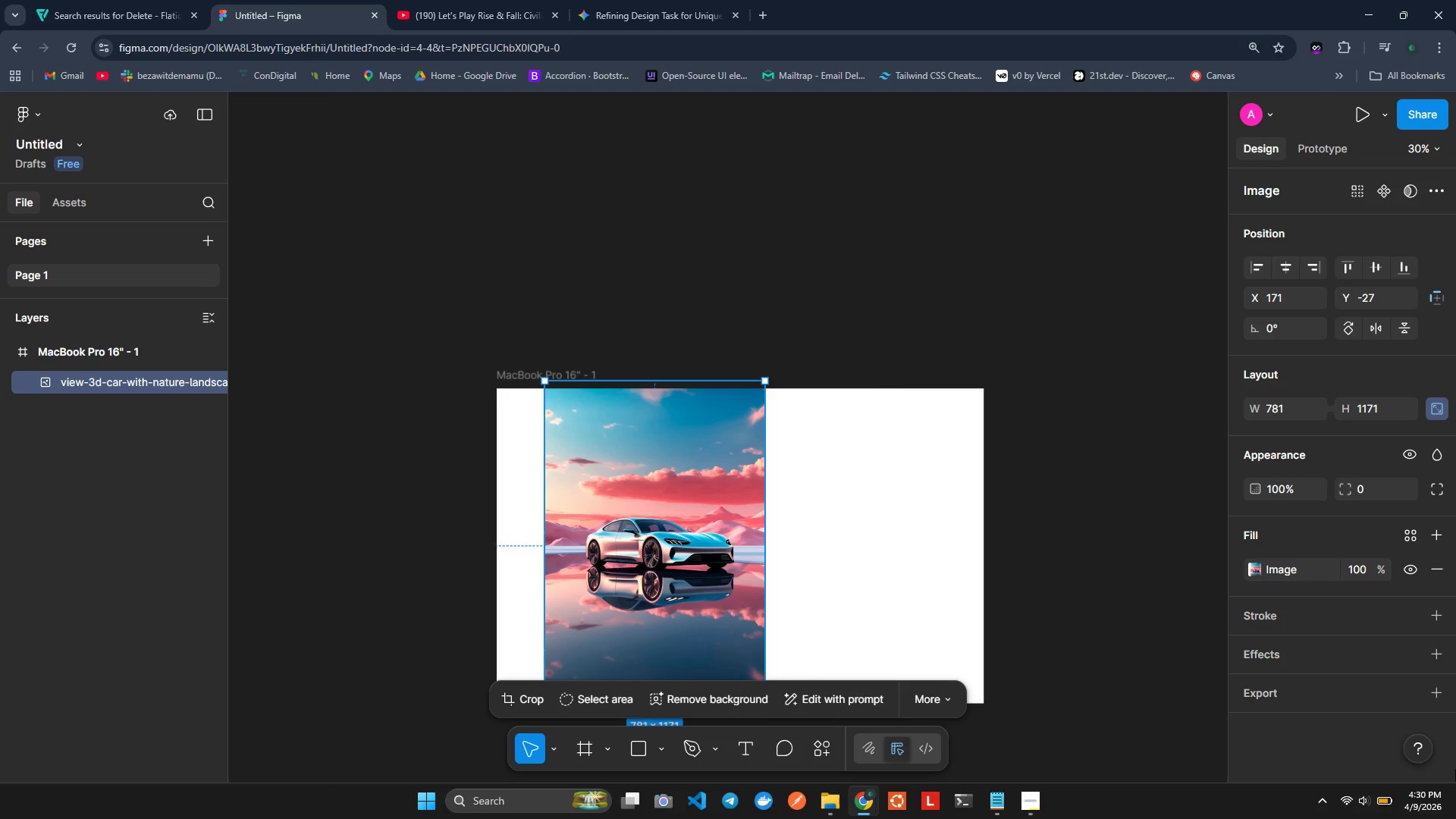 
wait(8.45)
 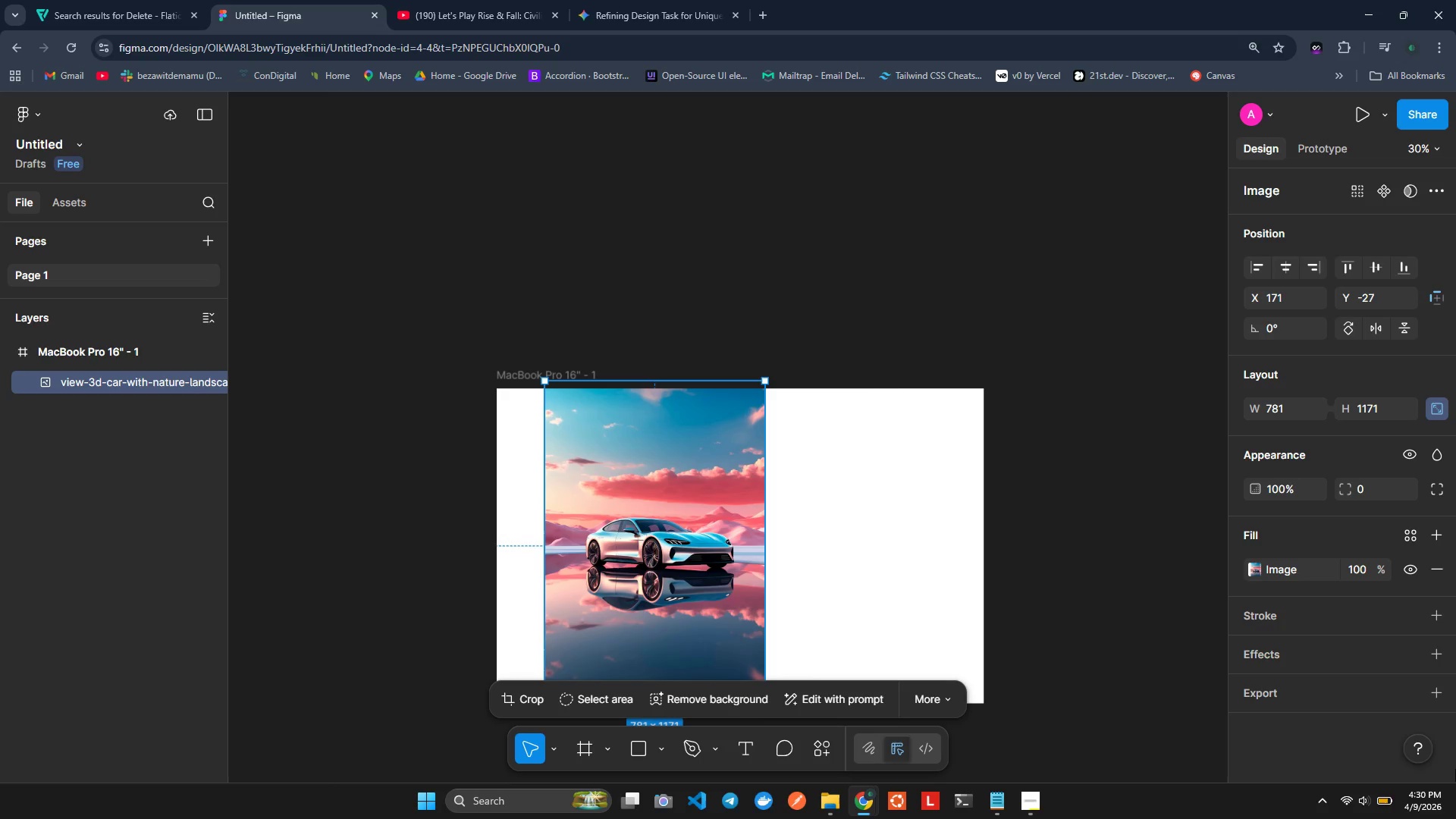 
left_click_drag(start_coordinate=[761, 574], to_coordinate=[981, 594])
 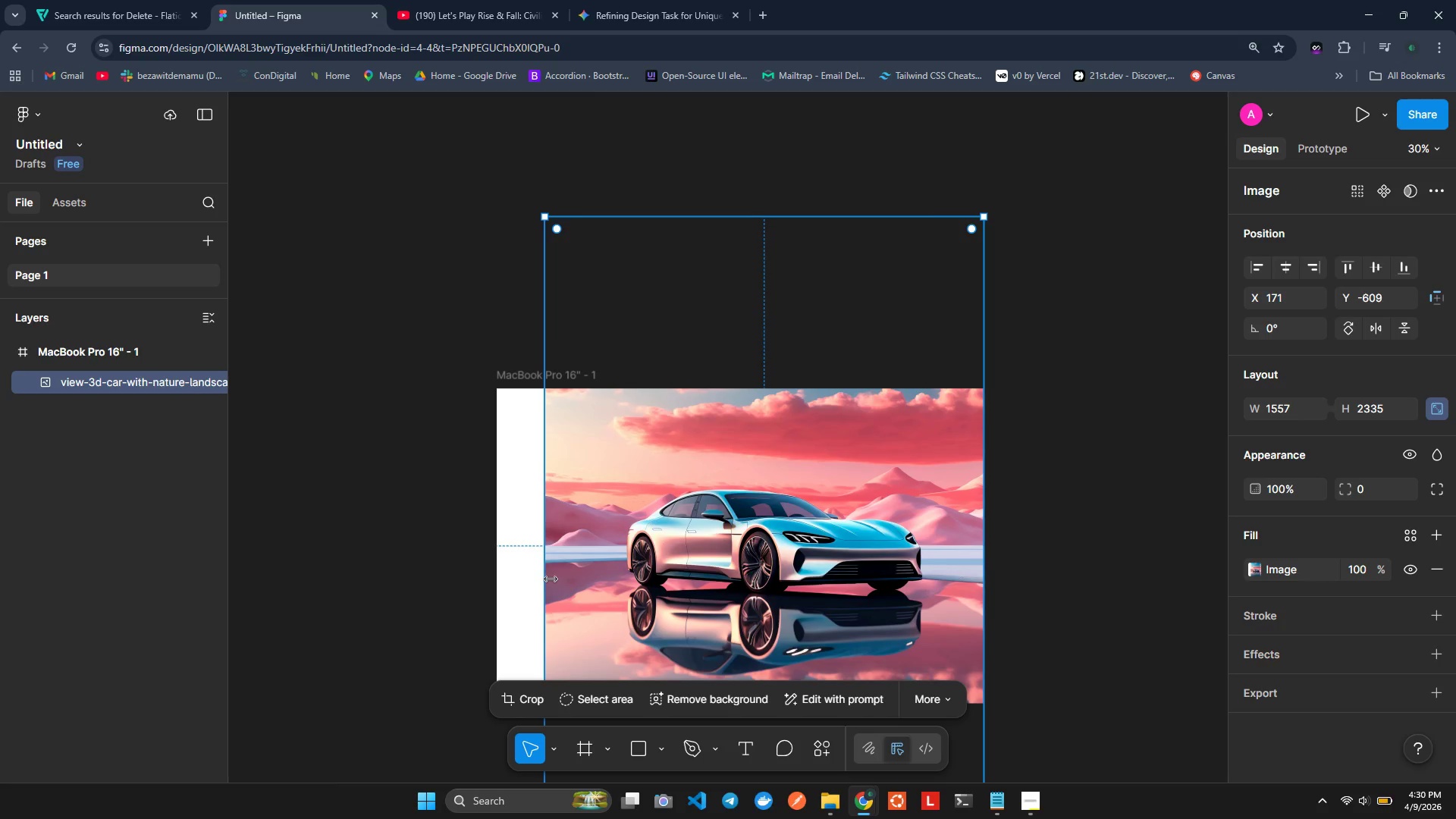 
left_click_drag(start_coordinate=[552, 579], to_coordinate=[500, 580])
 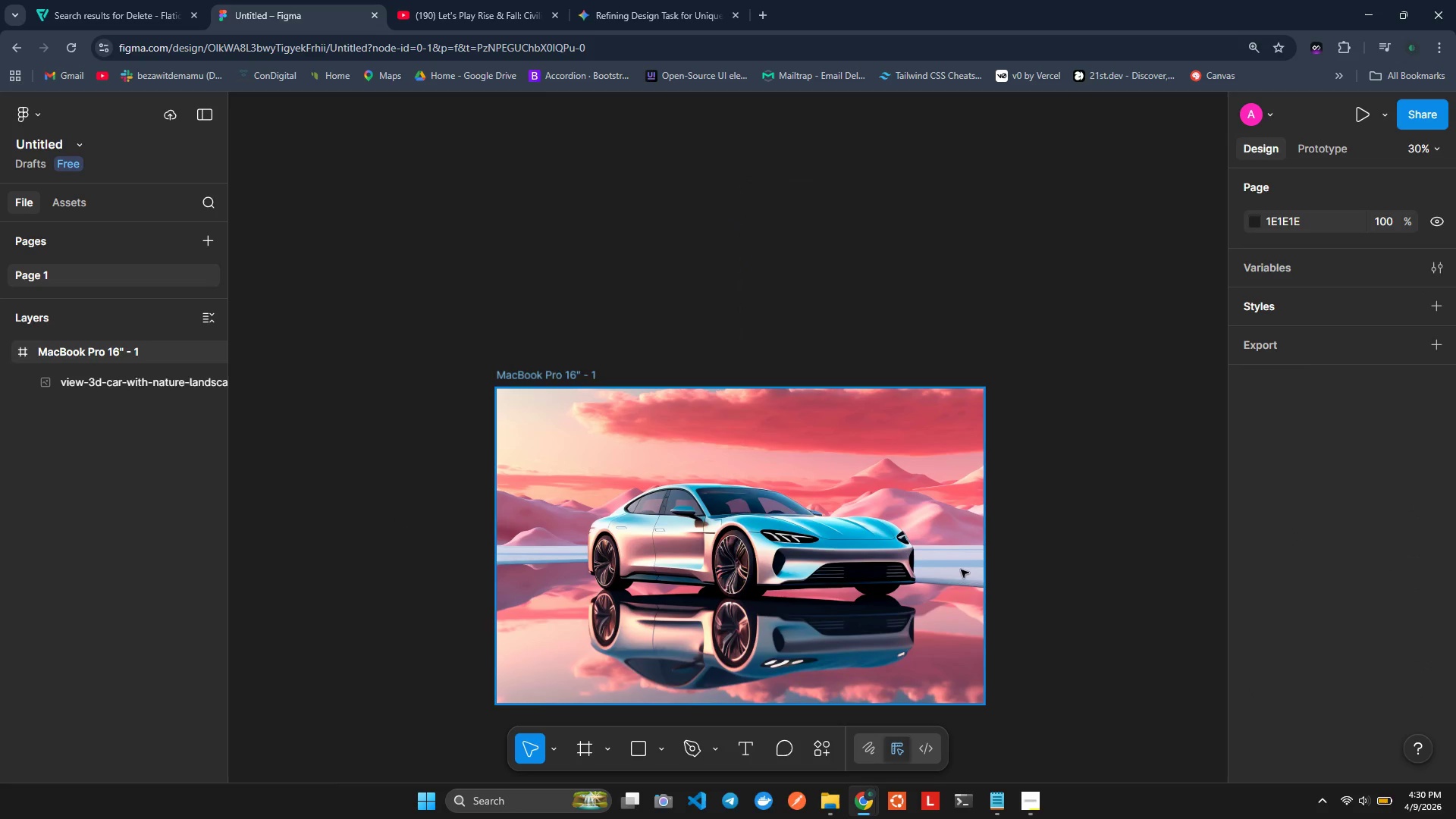 
left_click([1126, 501])
 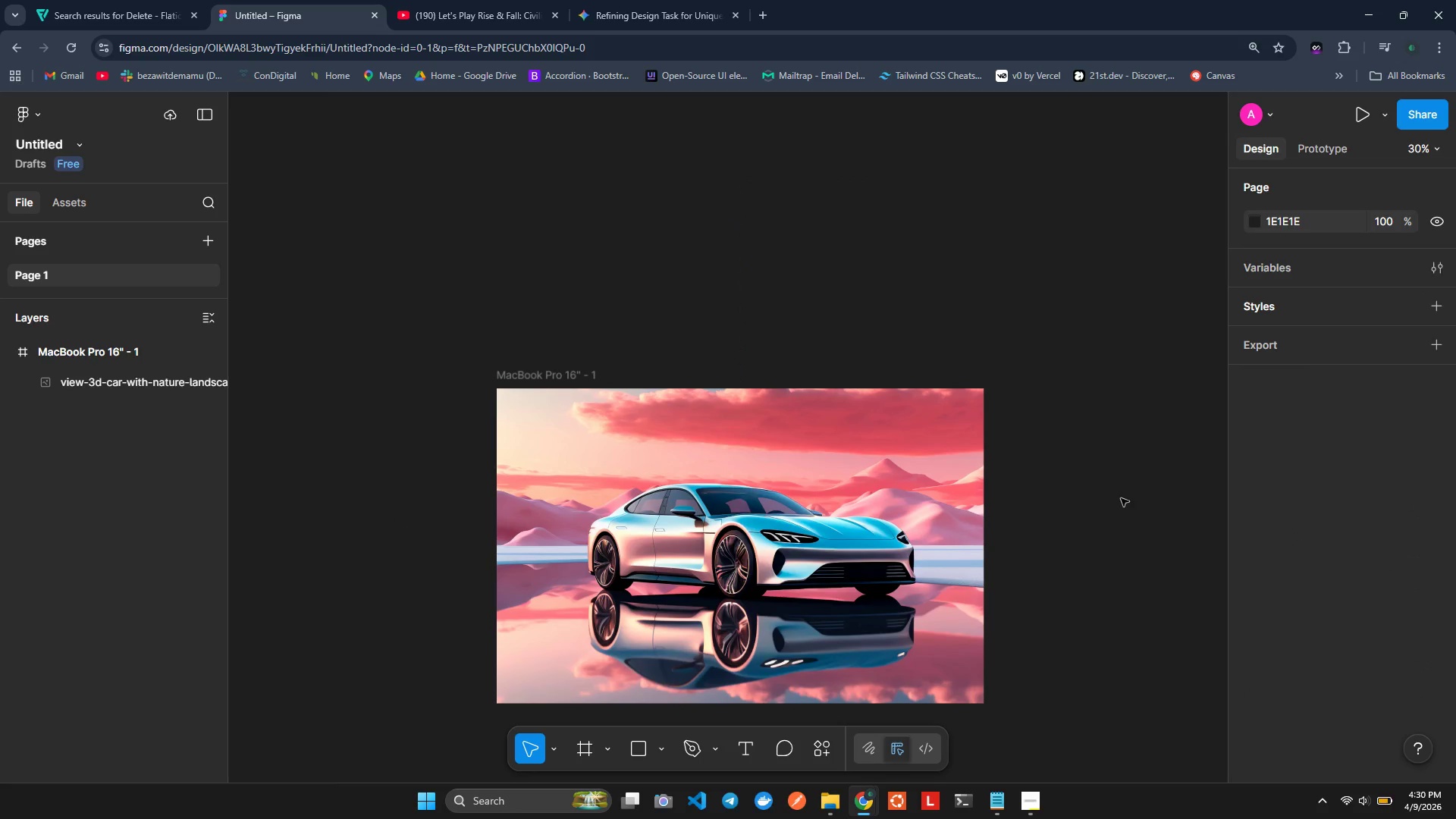 
scroll: coordinate [1118, 500], scroll_direction: down, amount: 2.0
 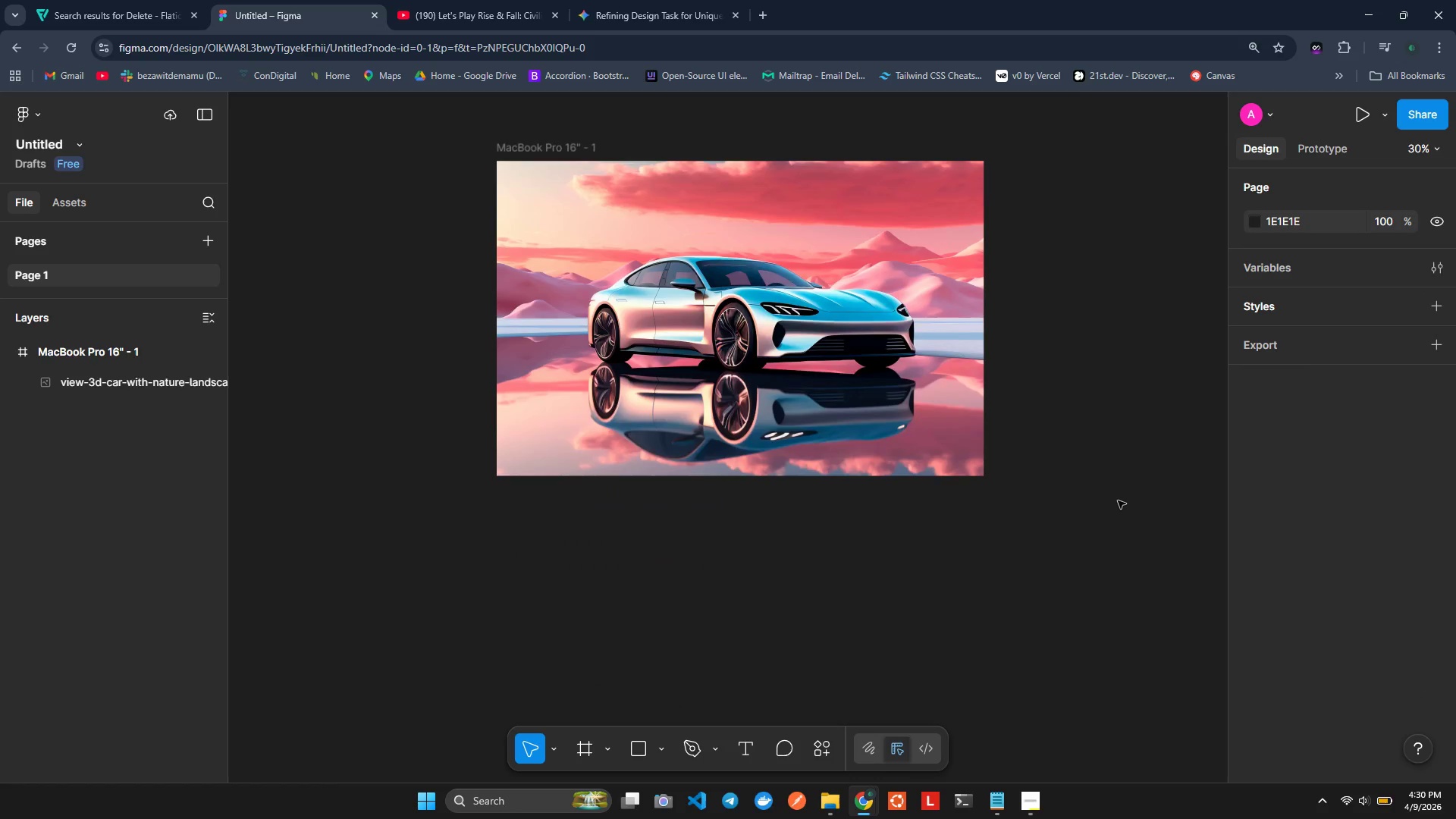 
scroll: coordinate [1118, 500], scroll_direction: none, amount: 0.0
 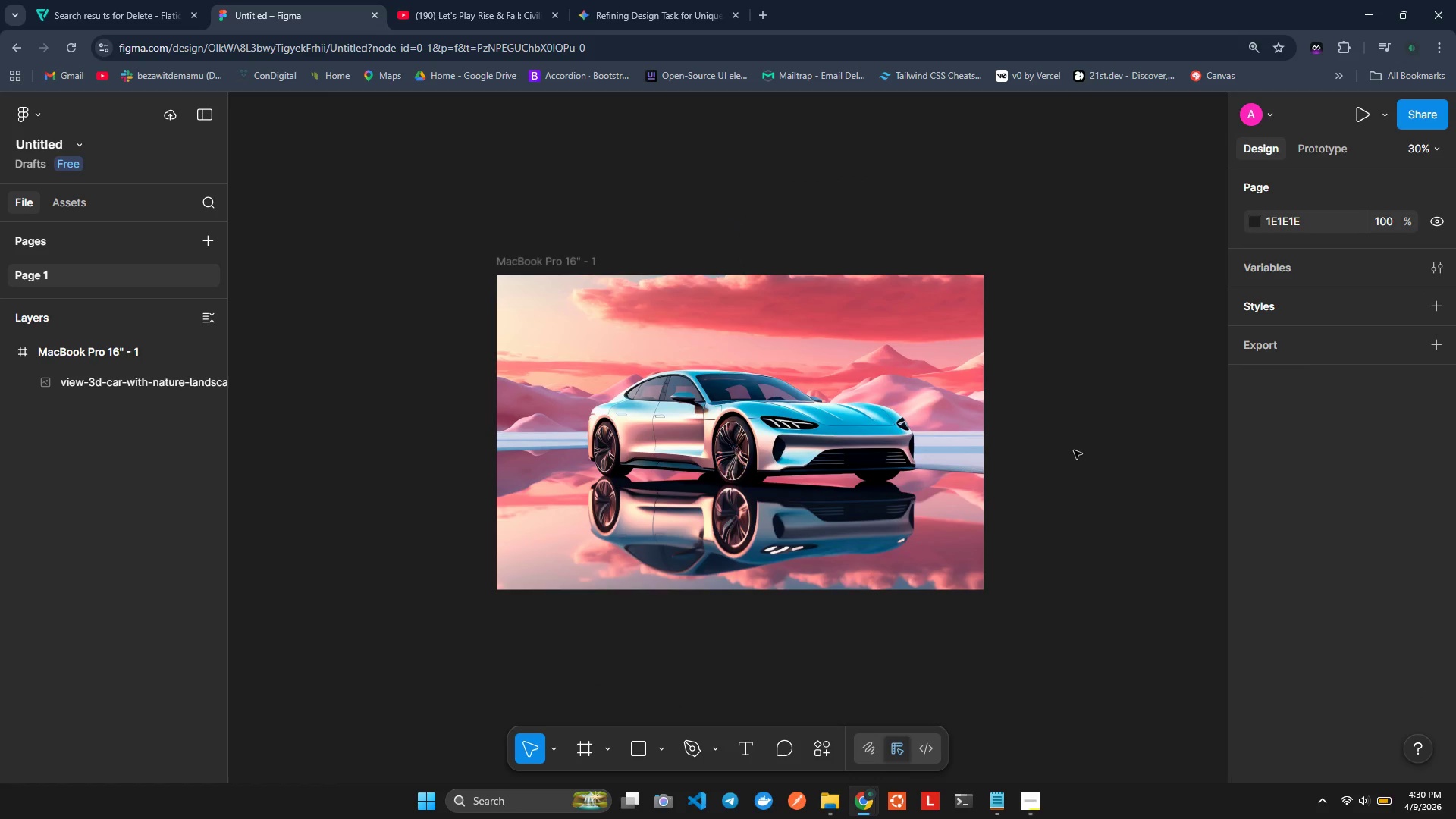 
hold_key(key=ControlLeft, duration=1.19)
scroll: coordinate [1074, 450], scroll_direction: up, amount: 2.0
 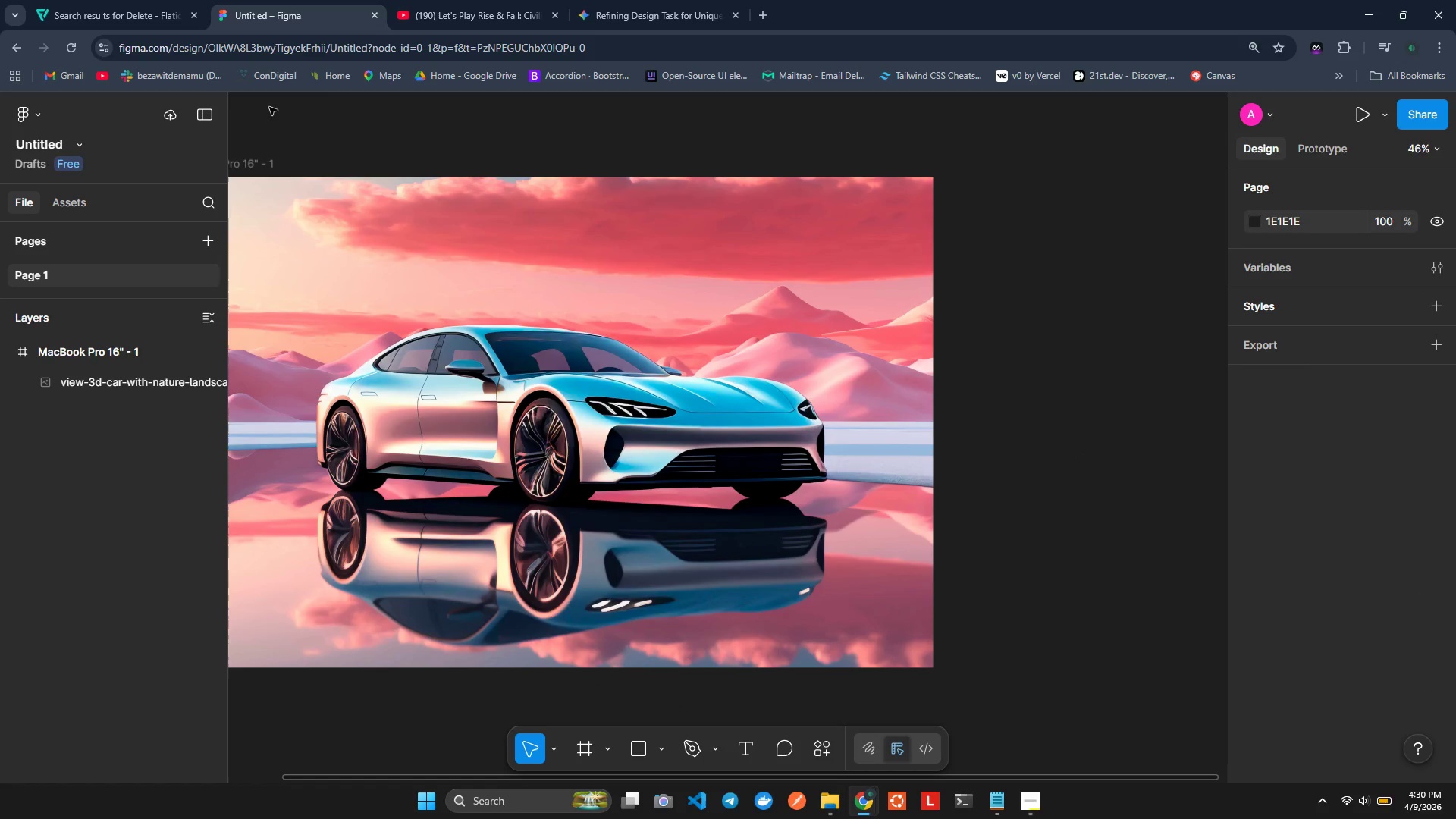 
left_click_drag(start_coordinate=[321, 143], to_coordinate=[366, 137])
 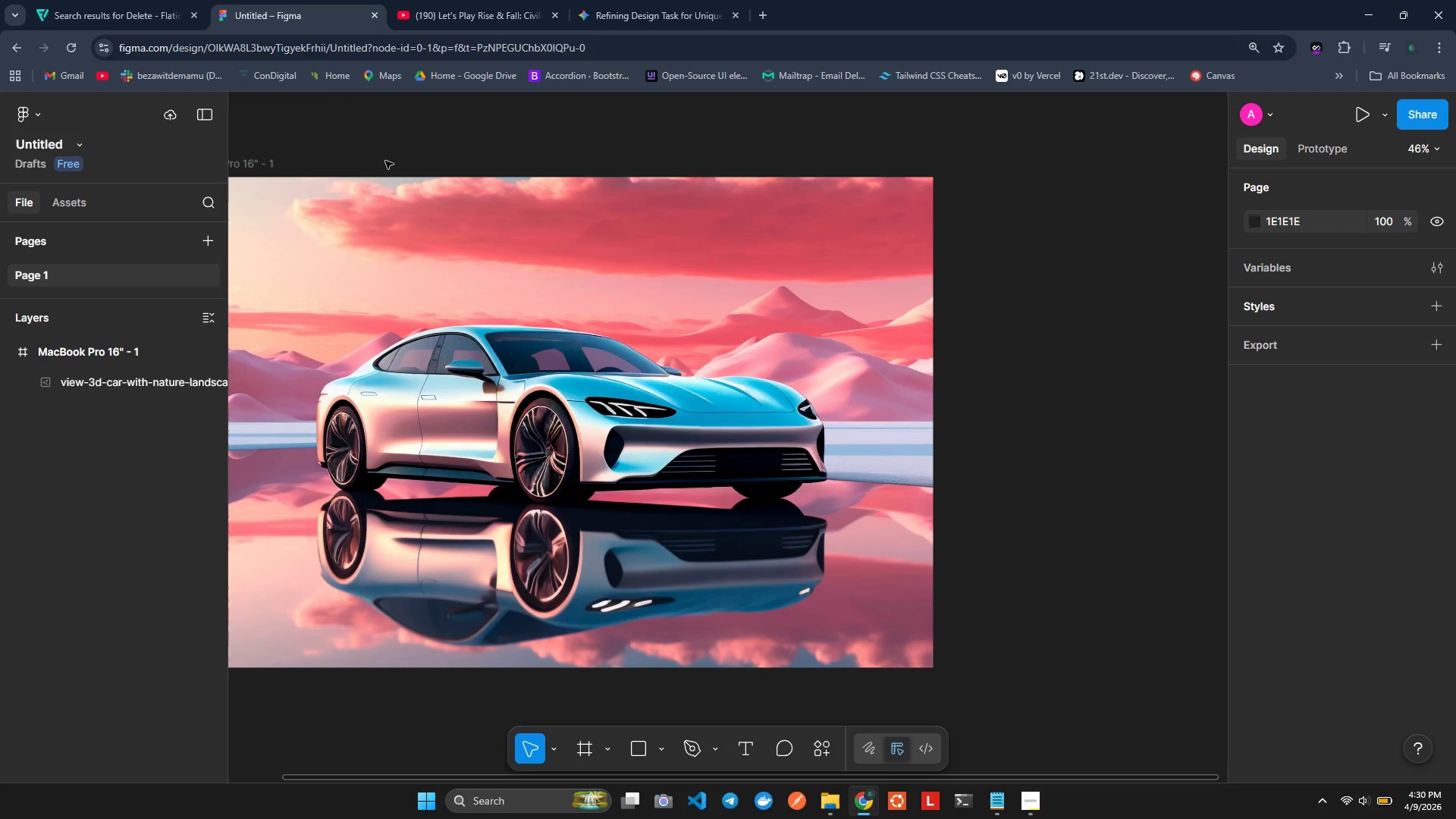 
hold_key(key=ShiftLeft, duration=1.5)
scroll: coordinate [384, 163], scroll_direction: up, amount: 2.0
 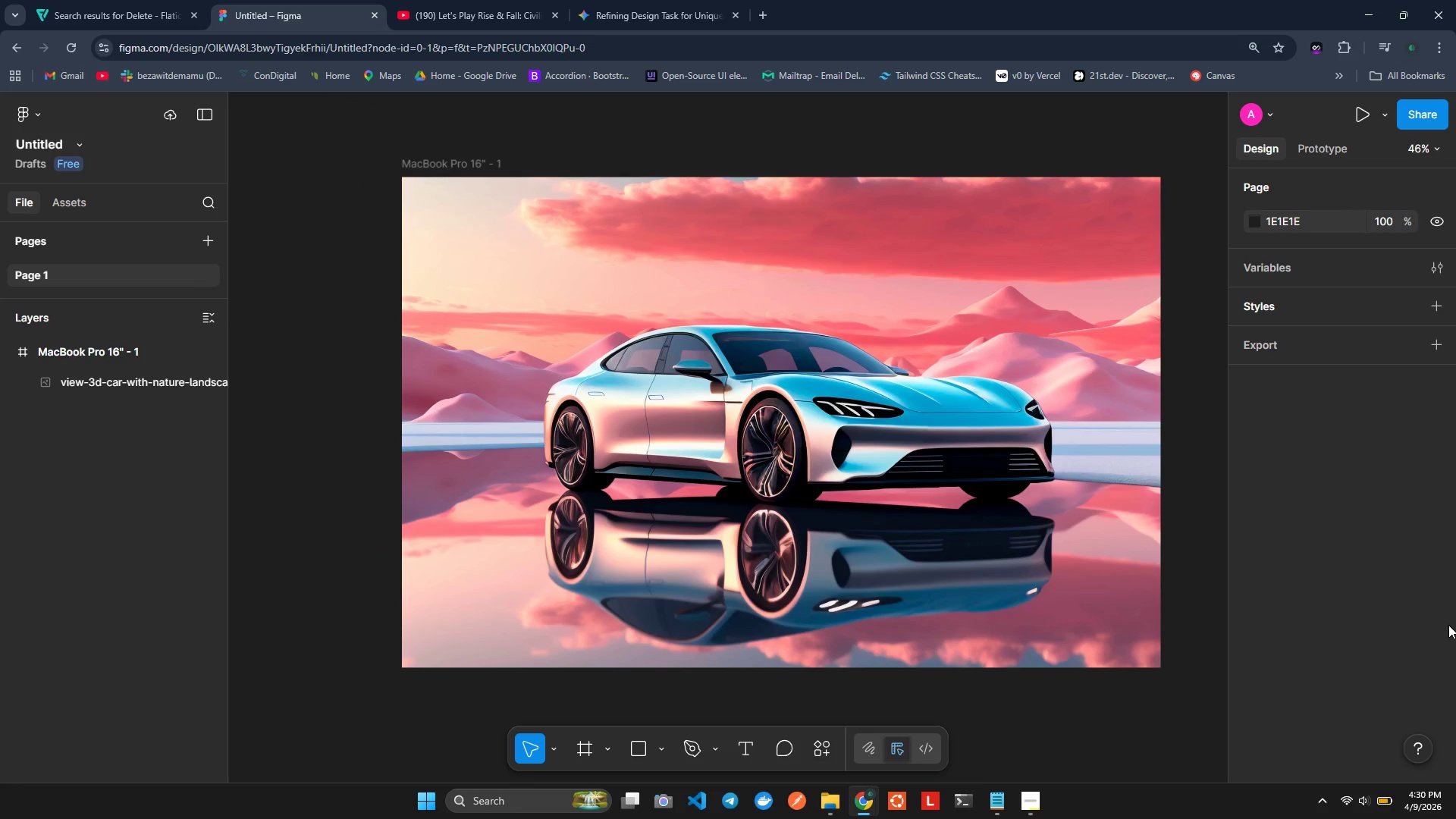 
wait(5.16)
 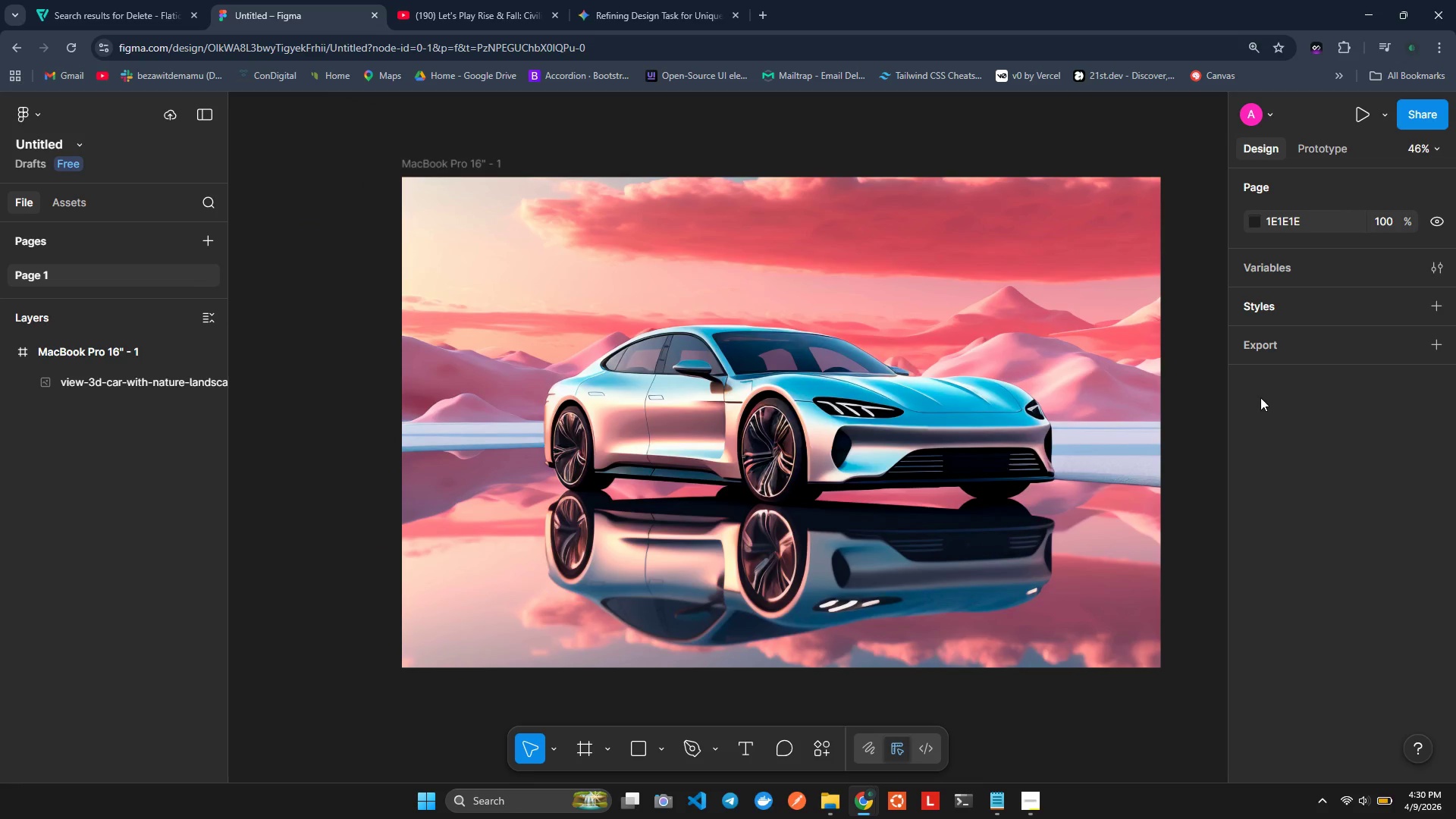 
hold_key(key=ShiftLeft, duration=0.56)
scroll: coordinate [806, 709], scroll_direction: none, amount: 0.0
 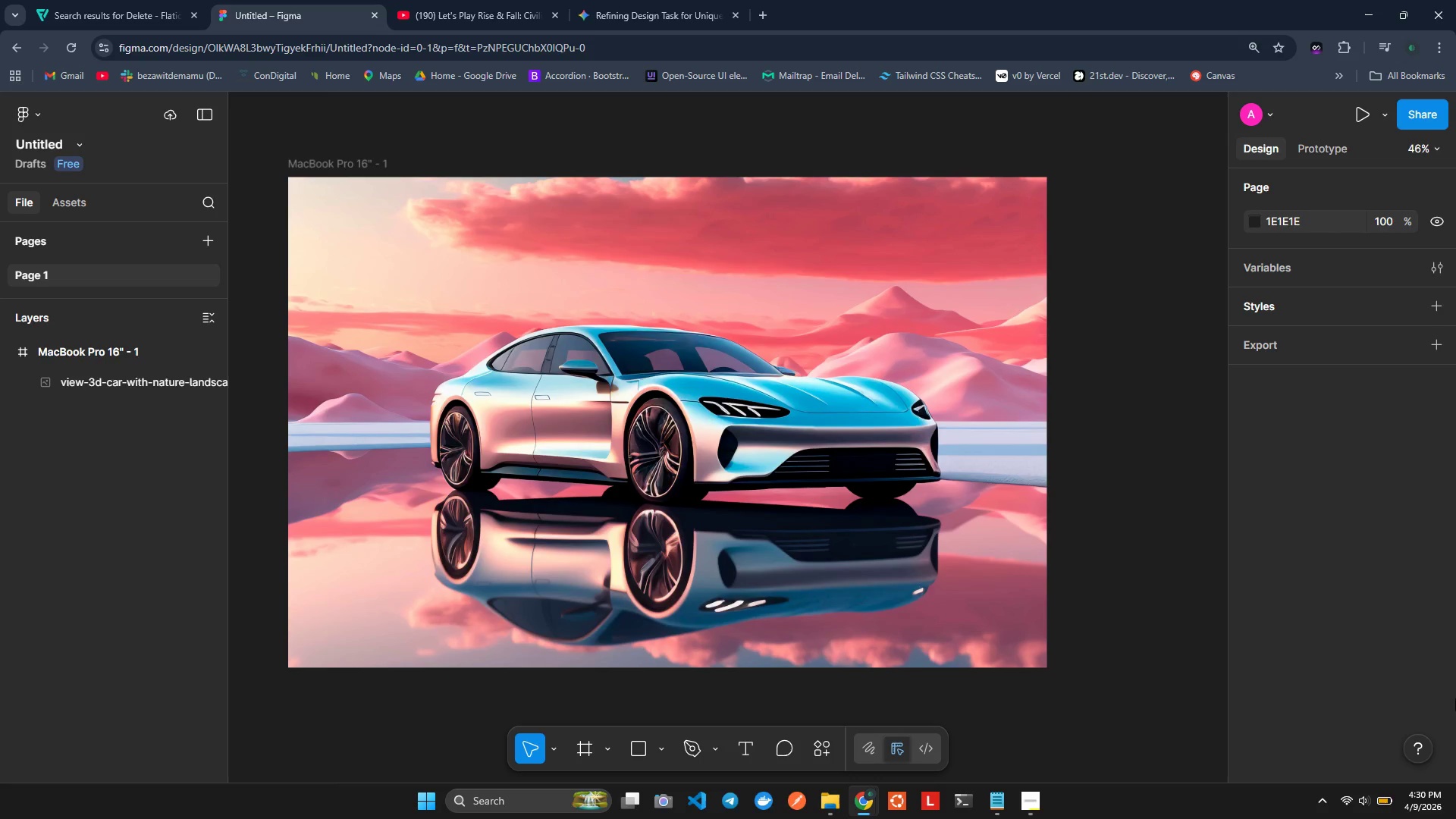 
wait(17.47)
 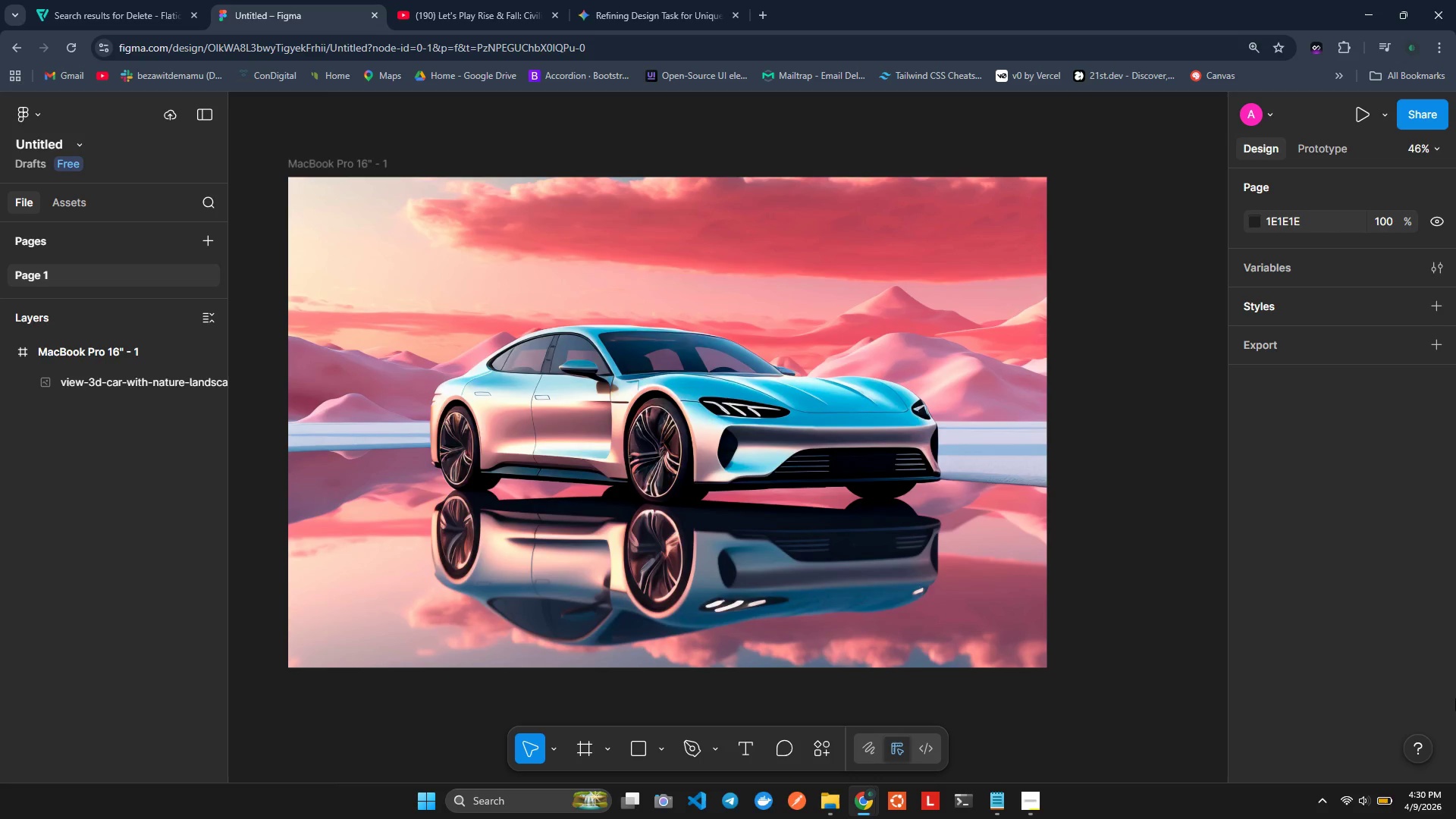 
left_click([677, 400])
 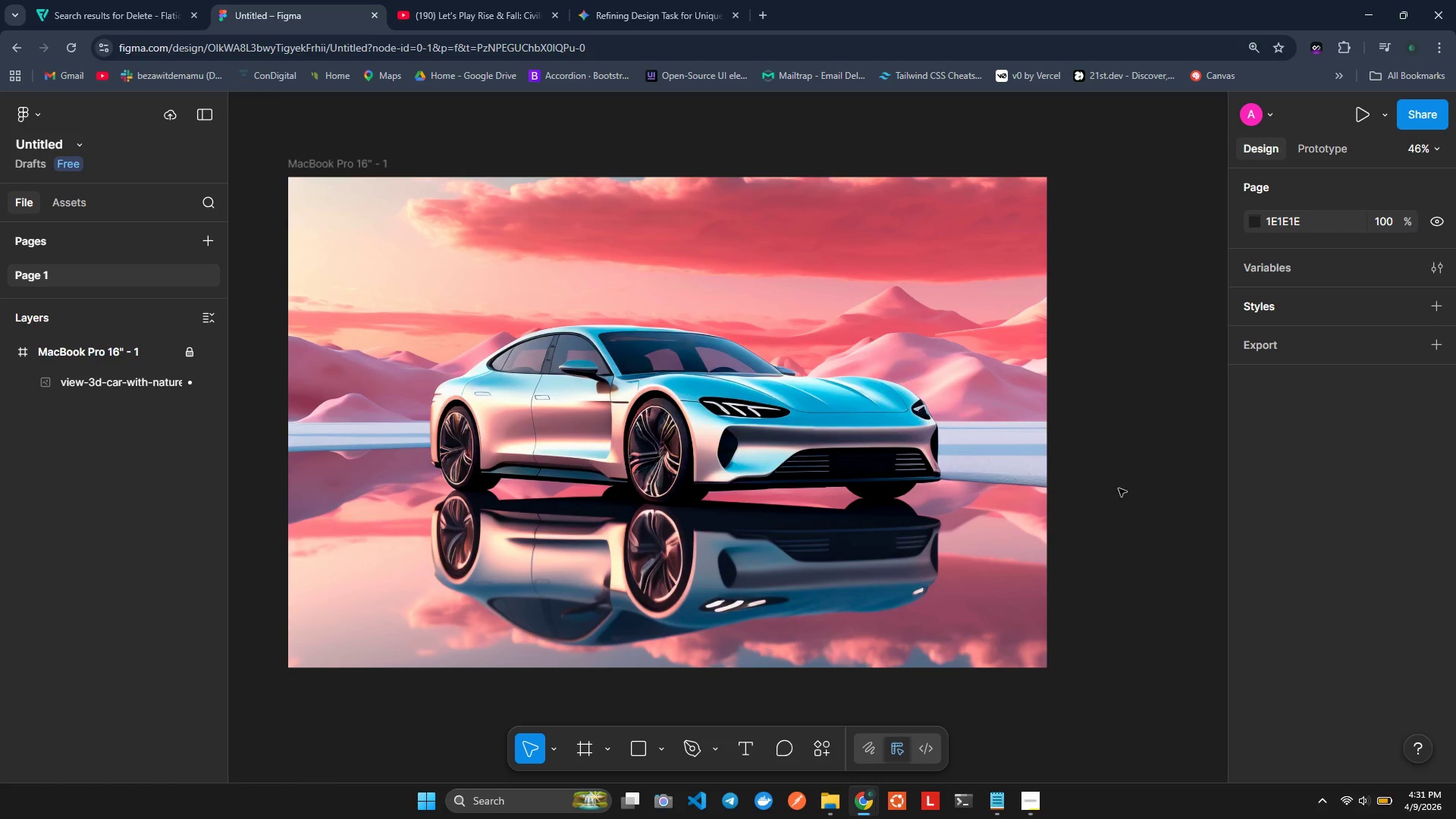 
left_click([522, 438])
 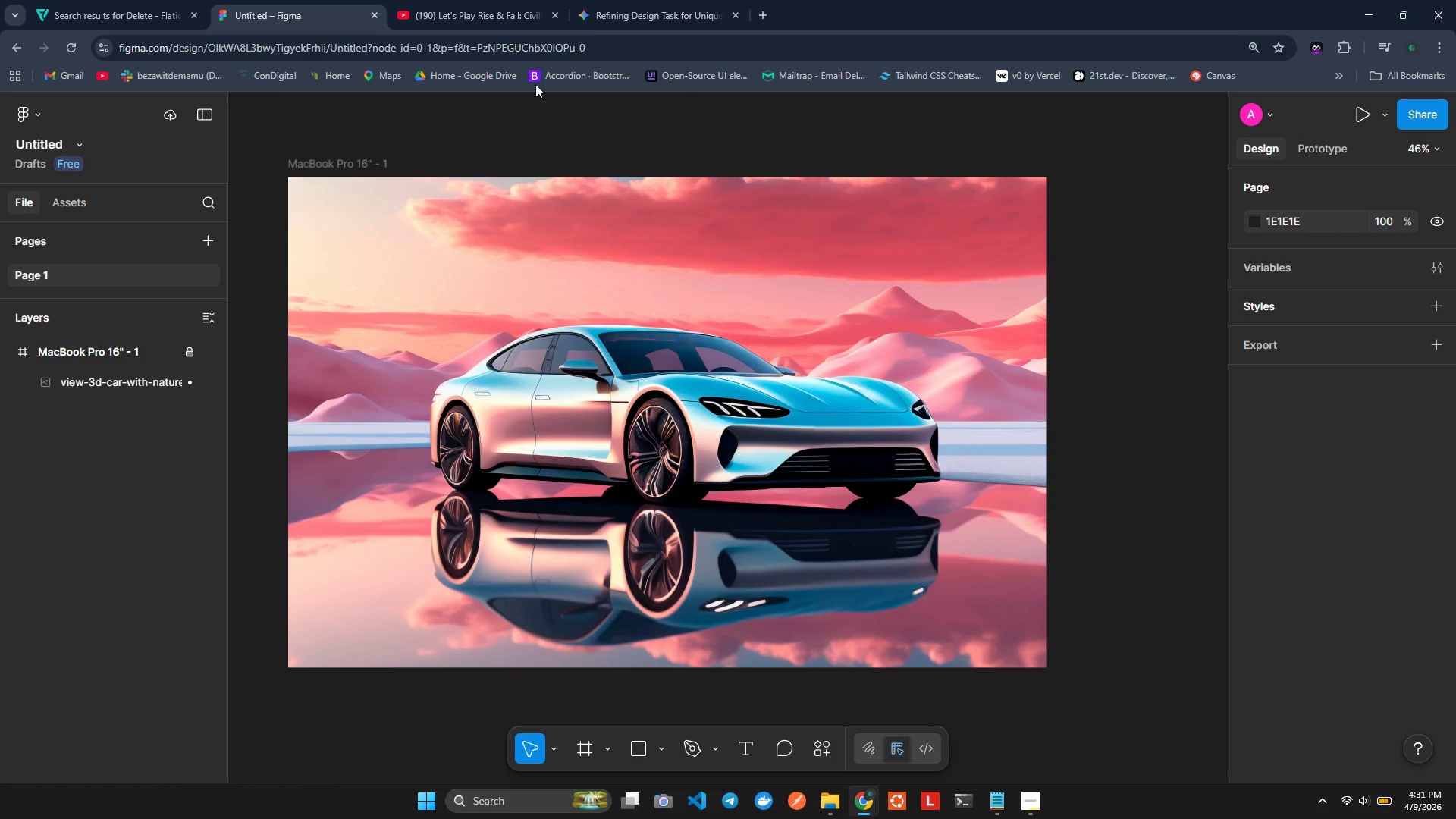 
wait(5.05)
 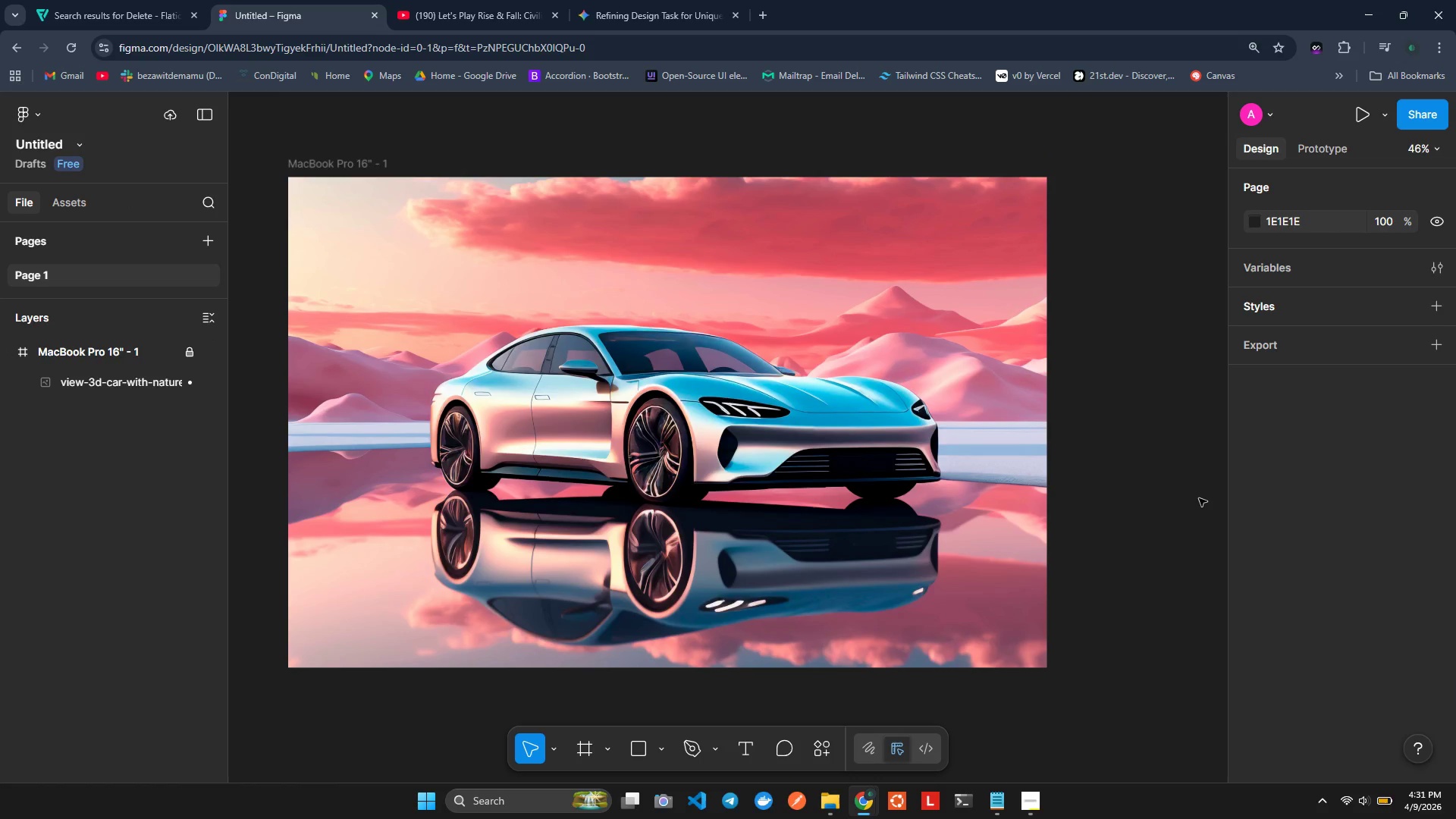 
left_click([298, 189])
 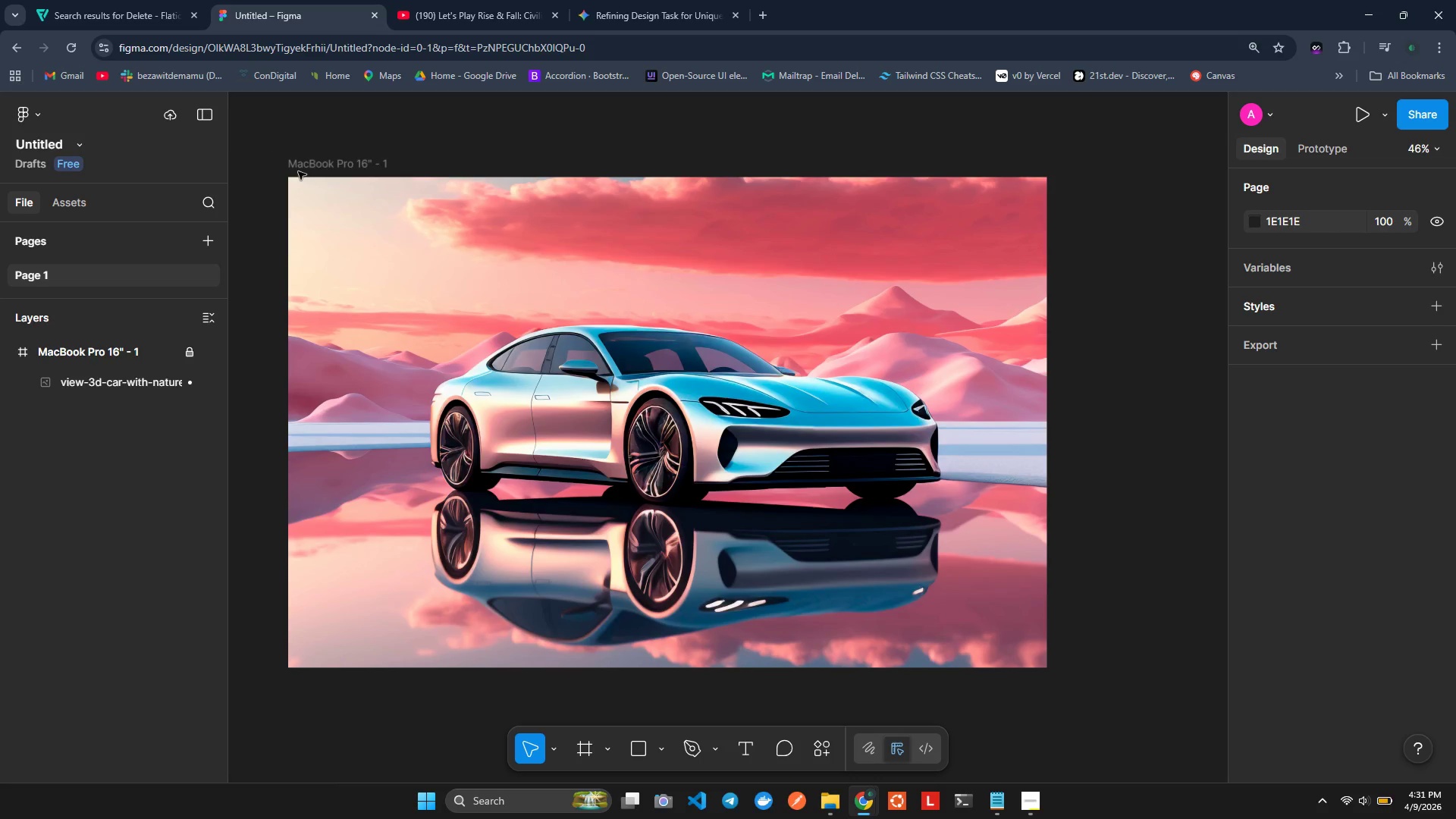 
left_click([298, 171])
 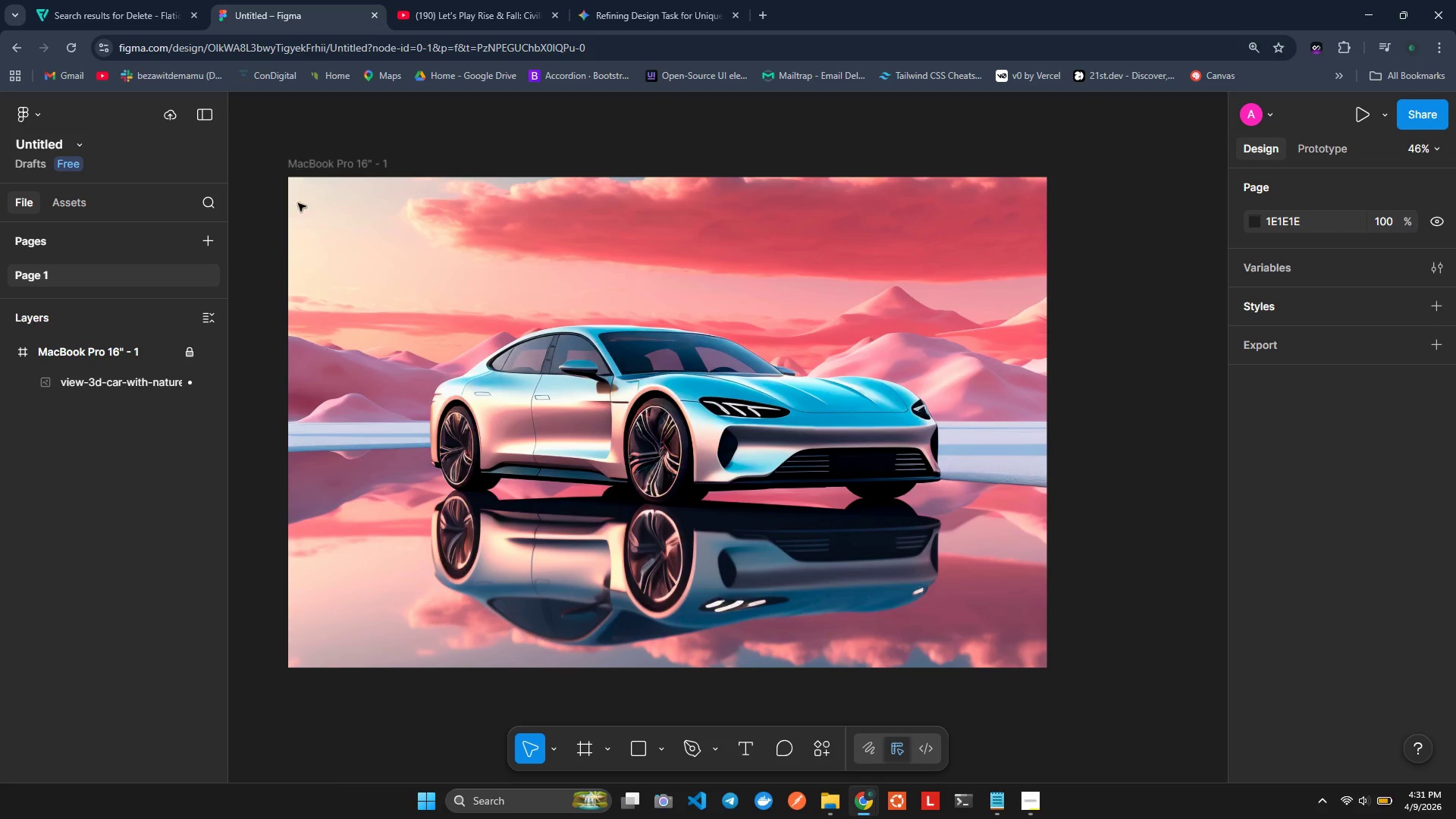 
double_click([299, 219])
 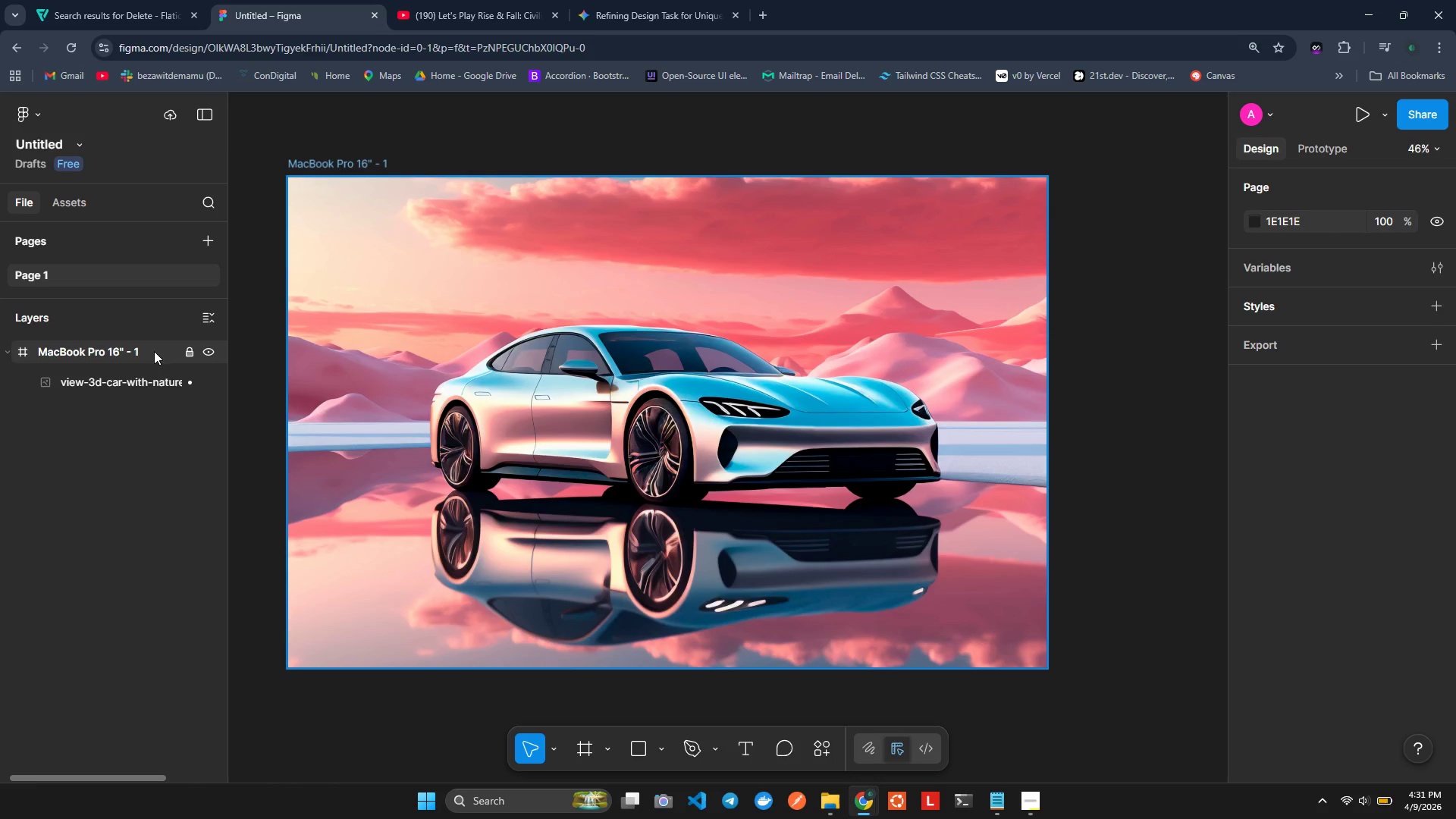 
left_click([187, 352])
 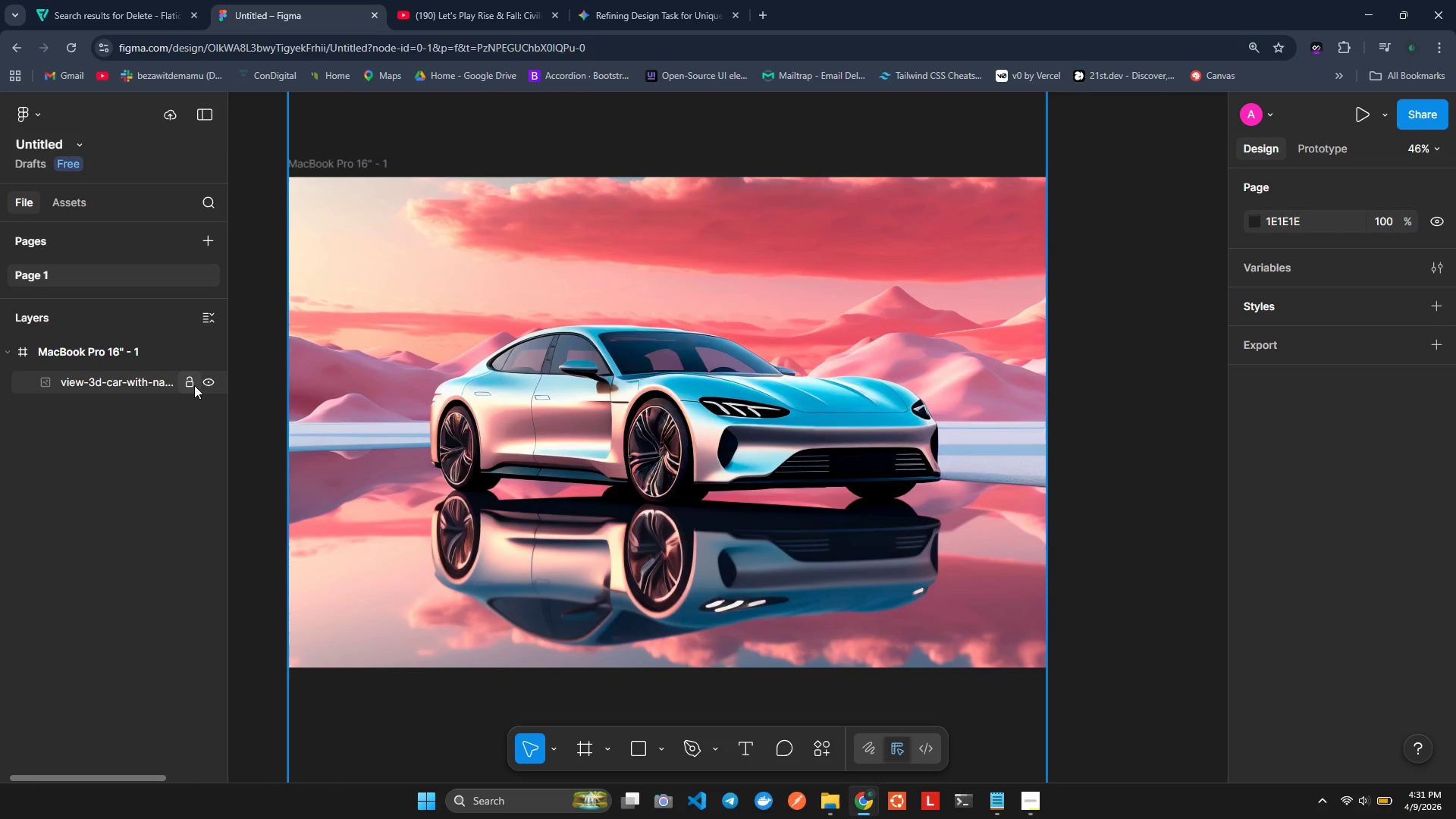 
left_click([193, 383])
 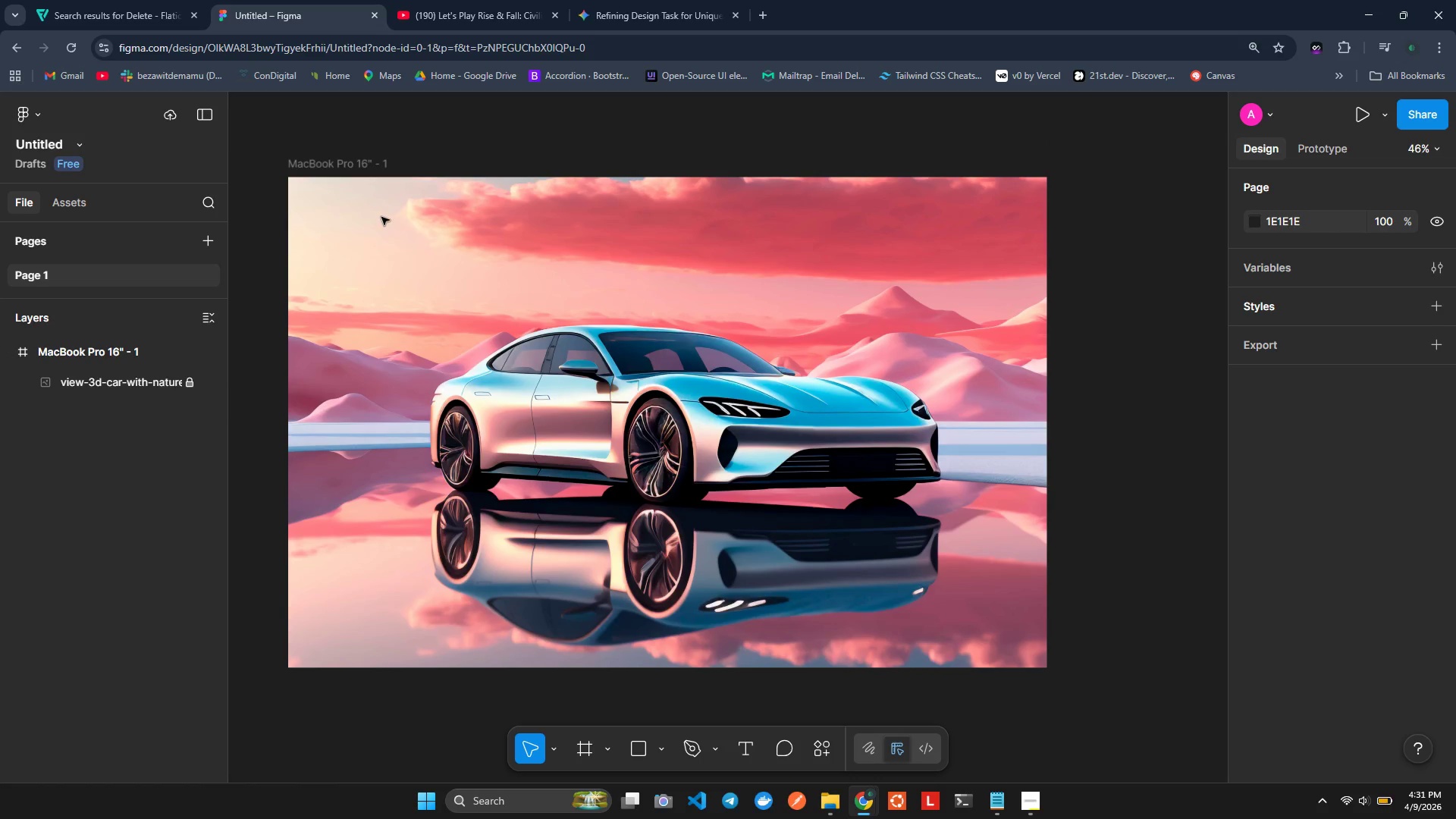 
left_click([331, 209])
 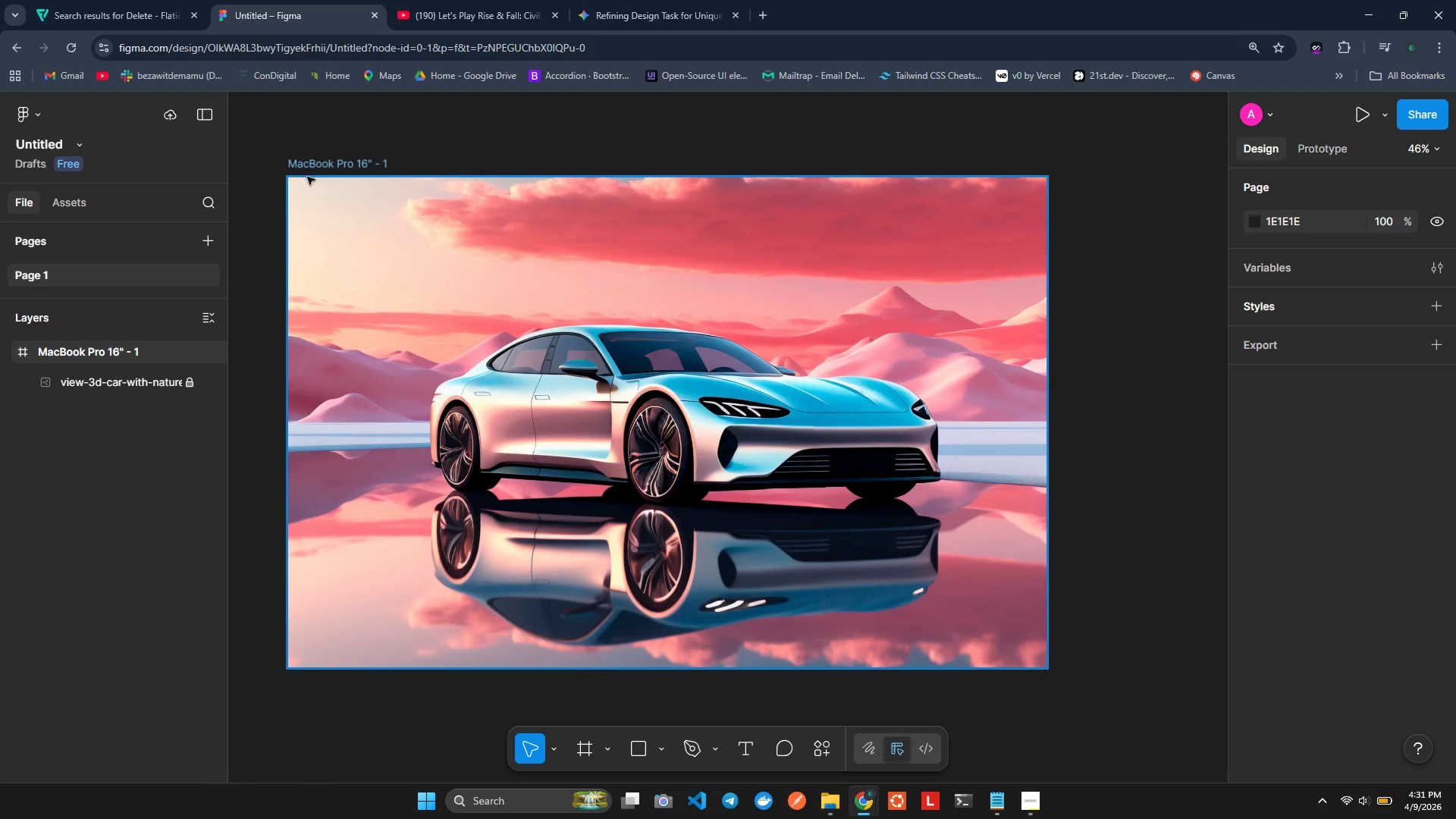 
left_click([307, 177])
 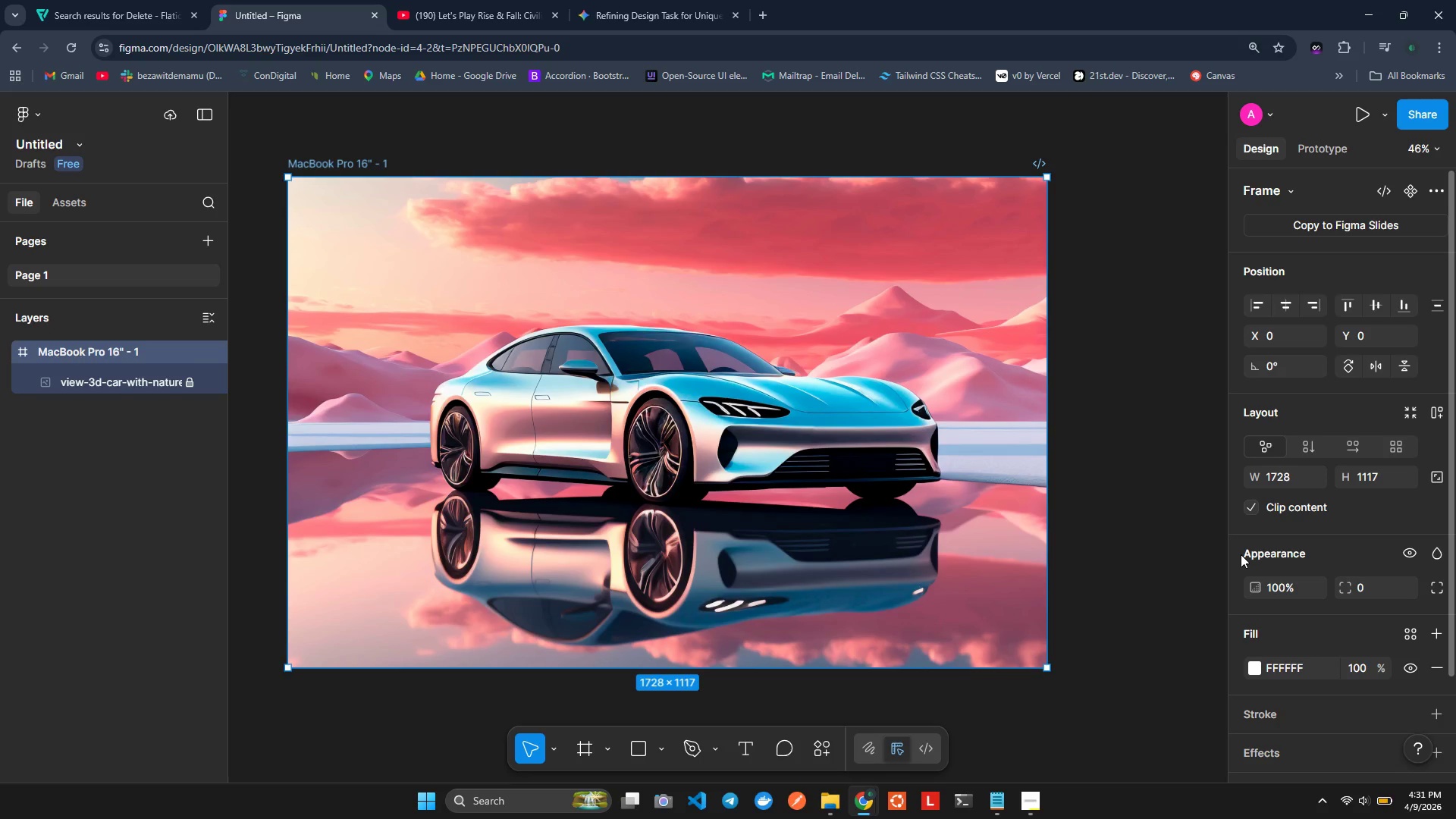 
wait(21.2)
 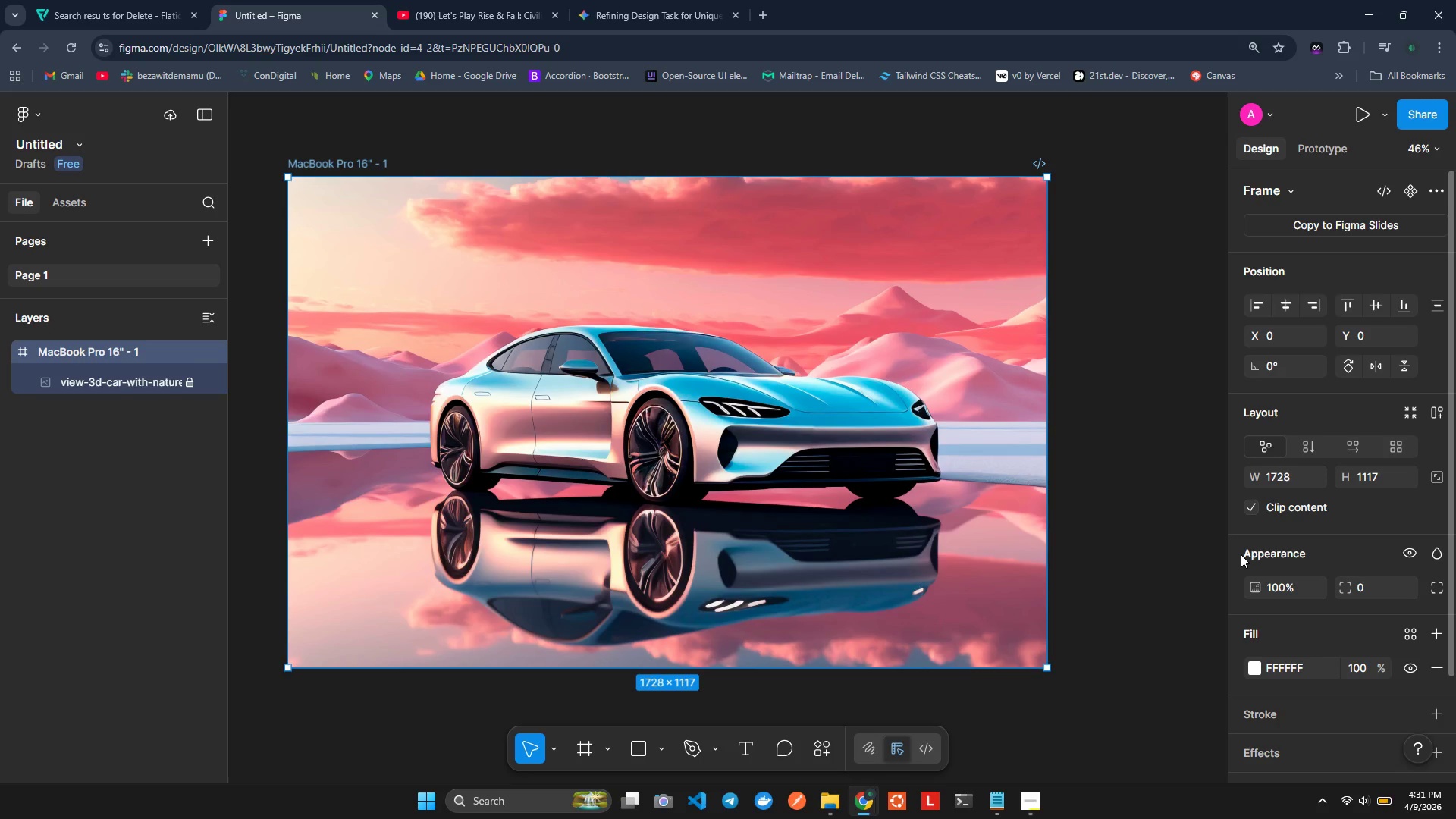 
hold_key(key=ControlLeft, duration=1.5)
scroll: coordinate [280, 231], scroll_direction: up, amount: 3.0
 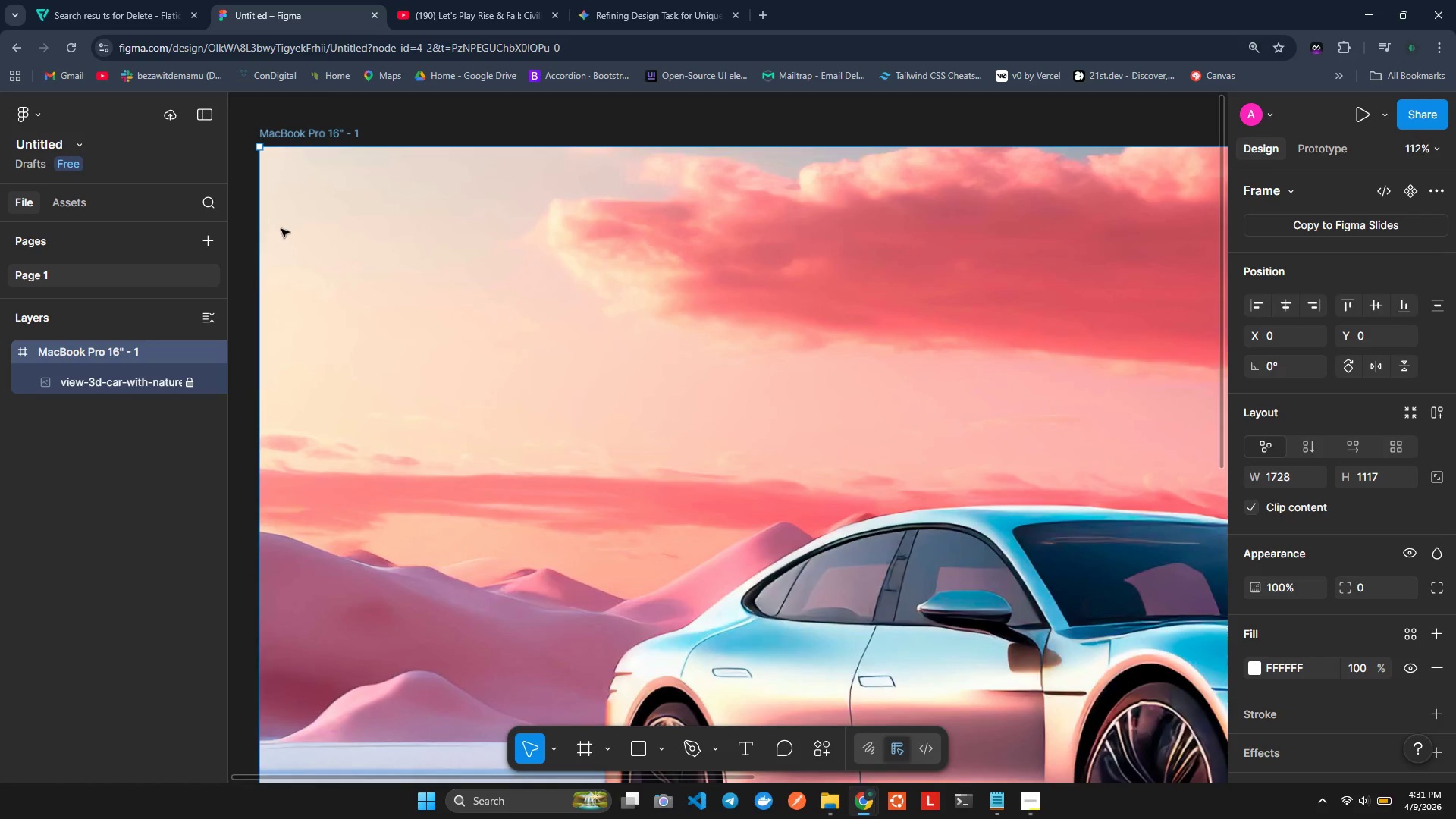 
key(Control+ControlLeft)
 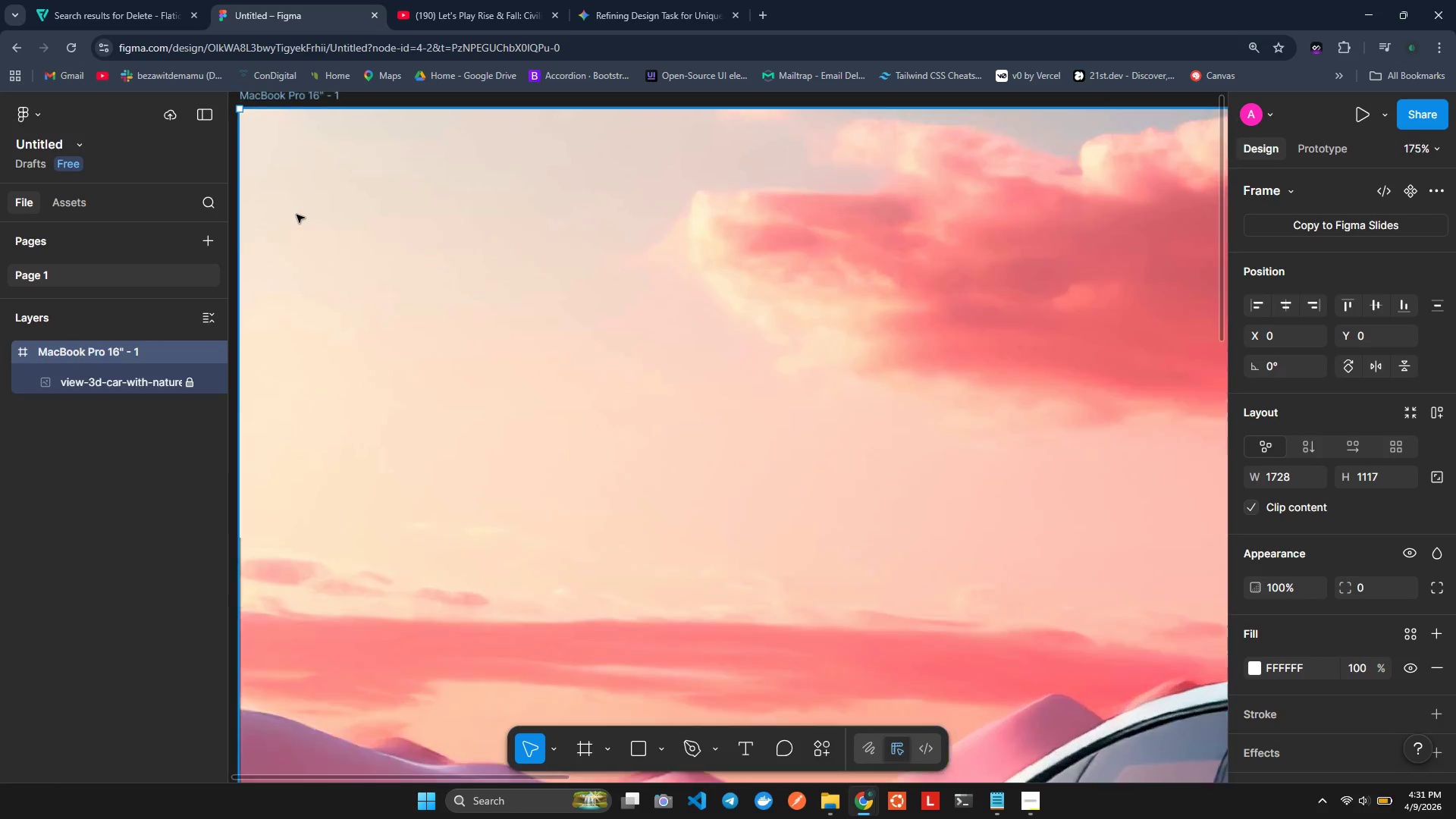 
key(Control+ControlLeft)
 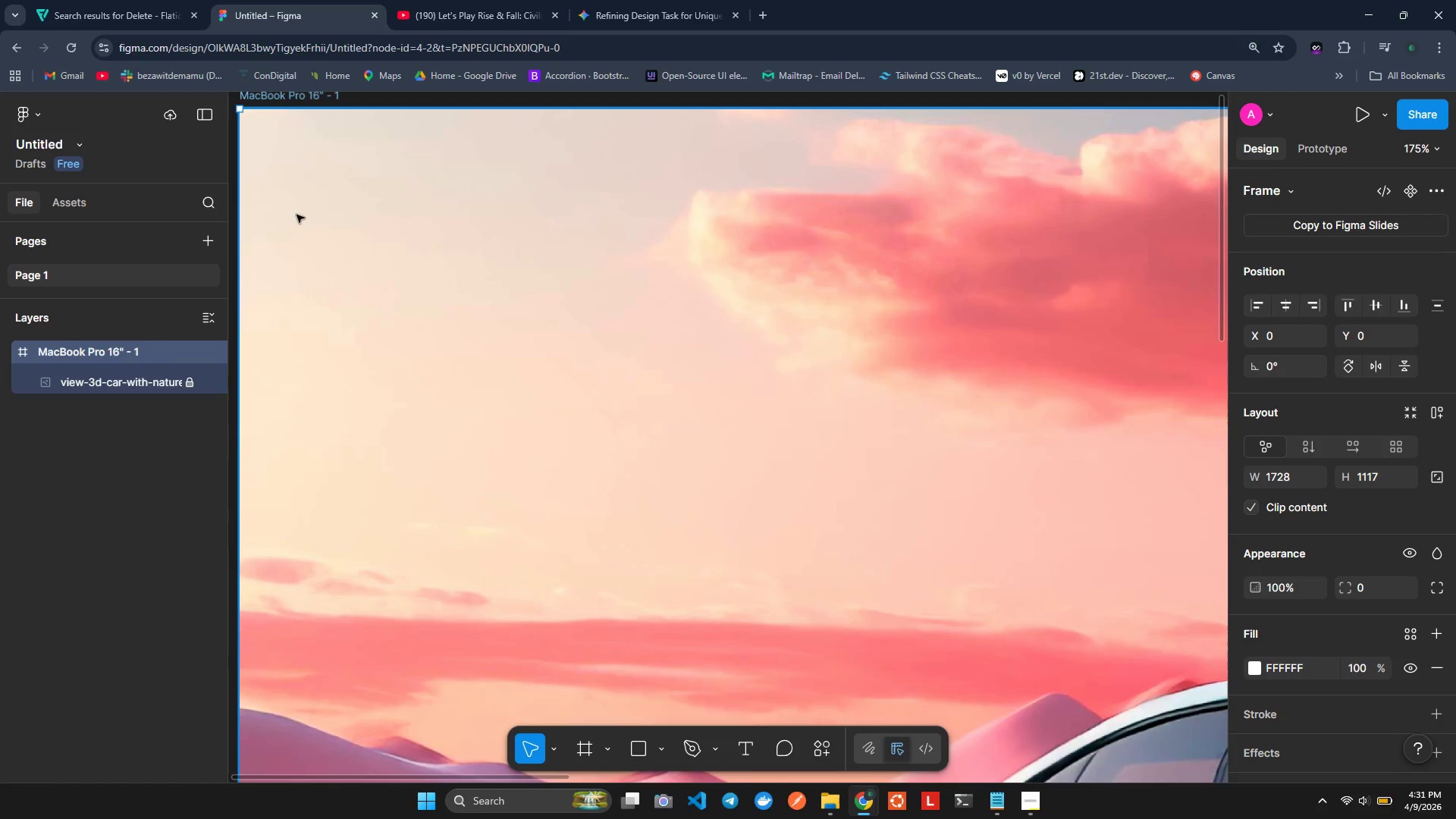 
key(Control+ControlLeft)
 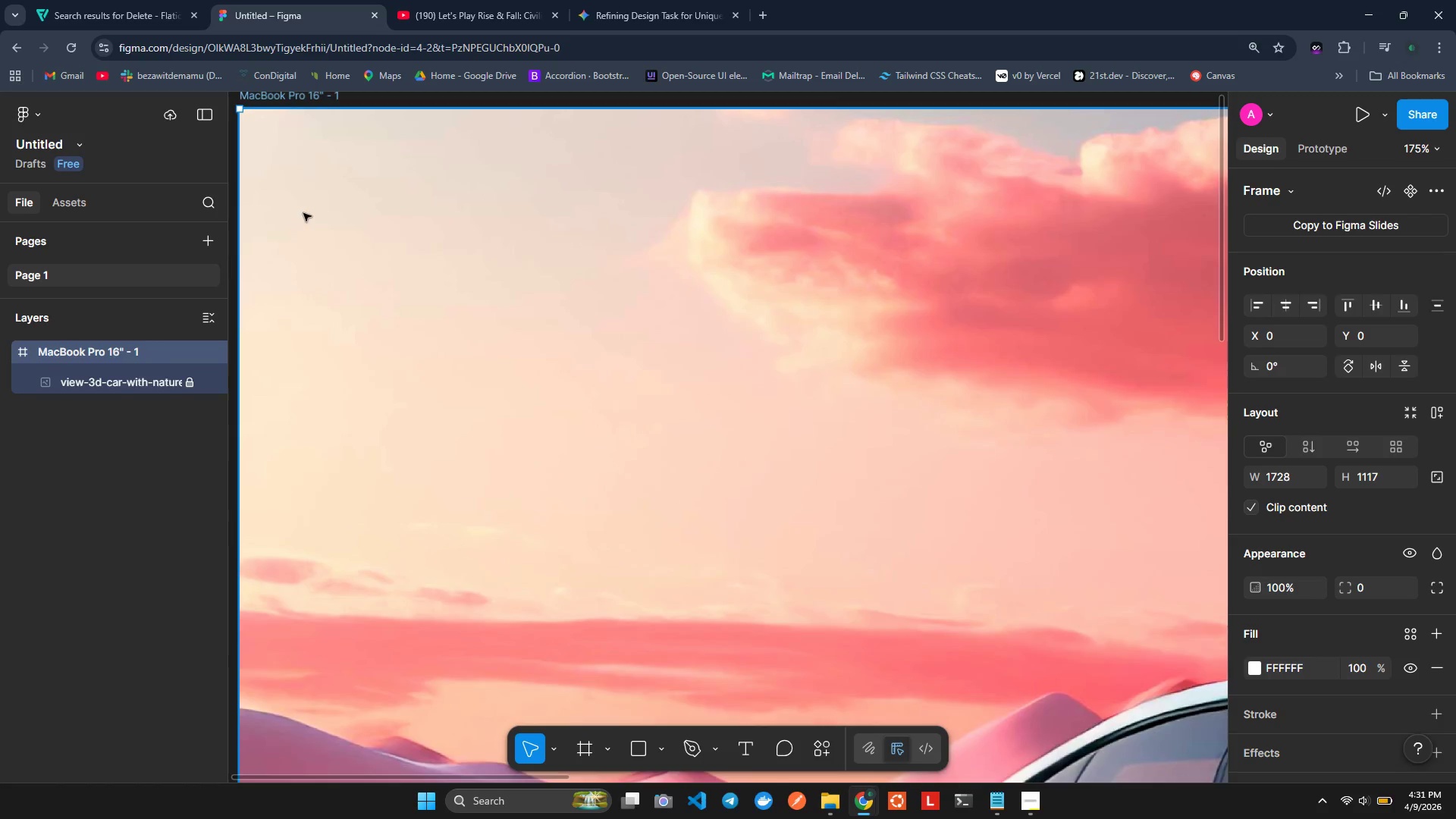 
key(Control+ControlLeft)
 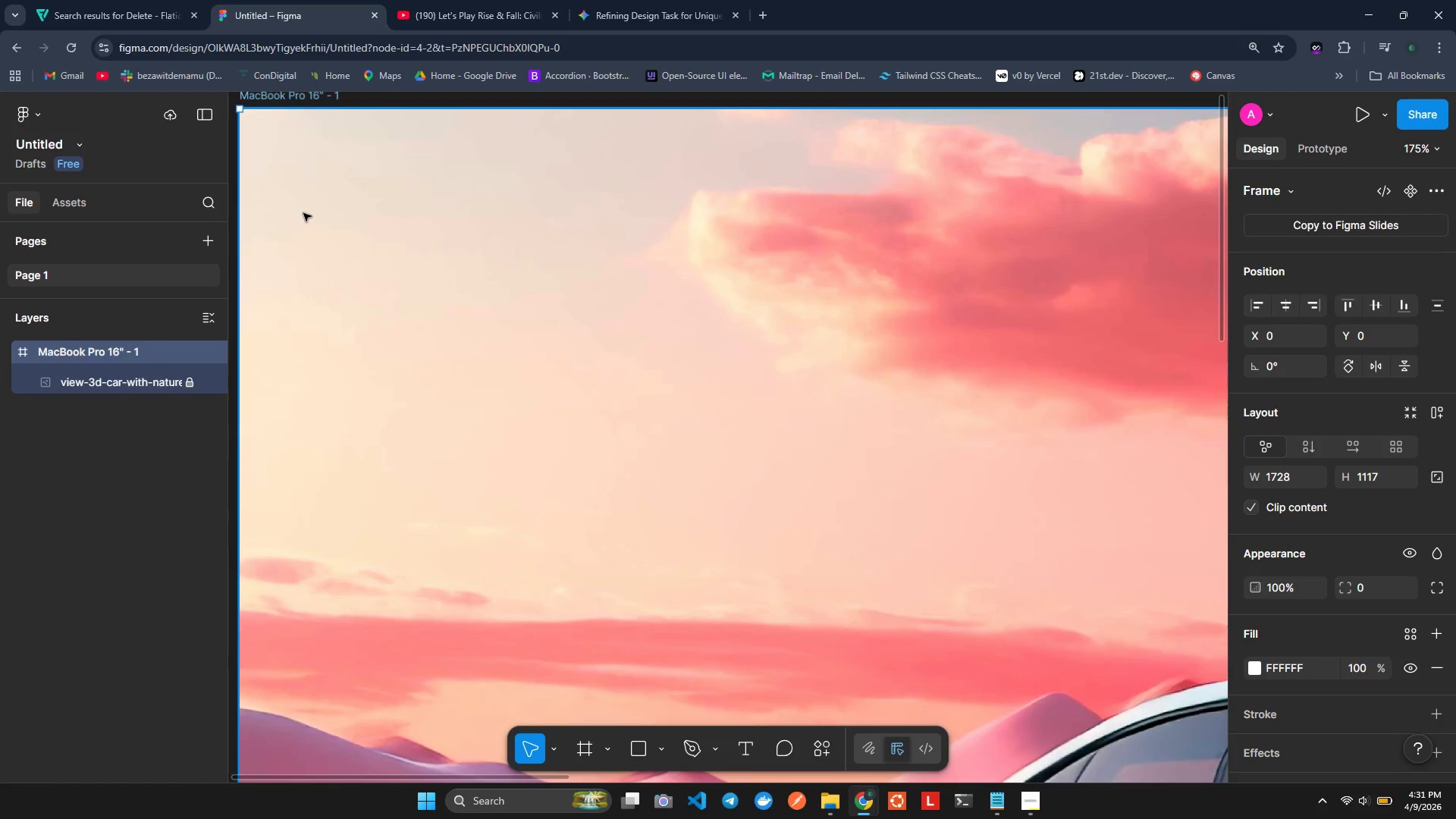 
key(Control+ControlLeft)
 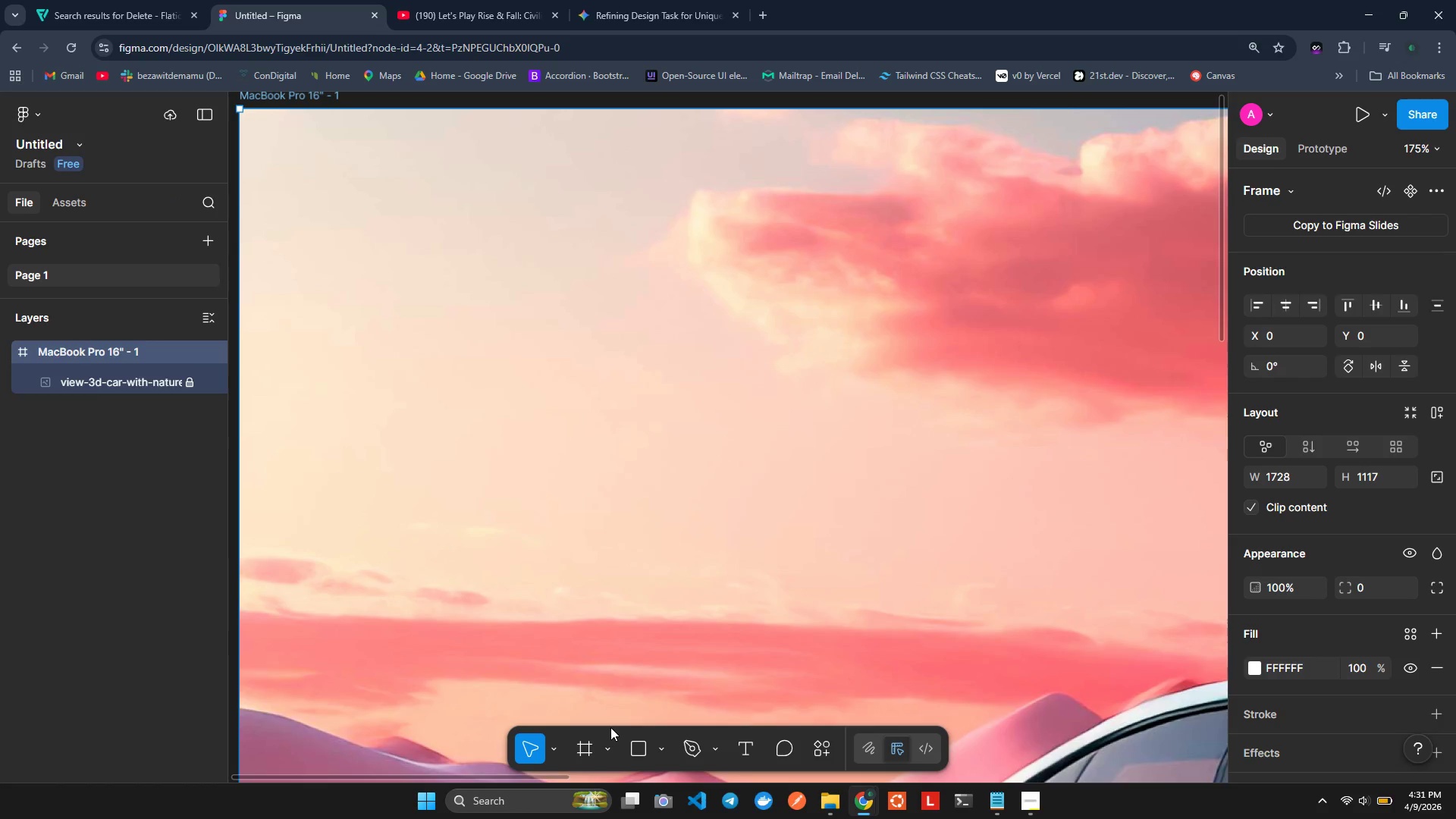 
scroll: coordinate [296, 215], scroll_direction: up, amount: 2.0
 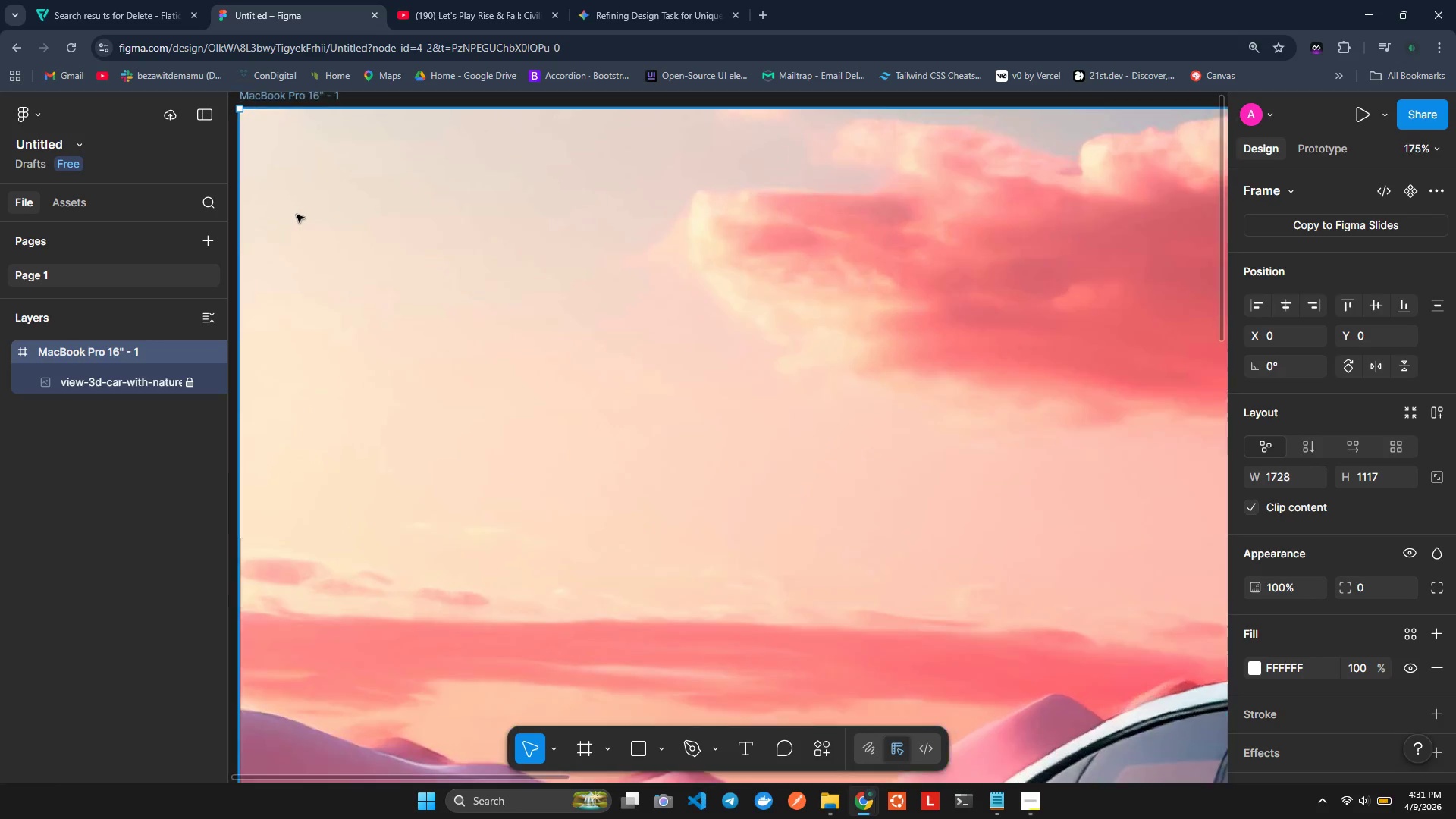 
left_click([670, 748])
 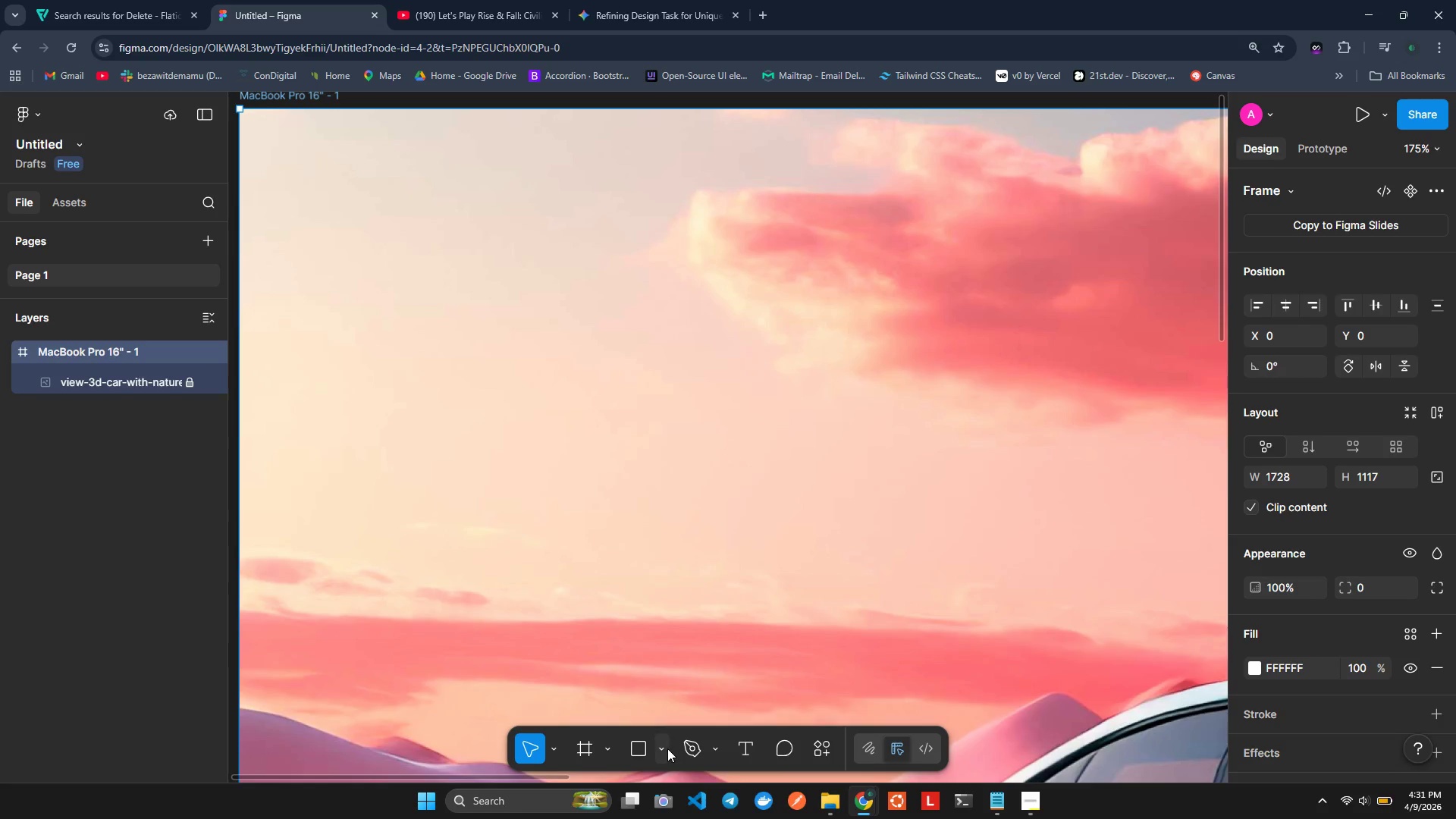 
left_click([664, 748])
 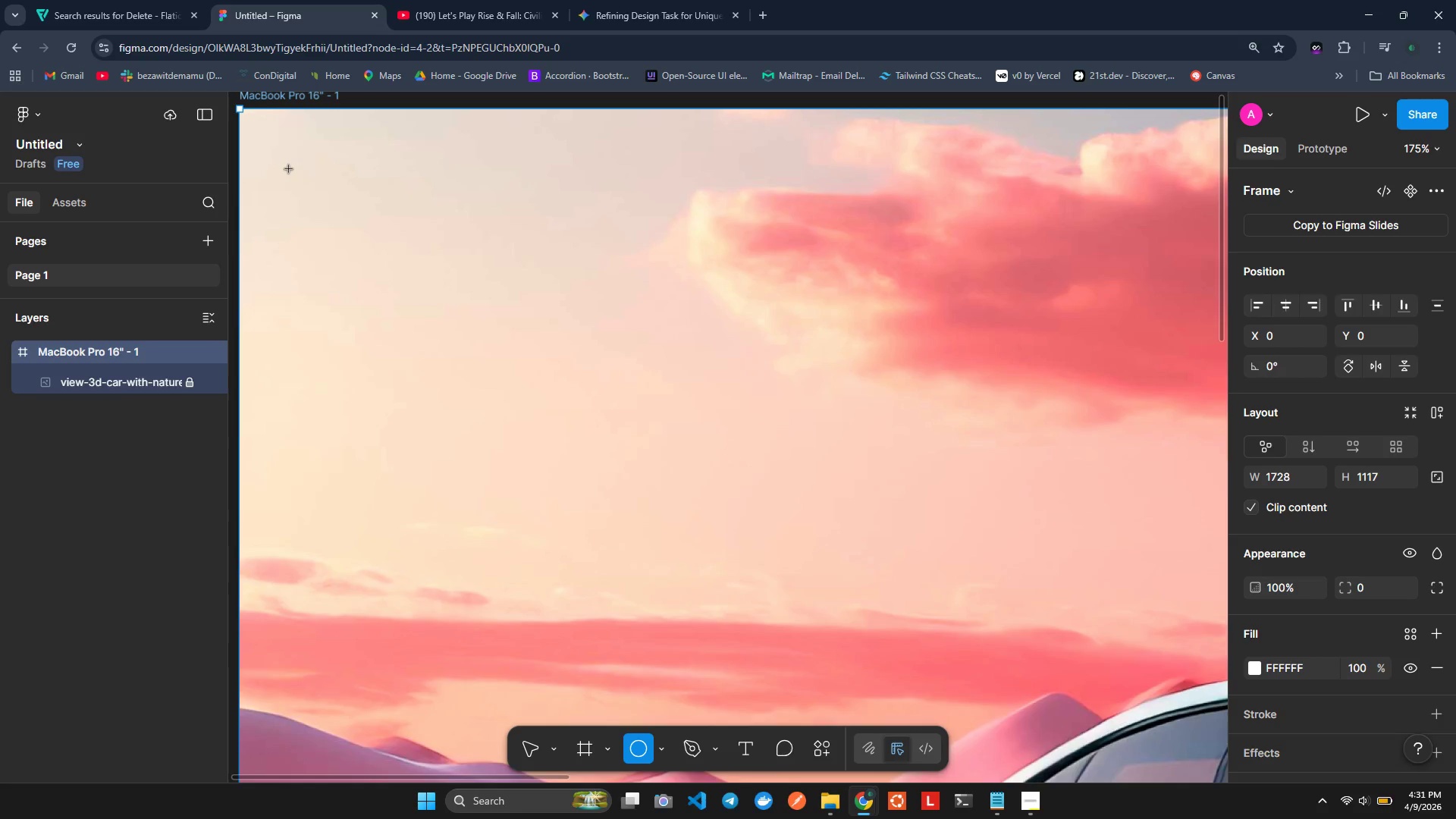 
wait(5.67)
 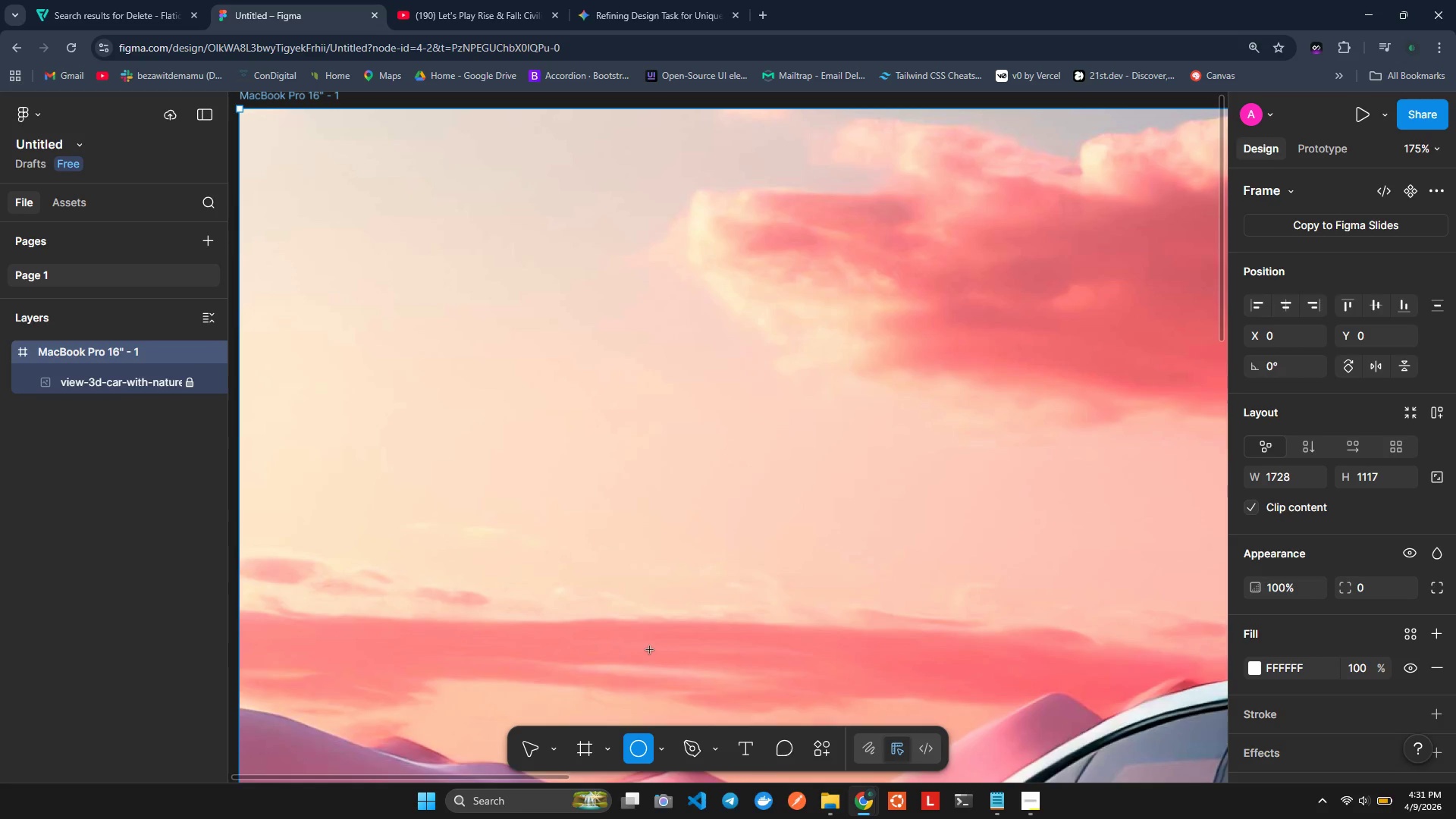 
left_click_drag(start_coordinate=[282, 137], to_coordinate=[325, 178])
 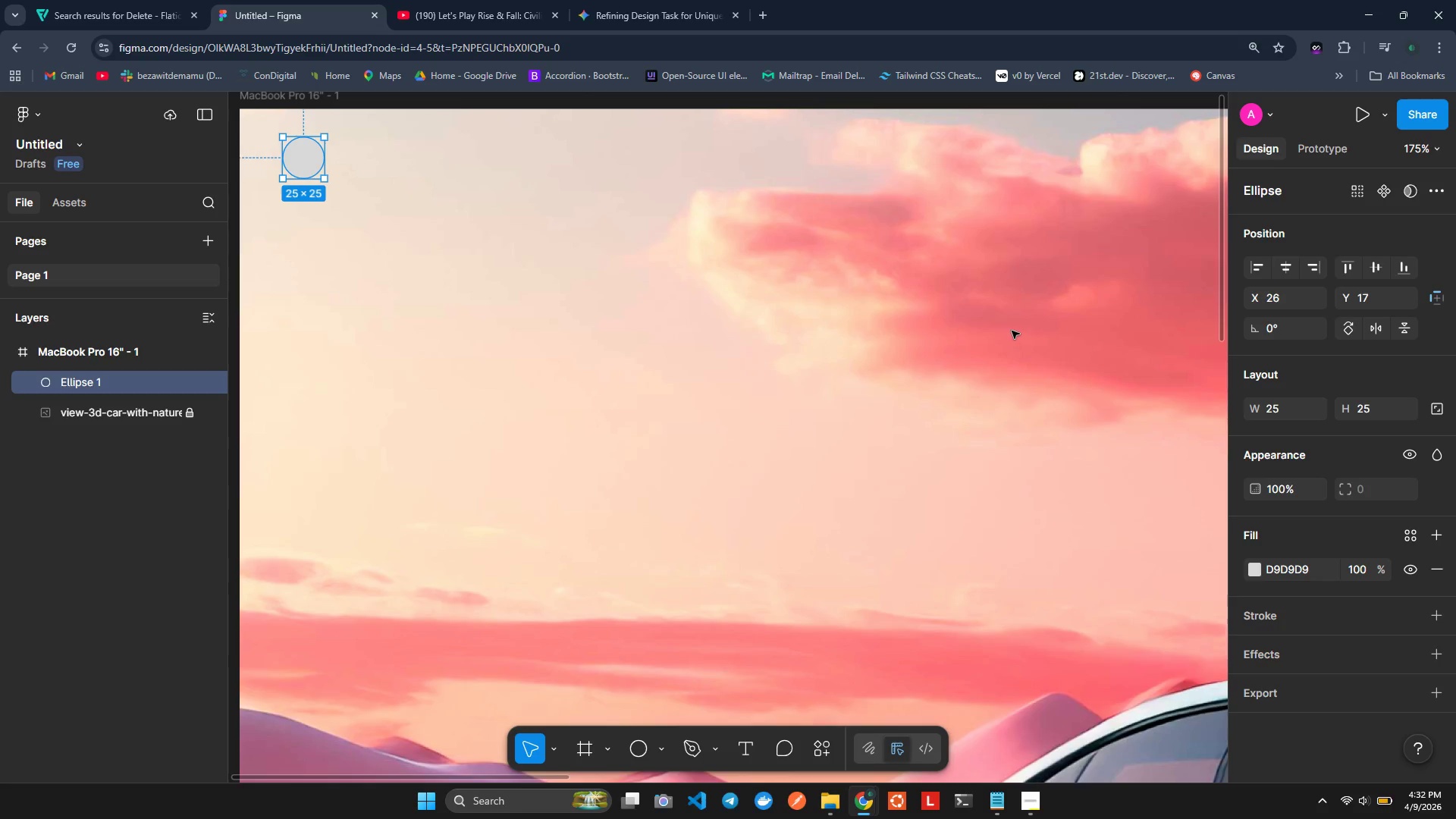 
wait(6.56)
 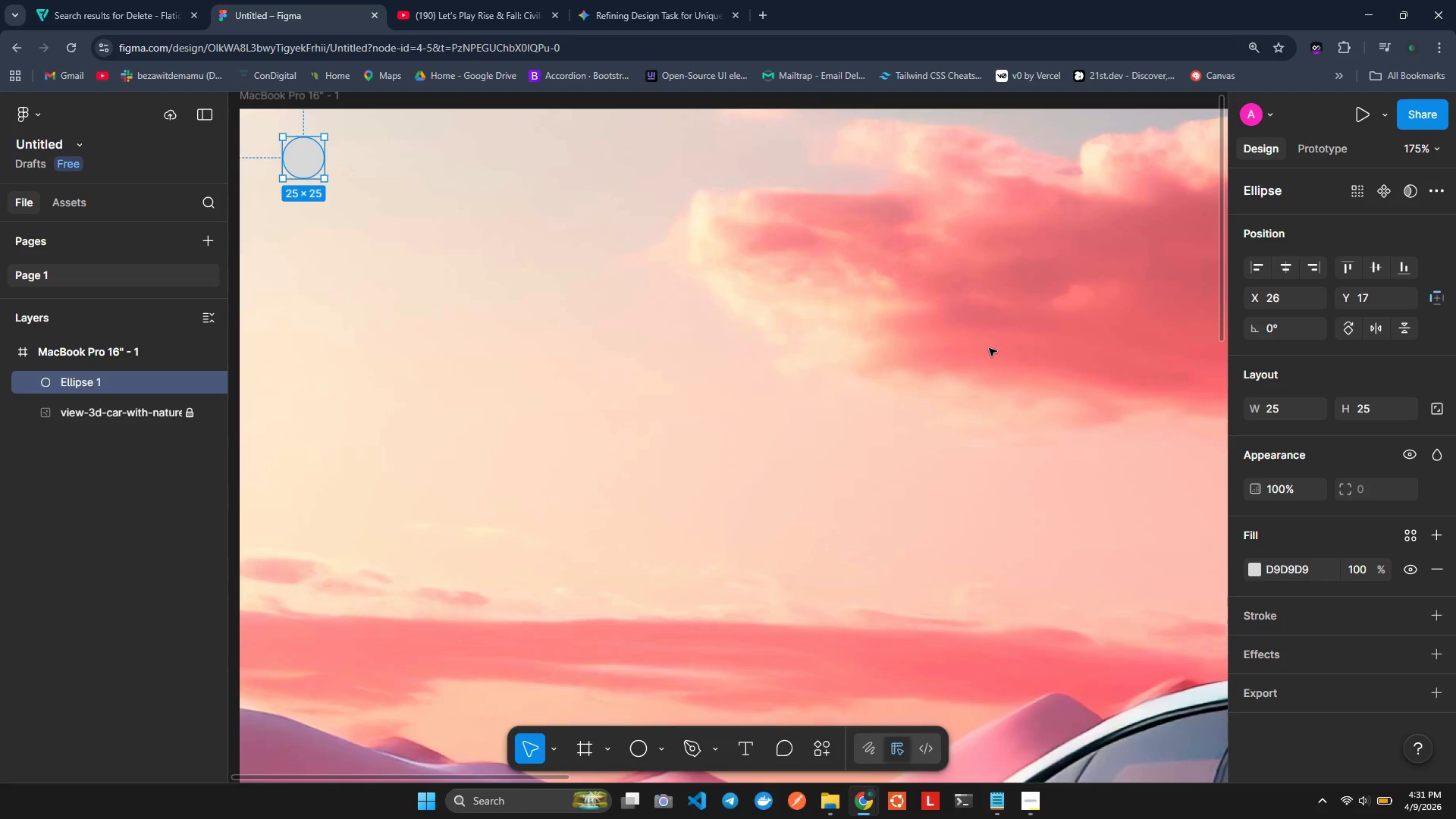 
key(Space)
 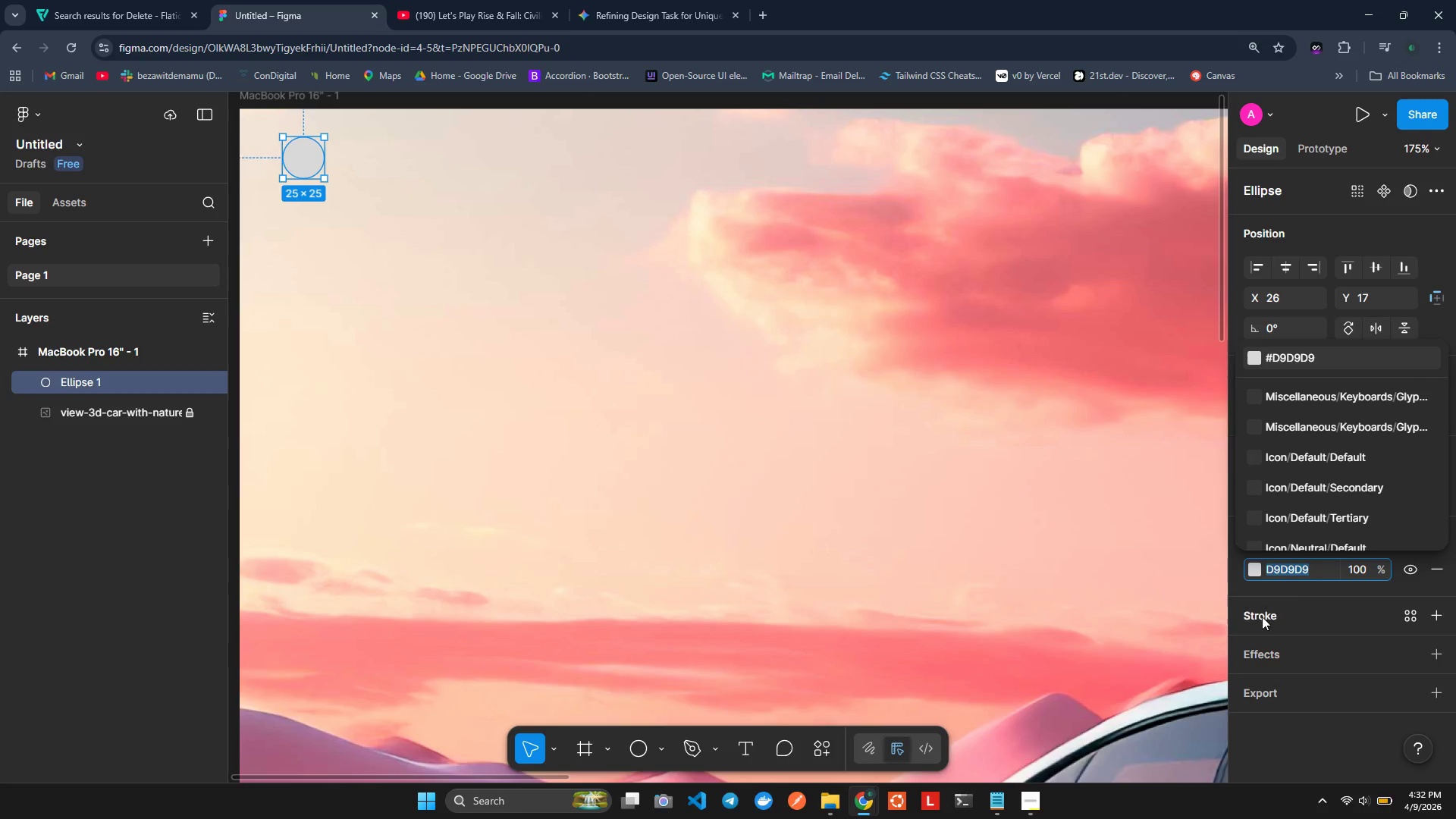 
left_click([1256, 570])
 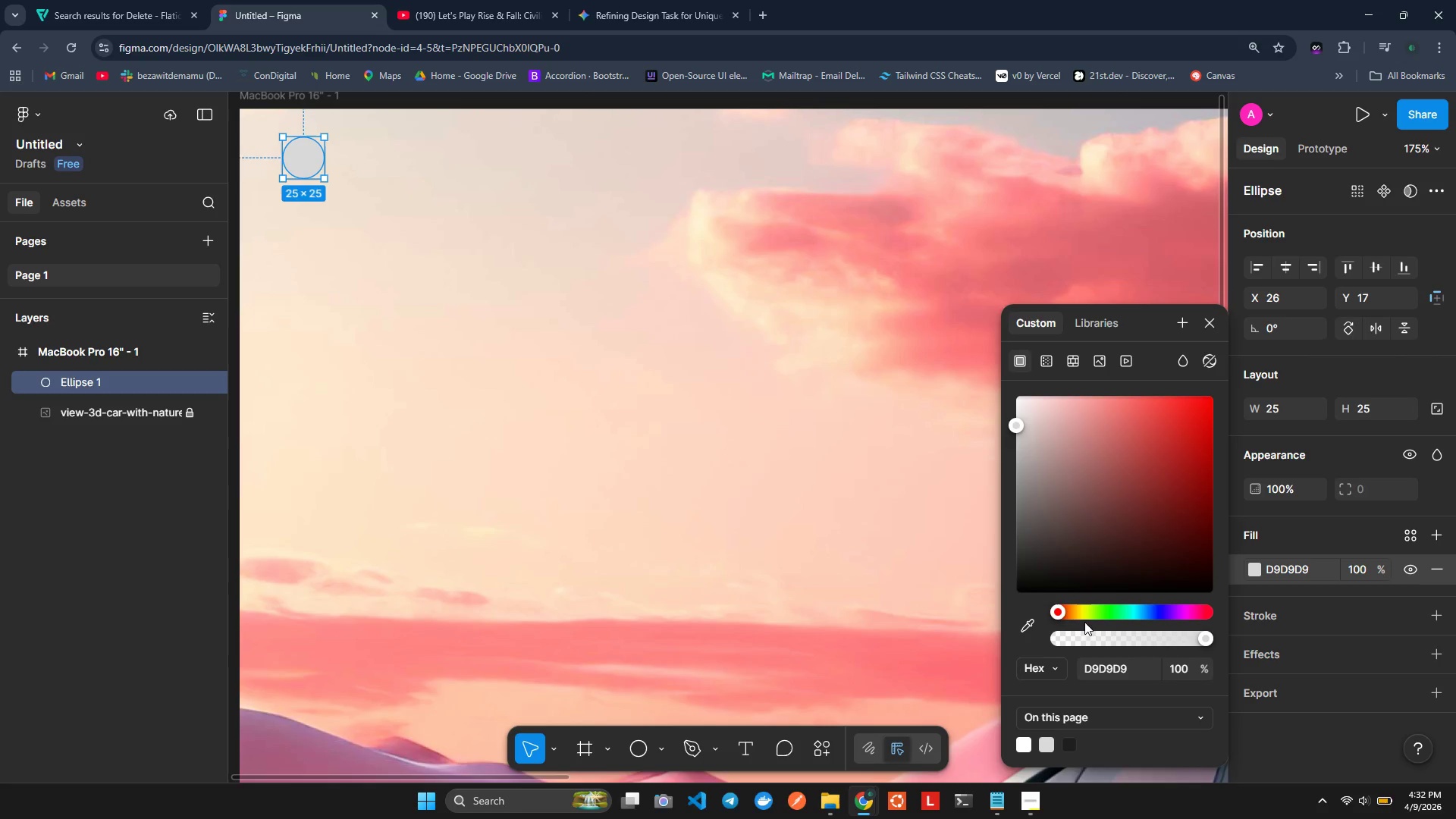 
left_click_drag(start_coordinate=[1023, 432], to_coordinate=[993, 361])
 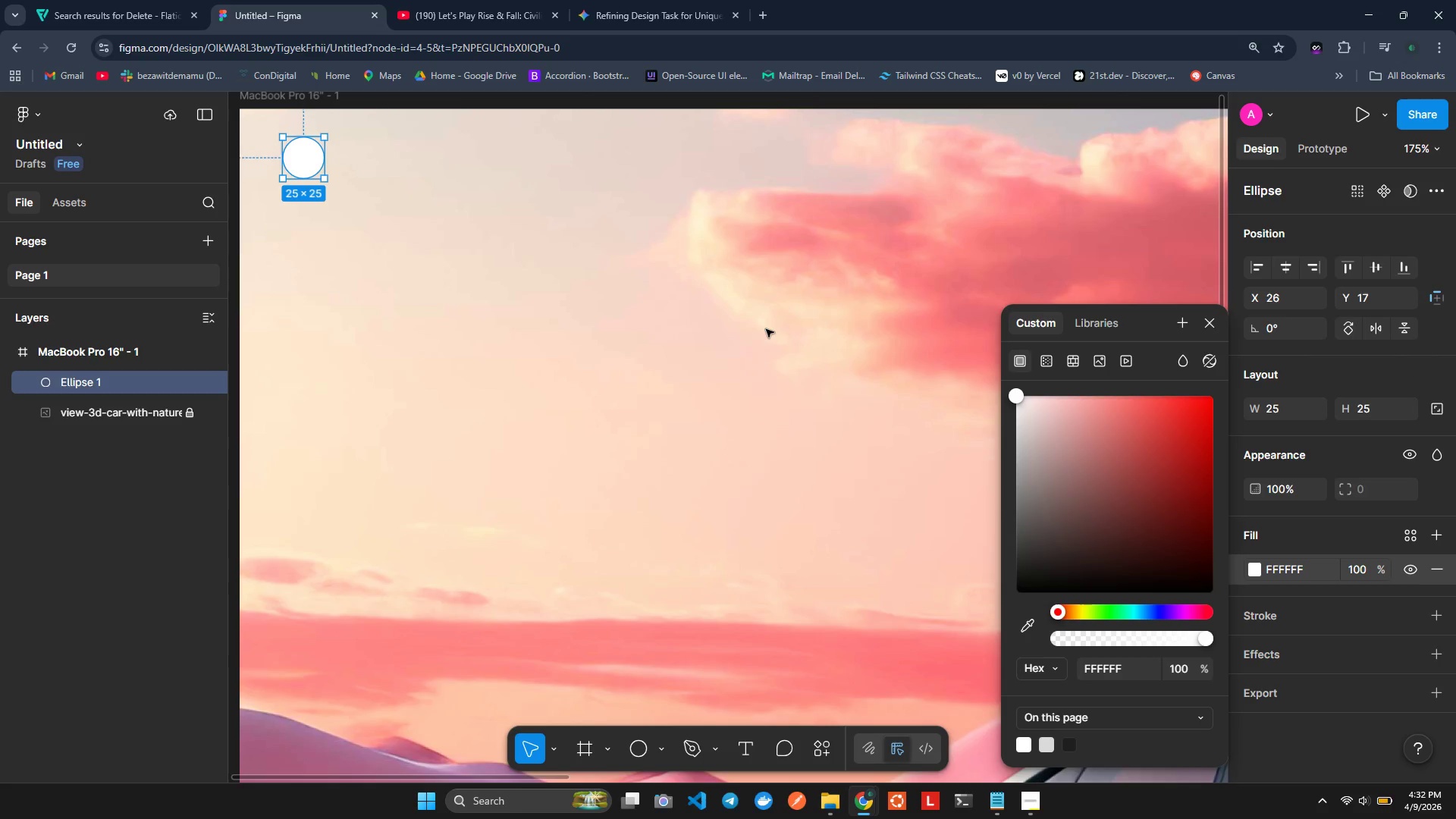 
wait(16.48)
 